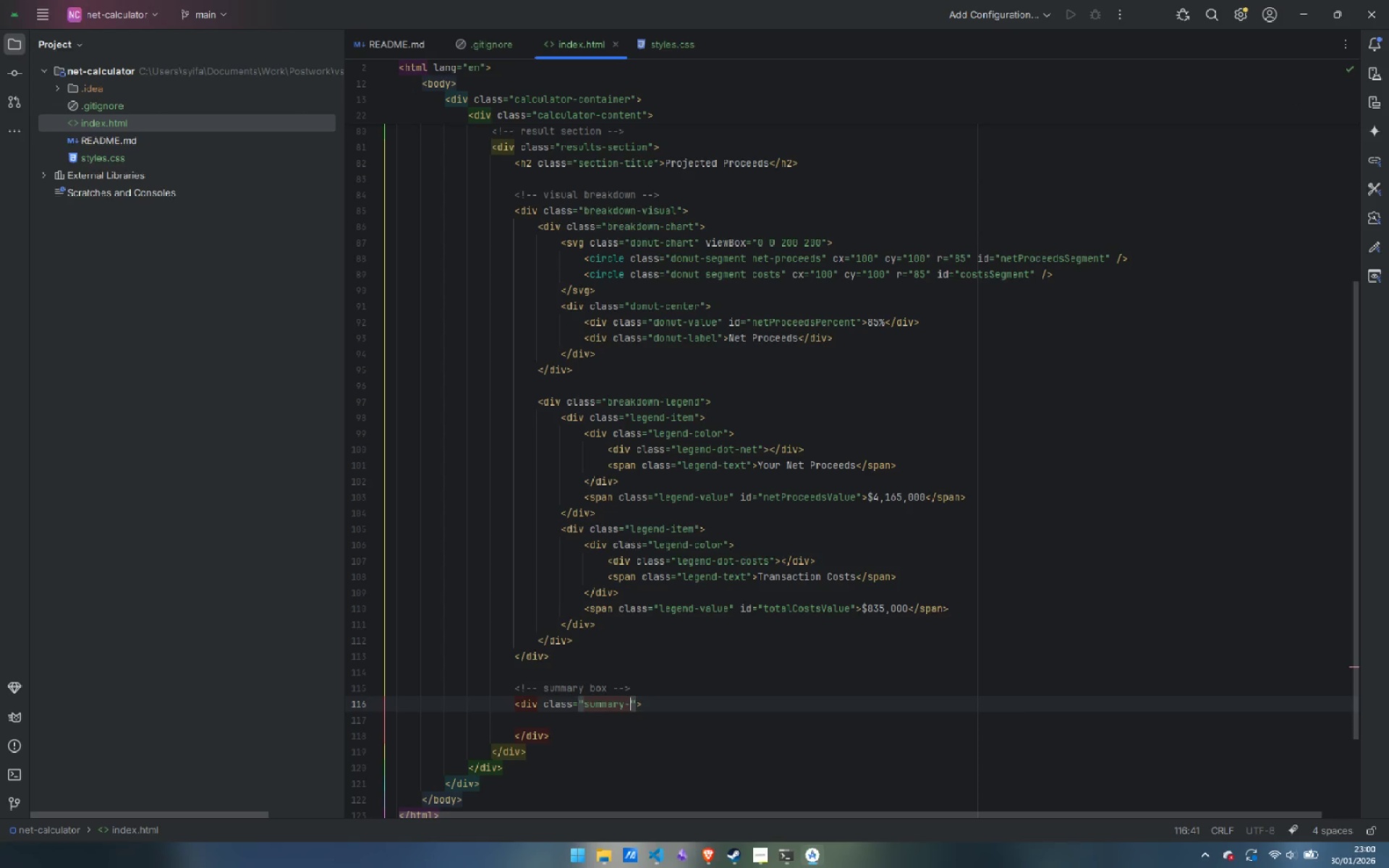 
type(box)
 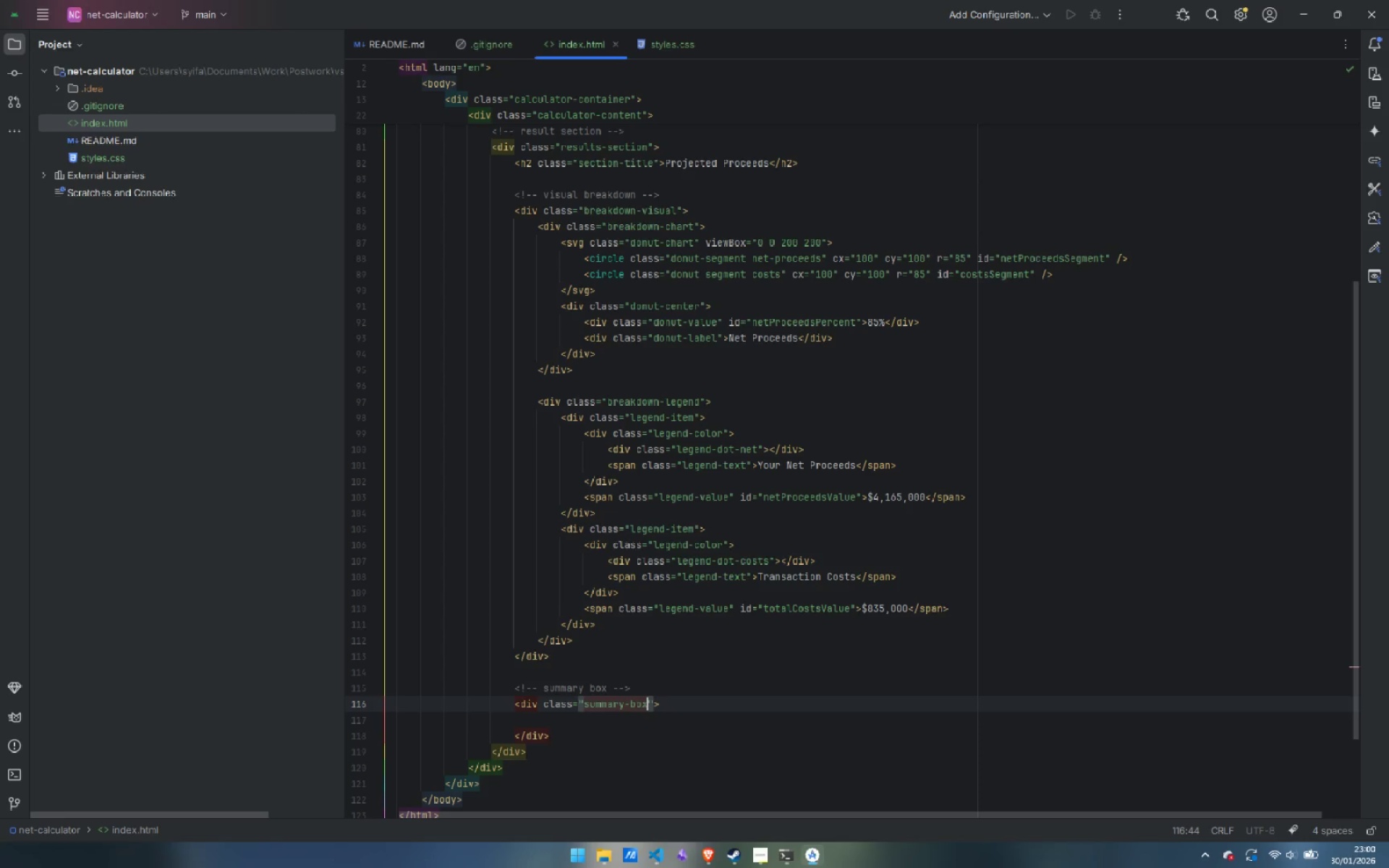 
key(ArrowDown)
 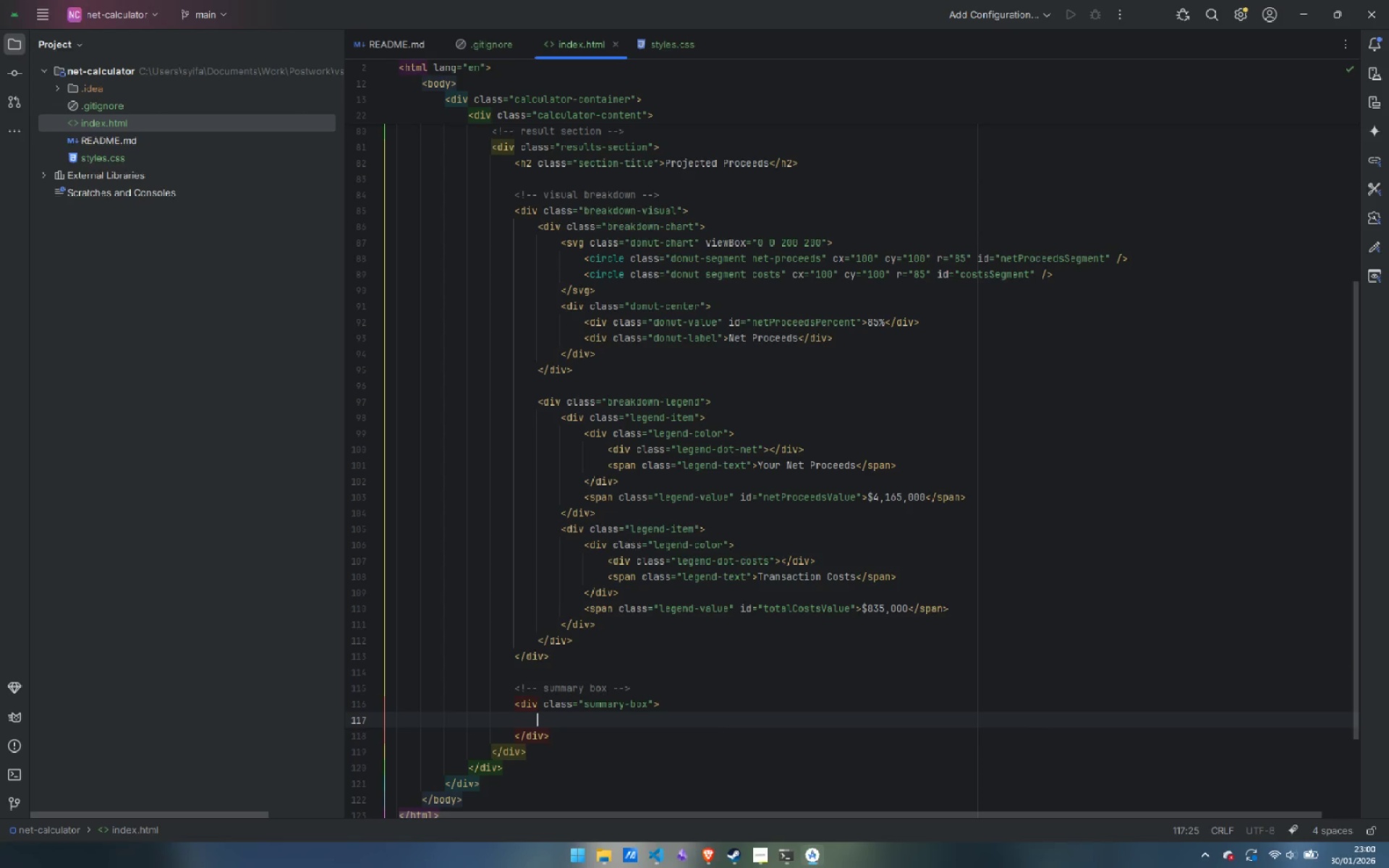 
type(<div>)
 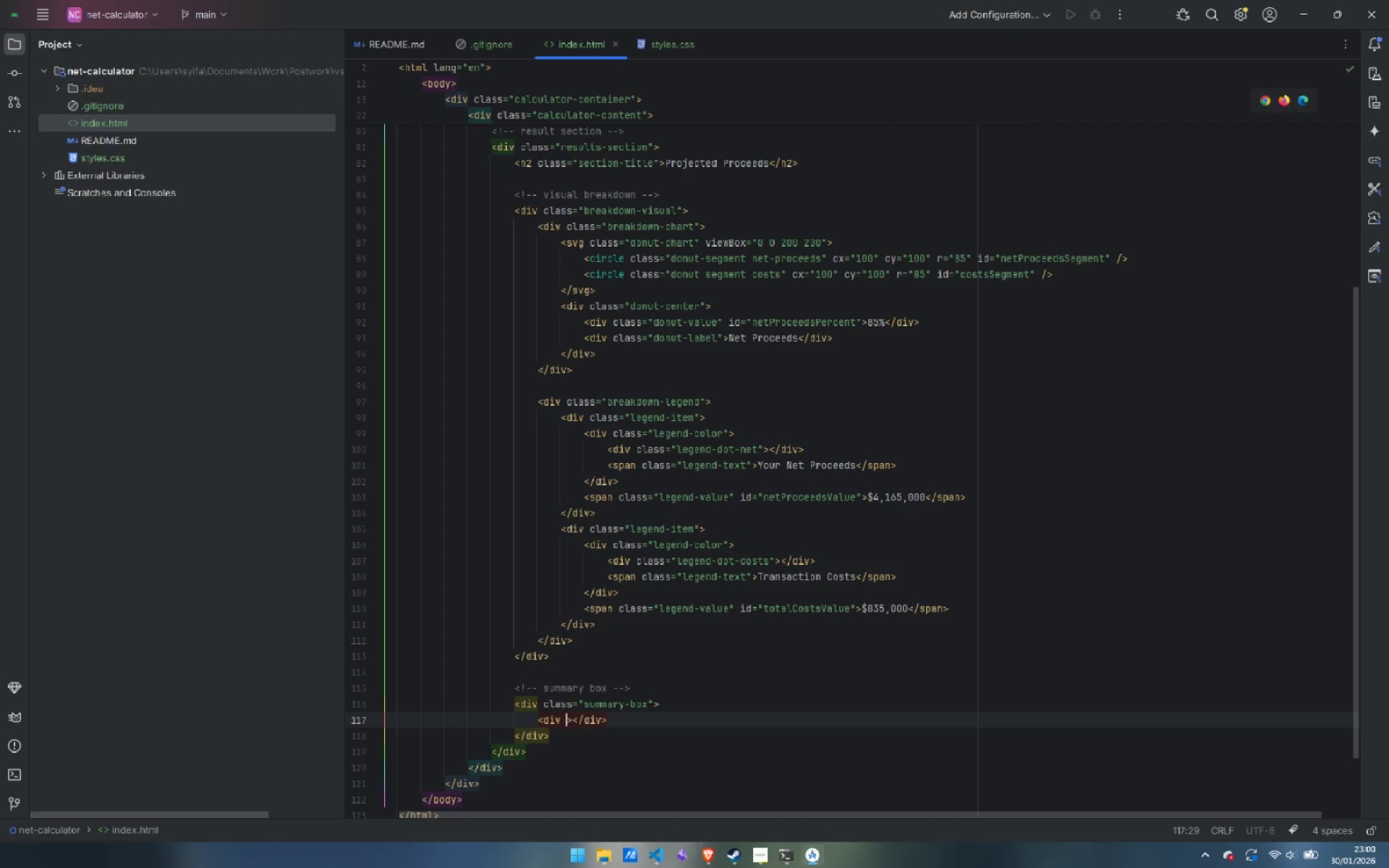 
 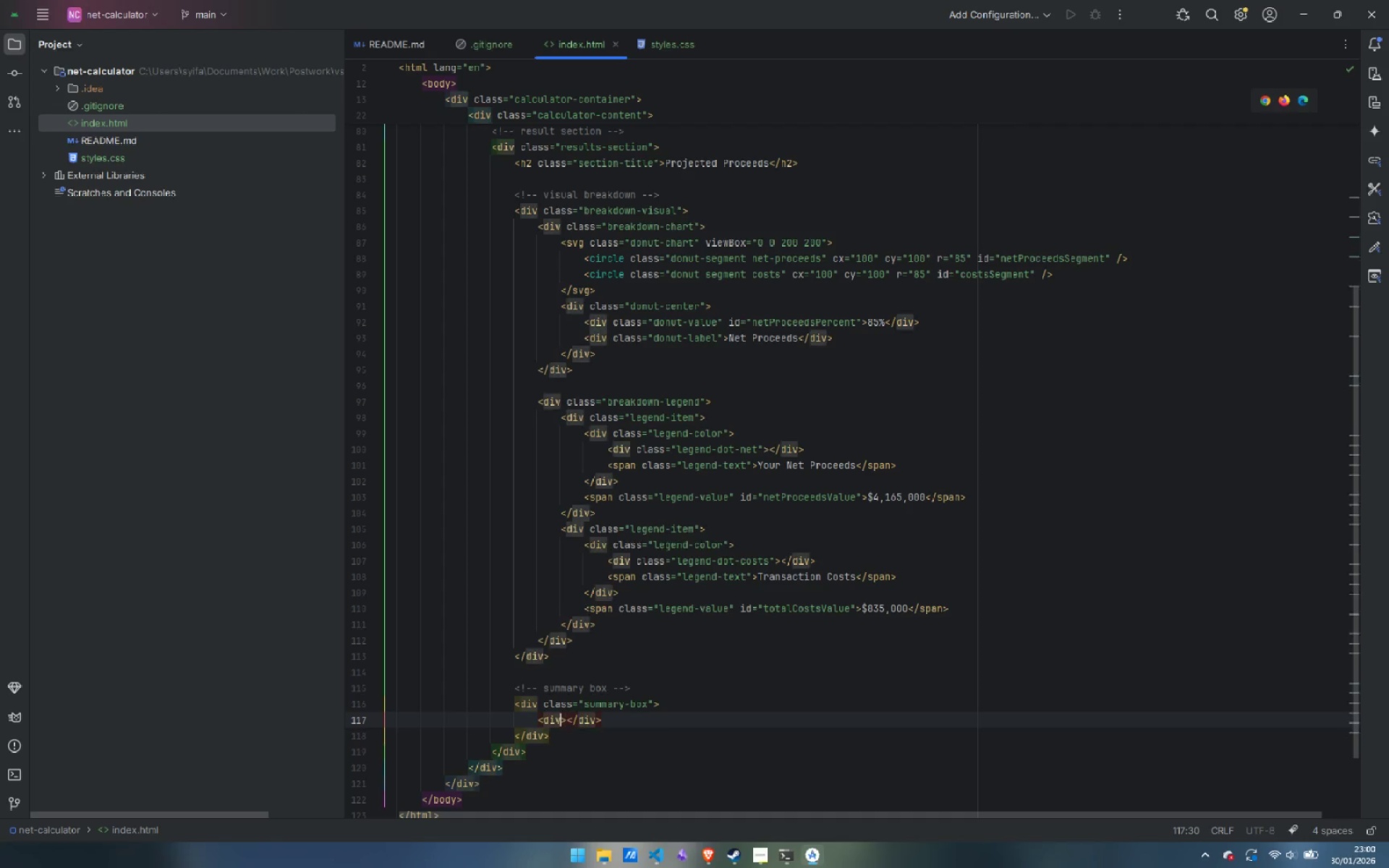 
key(ArrowLeft)
 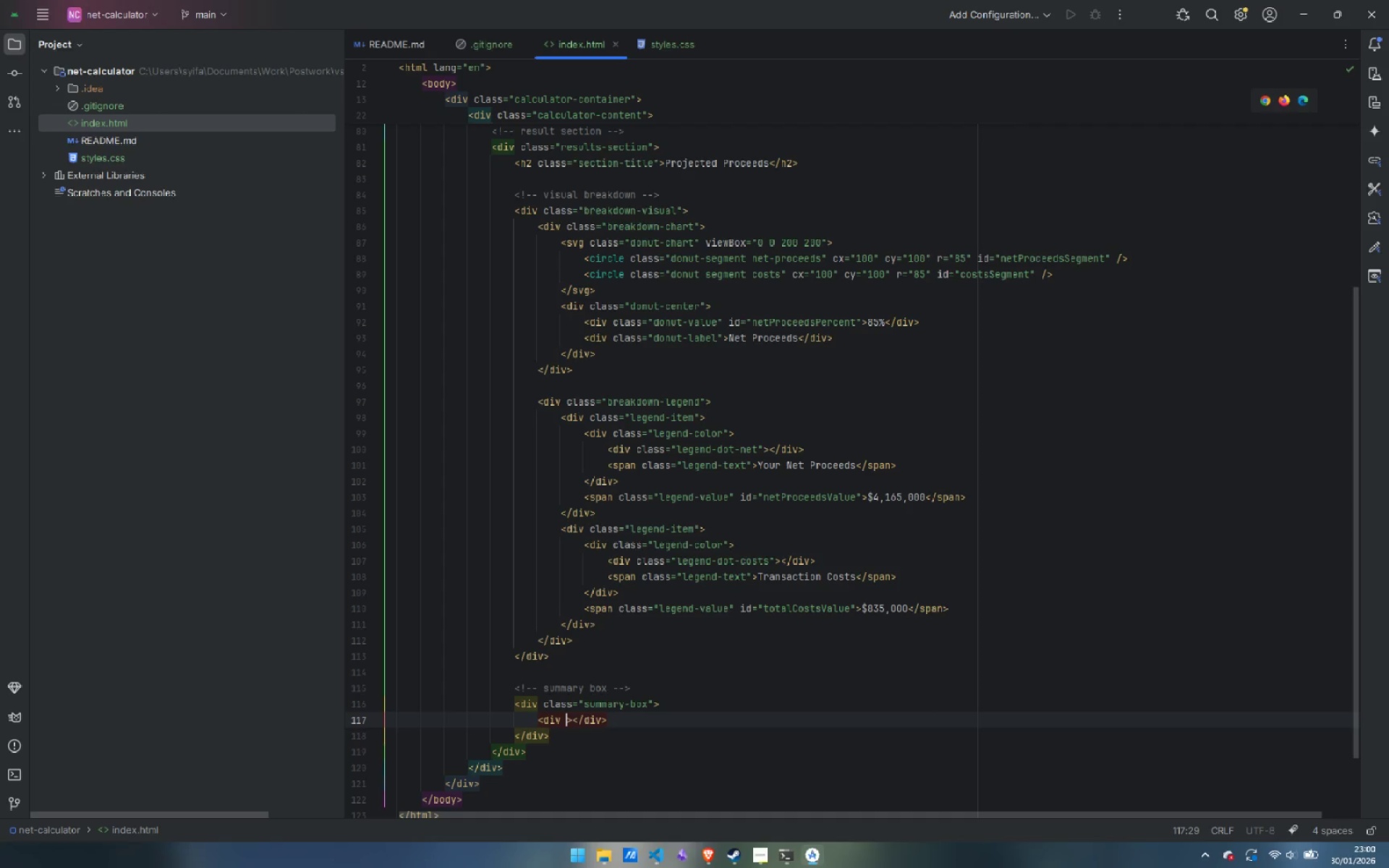 
type( cla)
 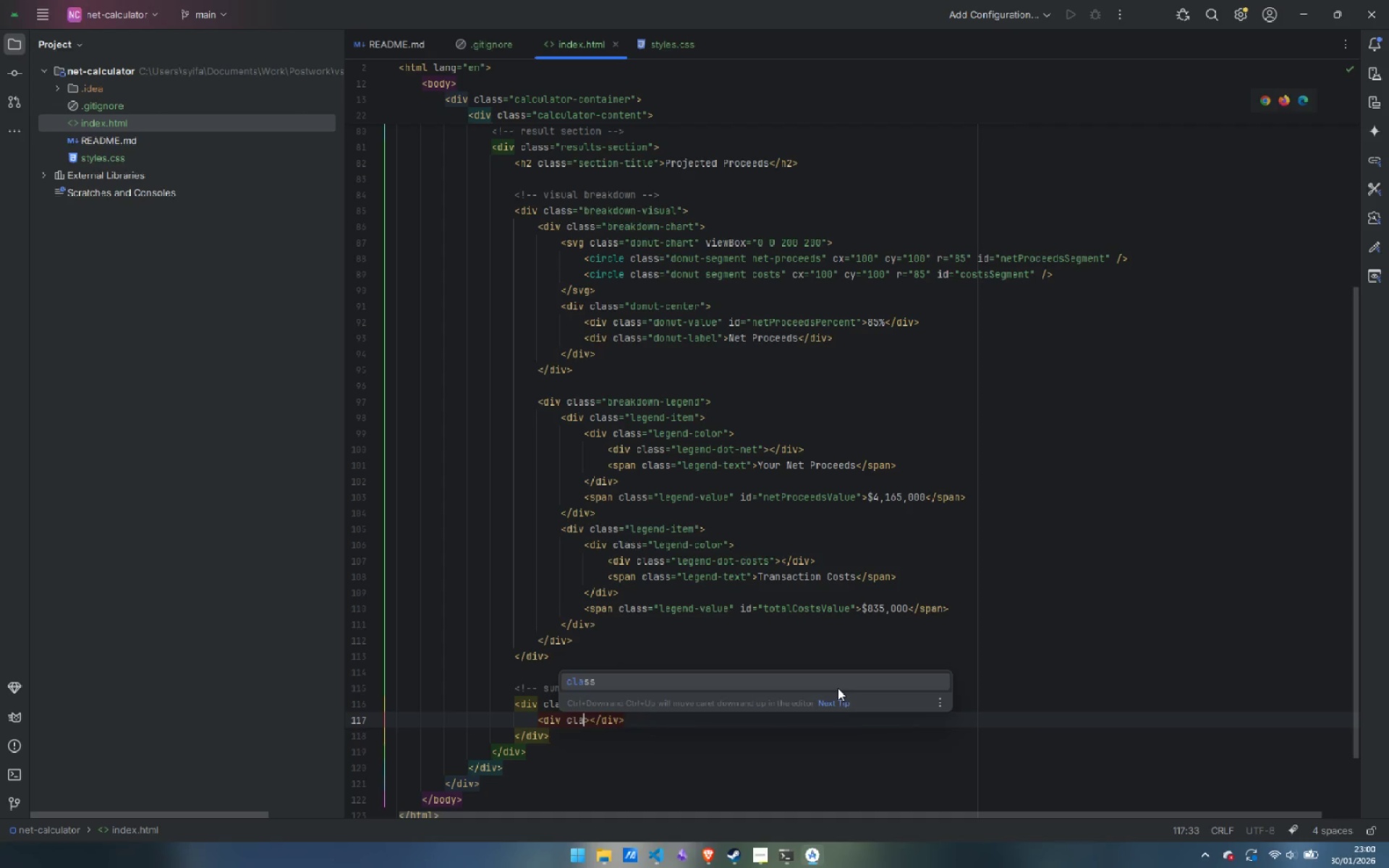 
key(Enter)
 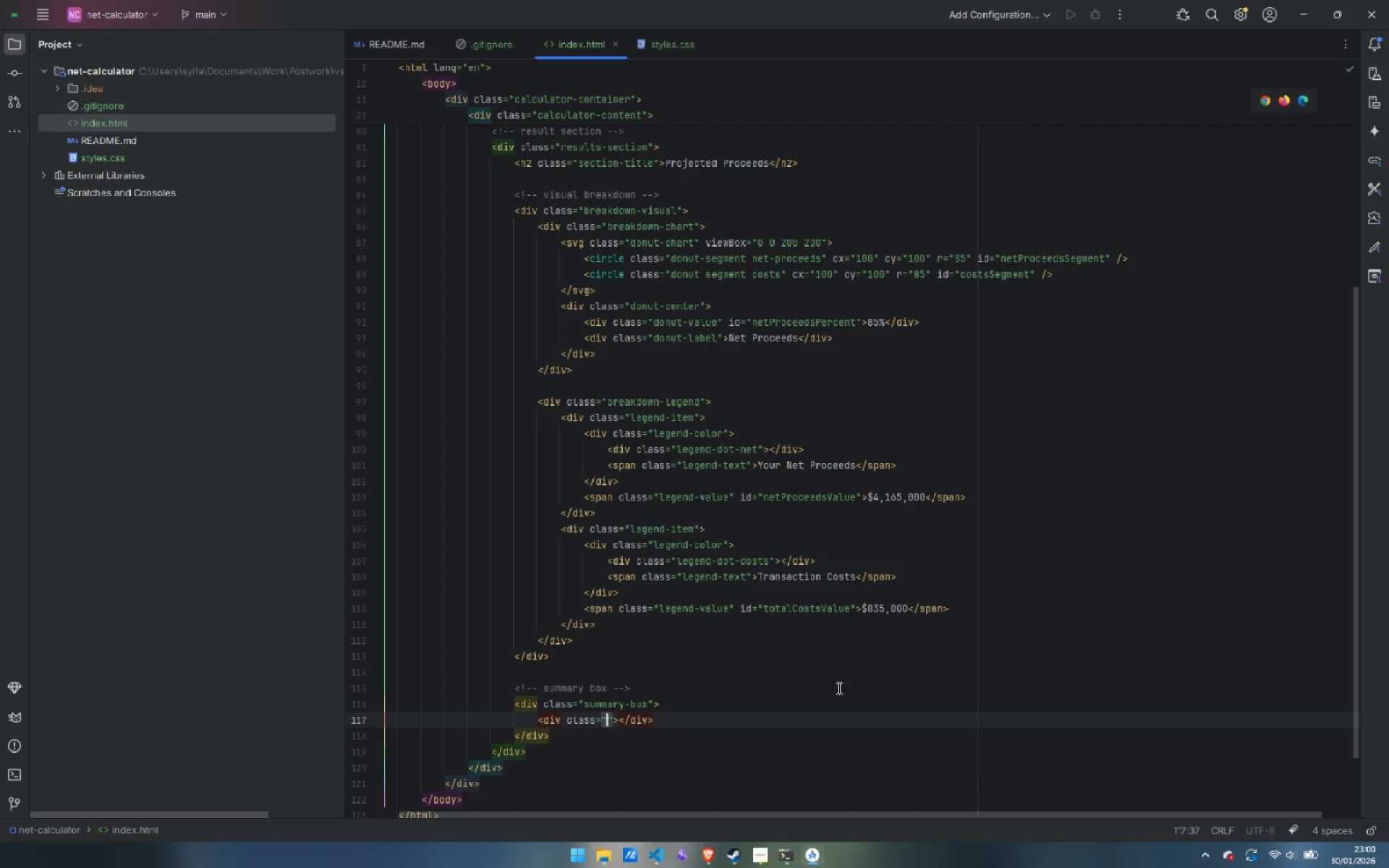 
type(summary-label)
 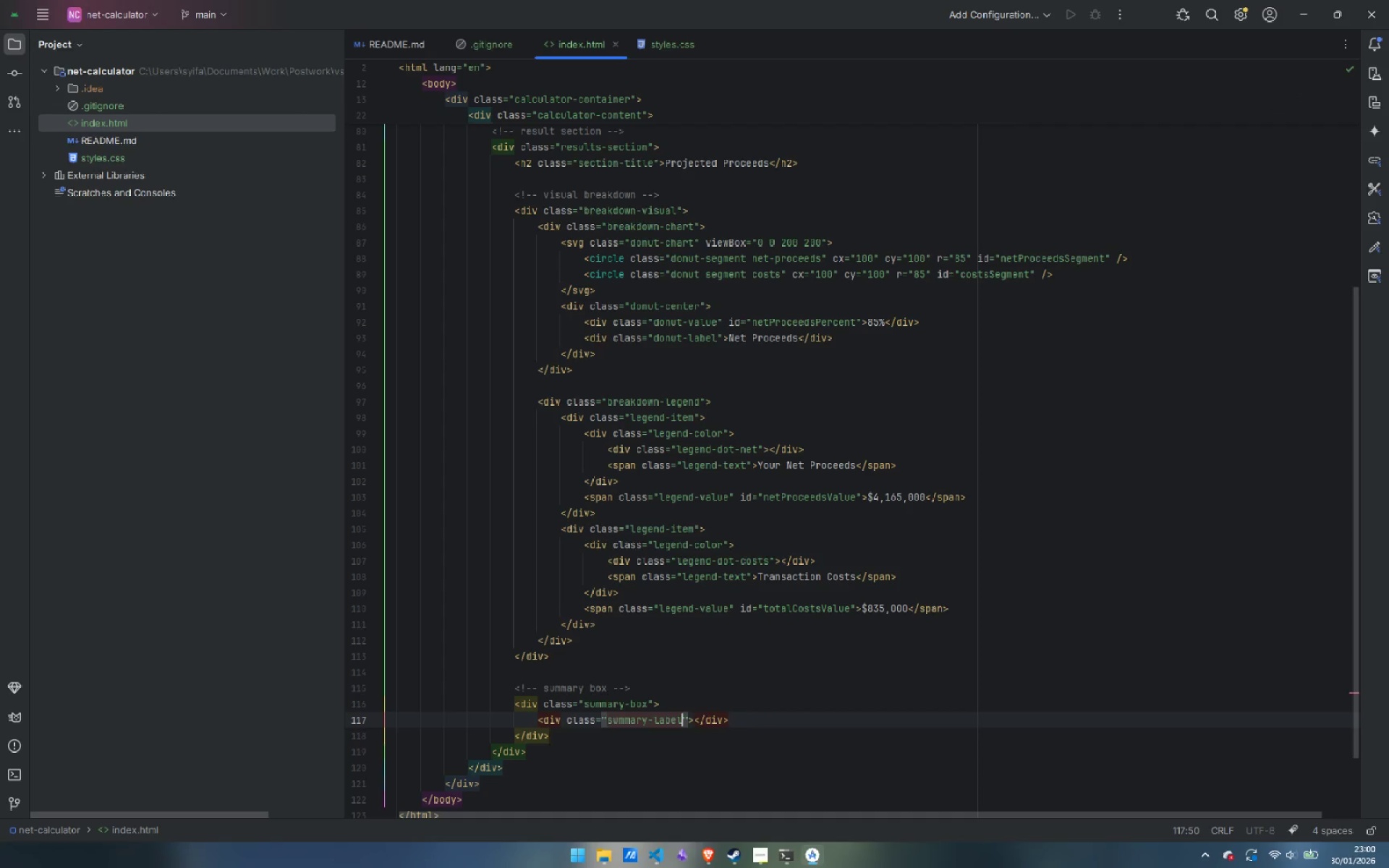 
key(ArrowRight)
 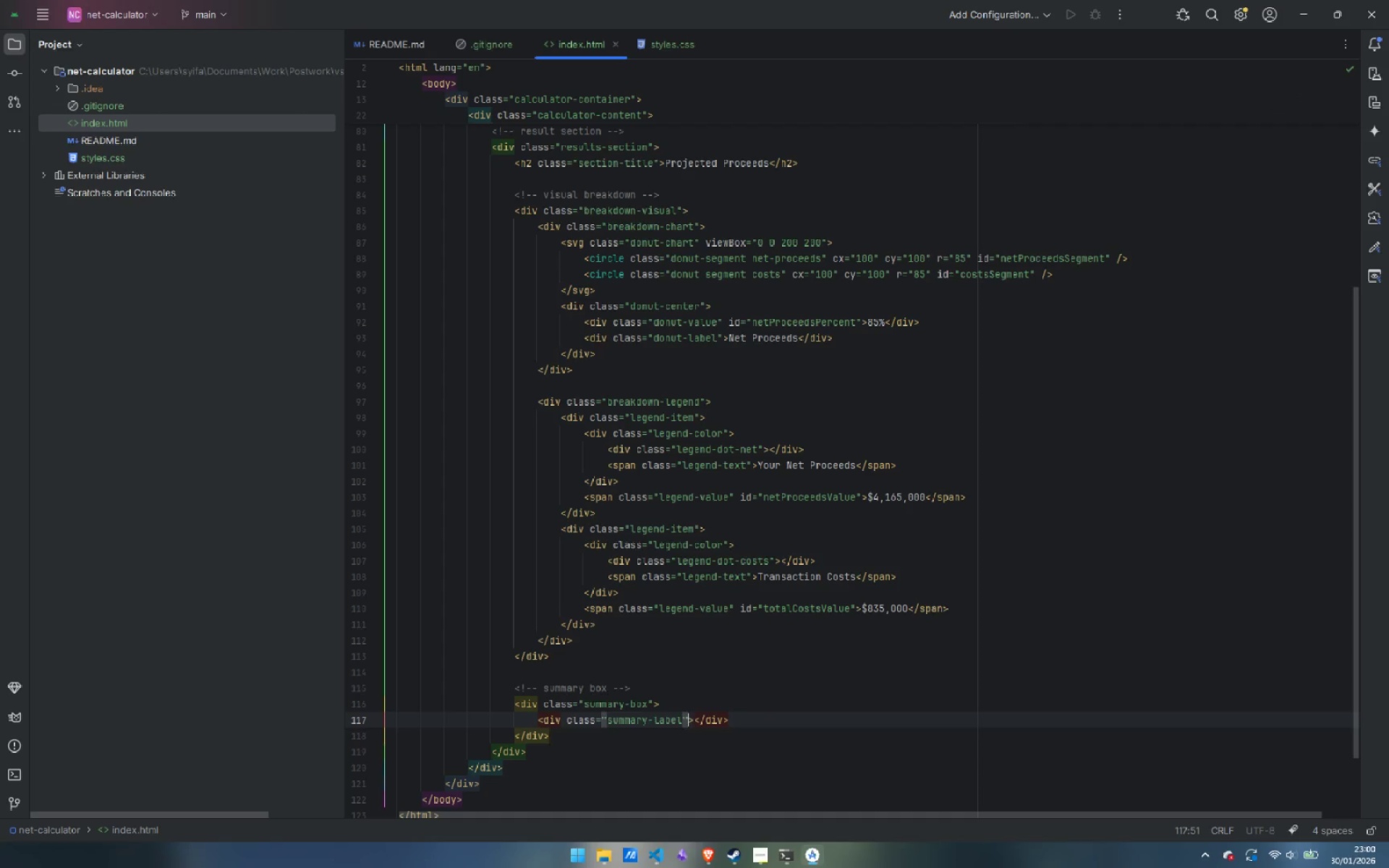 
key(ArrowRight)
 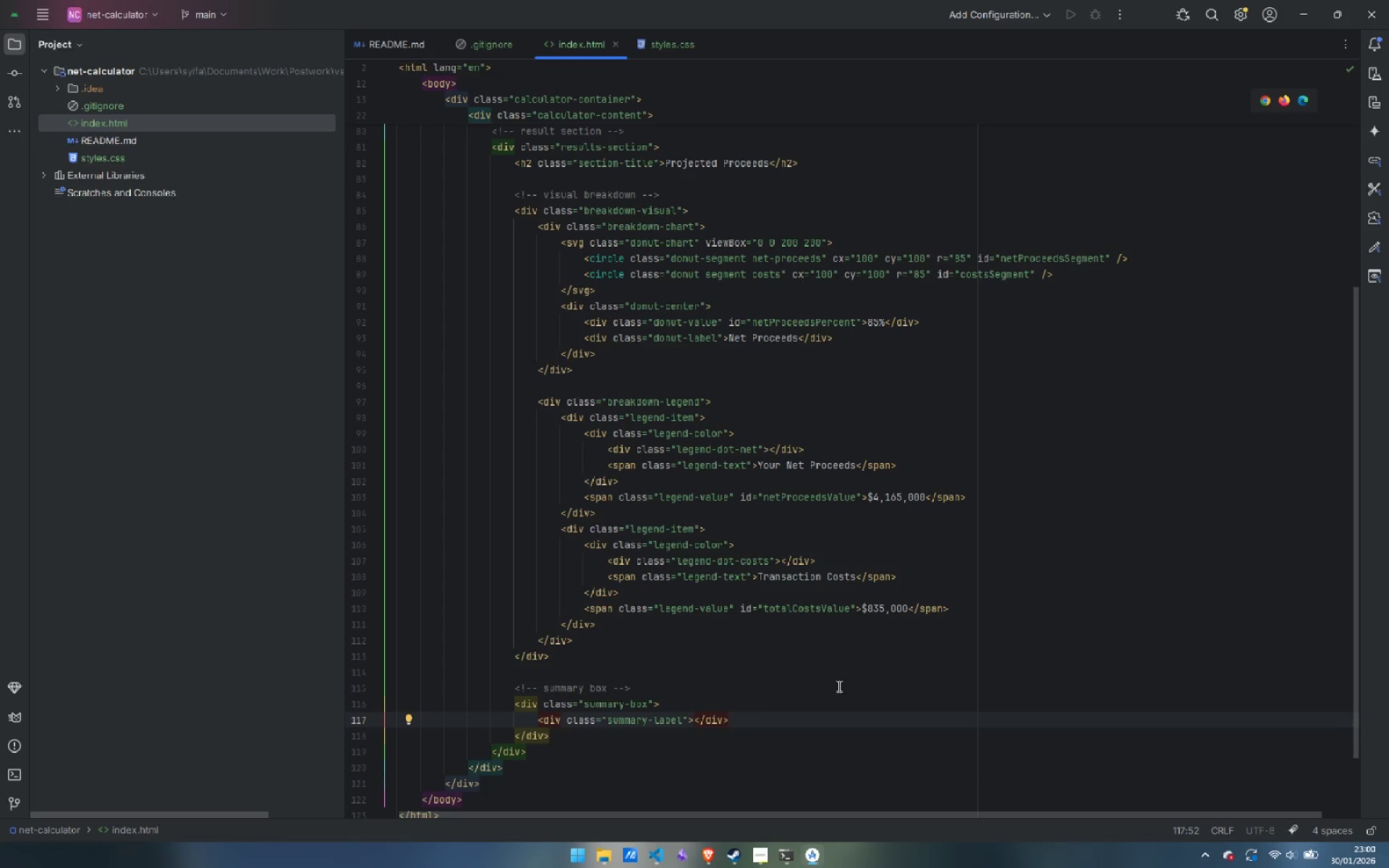 
type(Estimated Take-J)
key(Backspace)
type(Home Amount)
 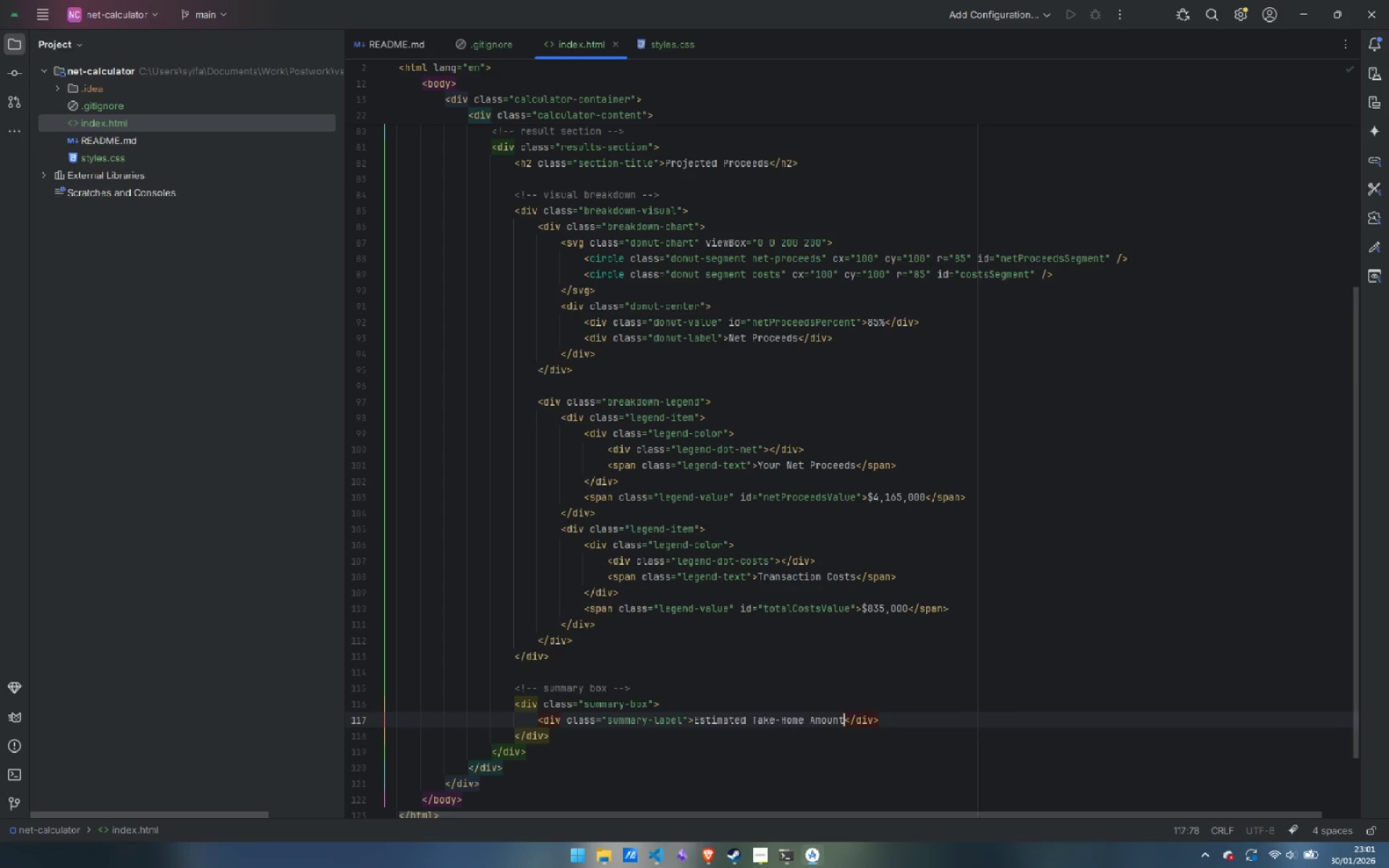 
key(Control+ArrowRight)
 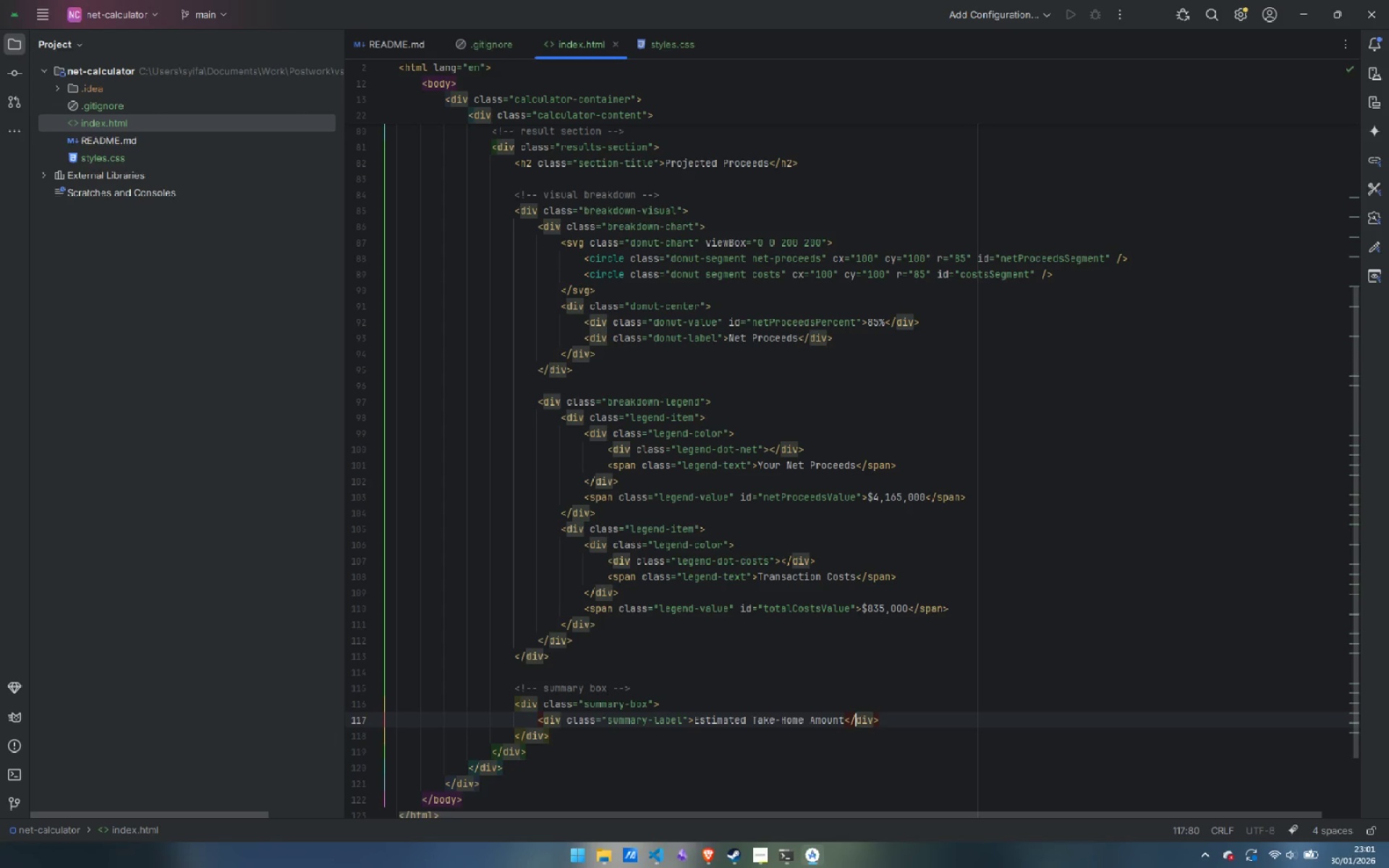 
key(Control+ArrowRight)
 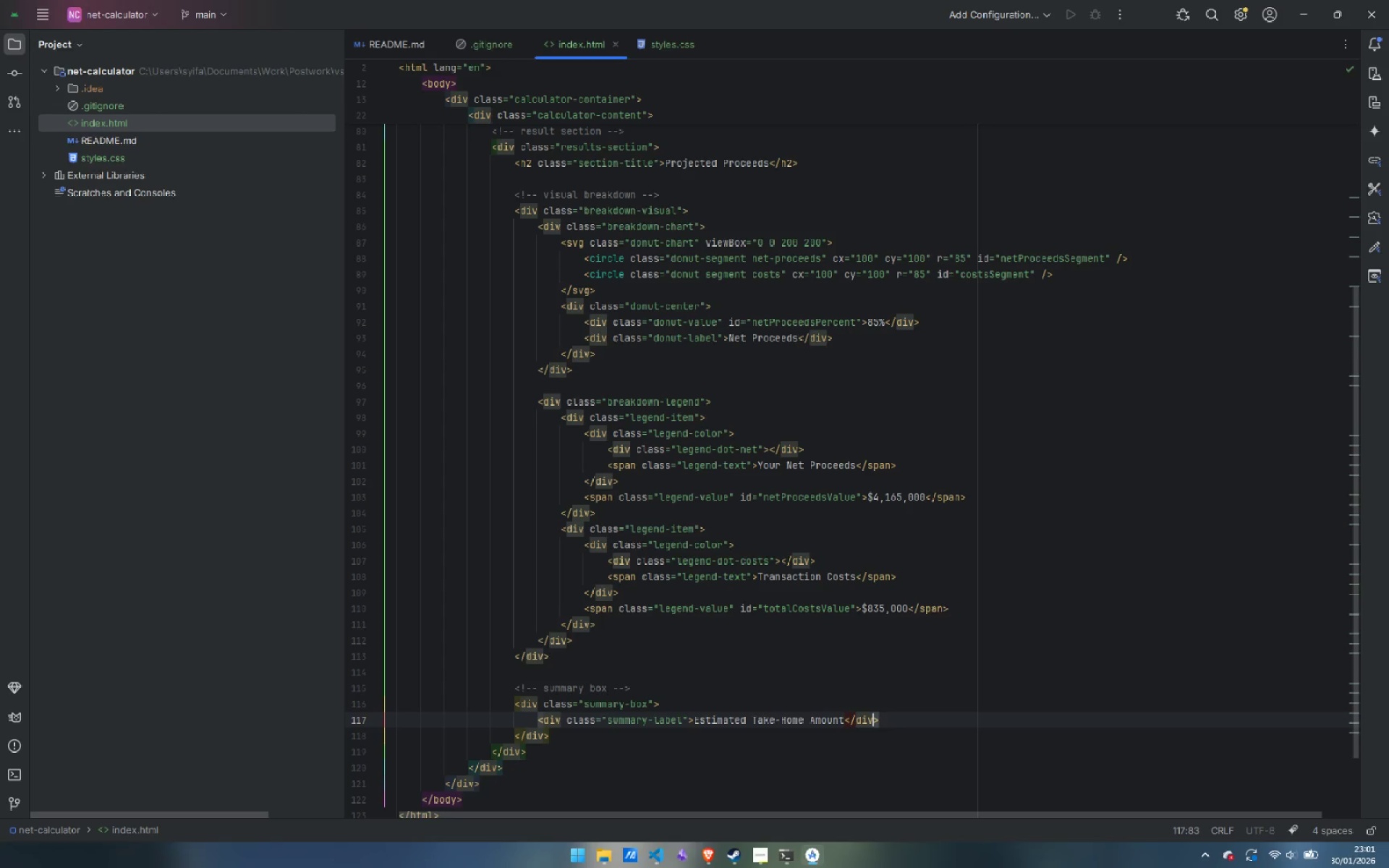 
key(ArrowRight)
 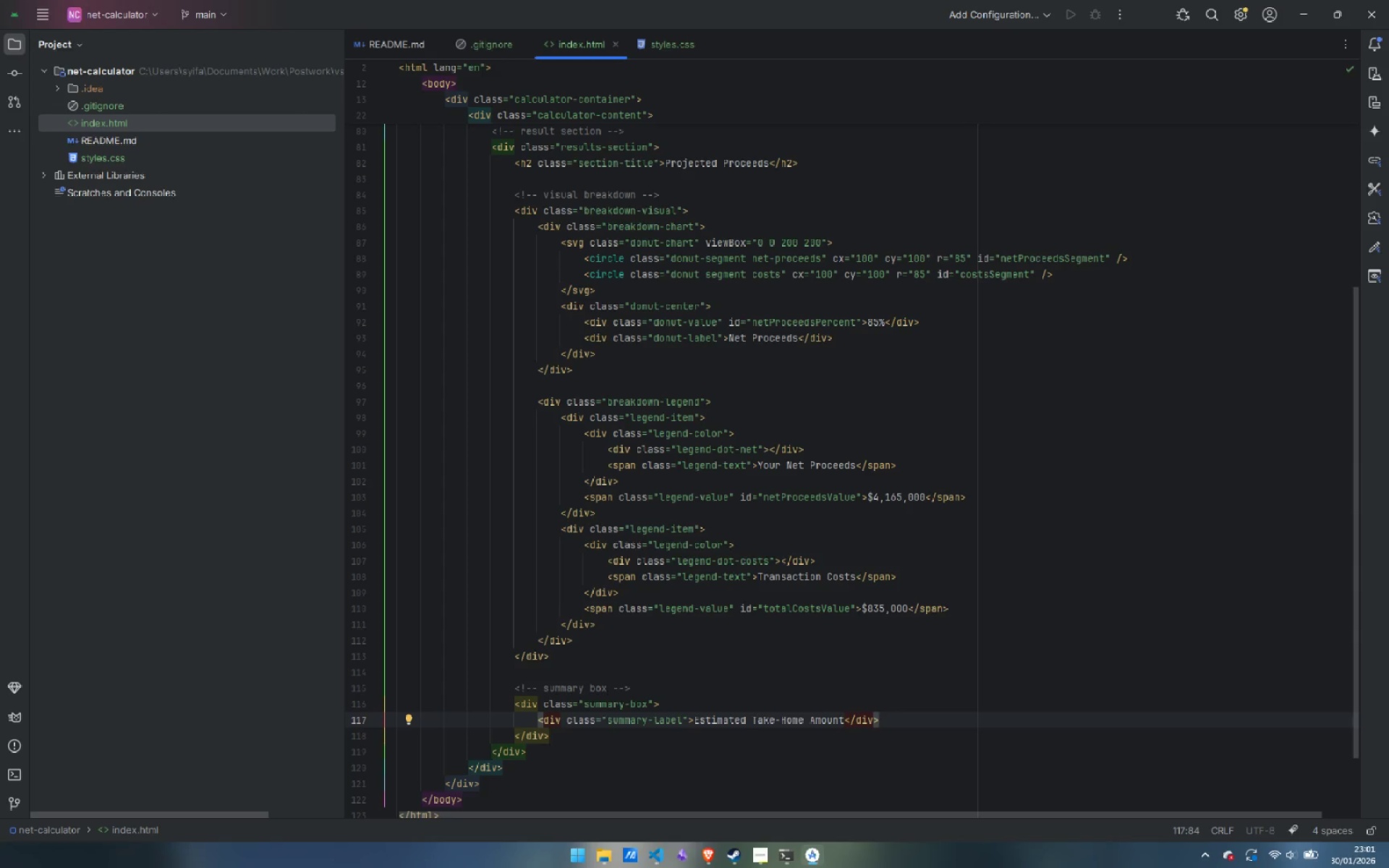 
key(ArrowDown)
 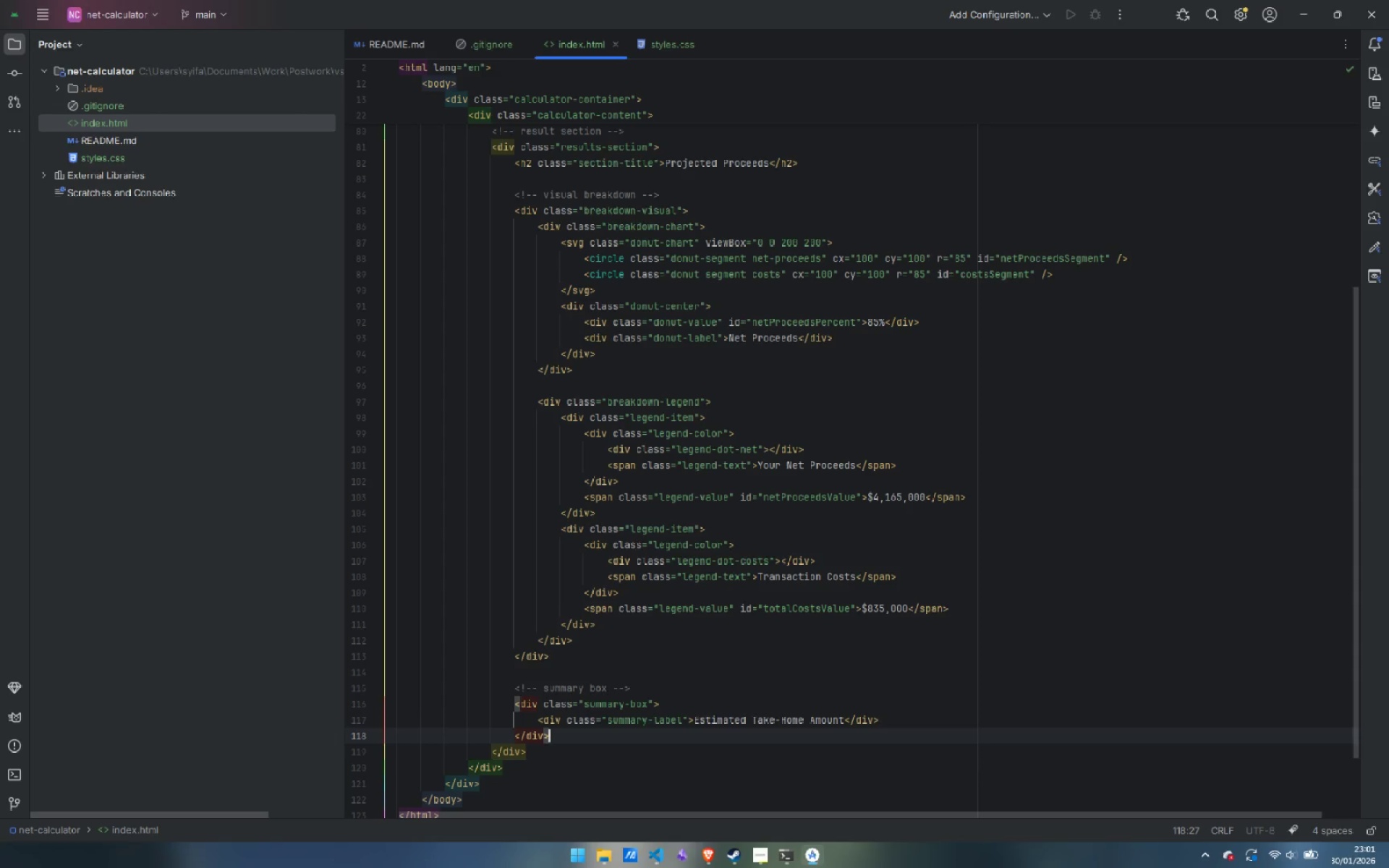 
key(ArrowUp)
 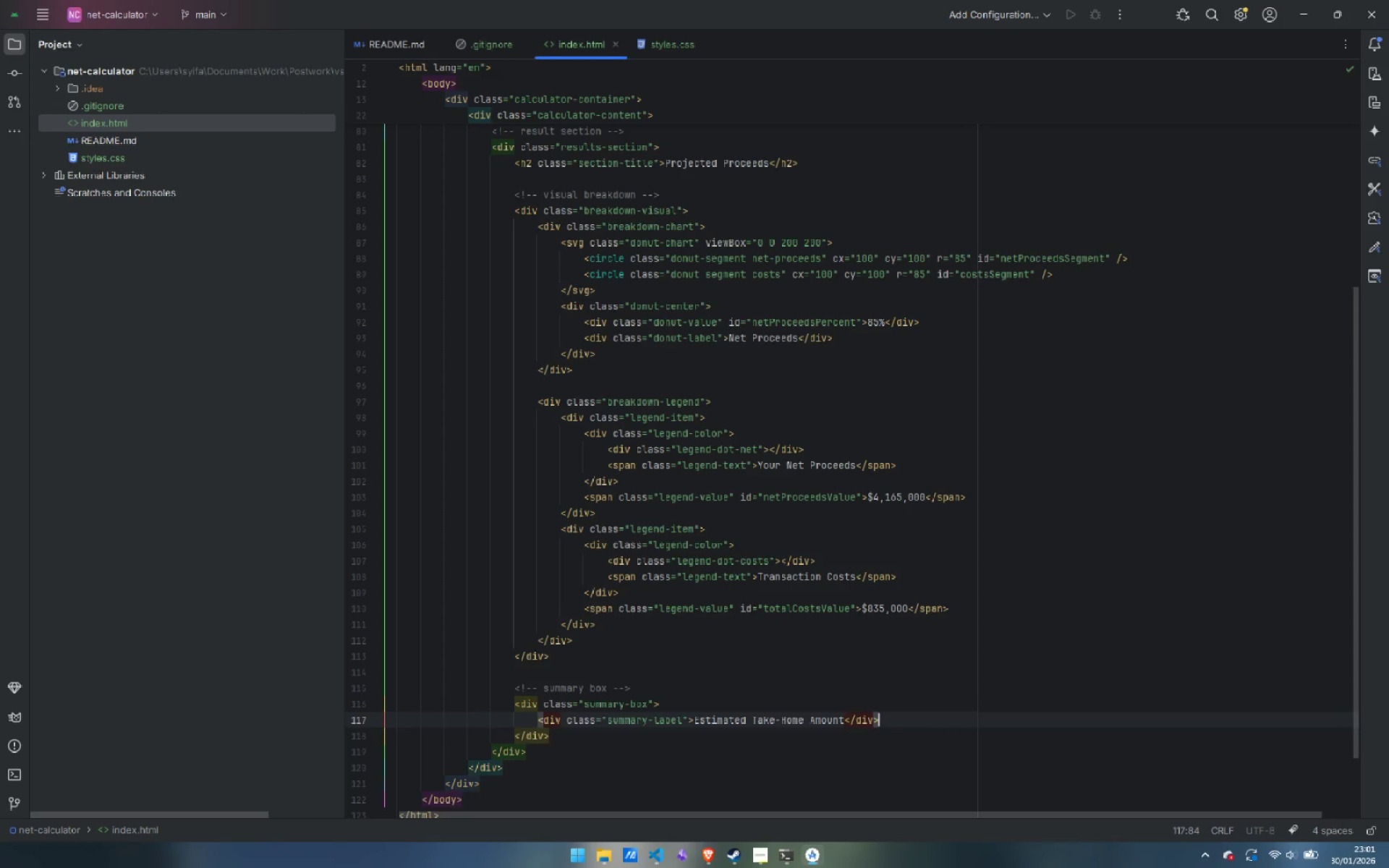 
key(Enter)
 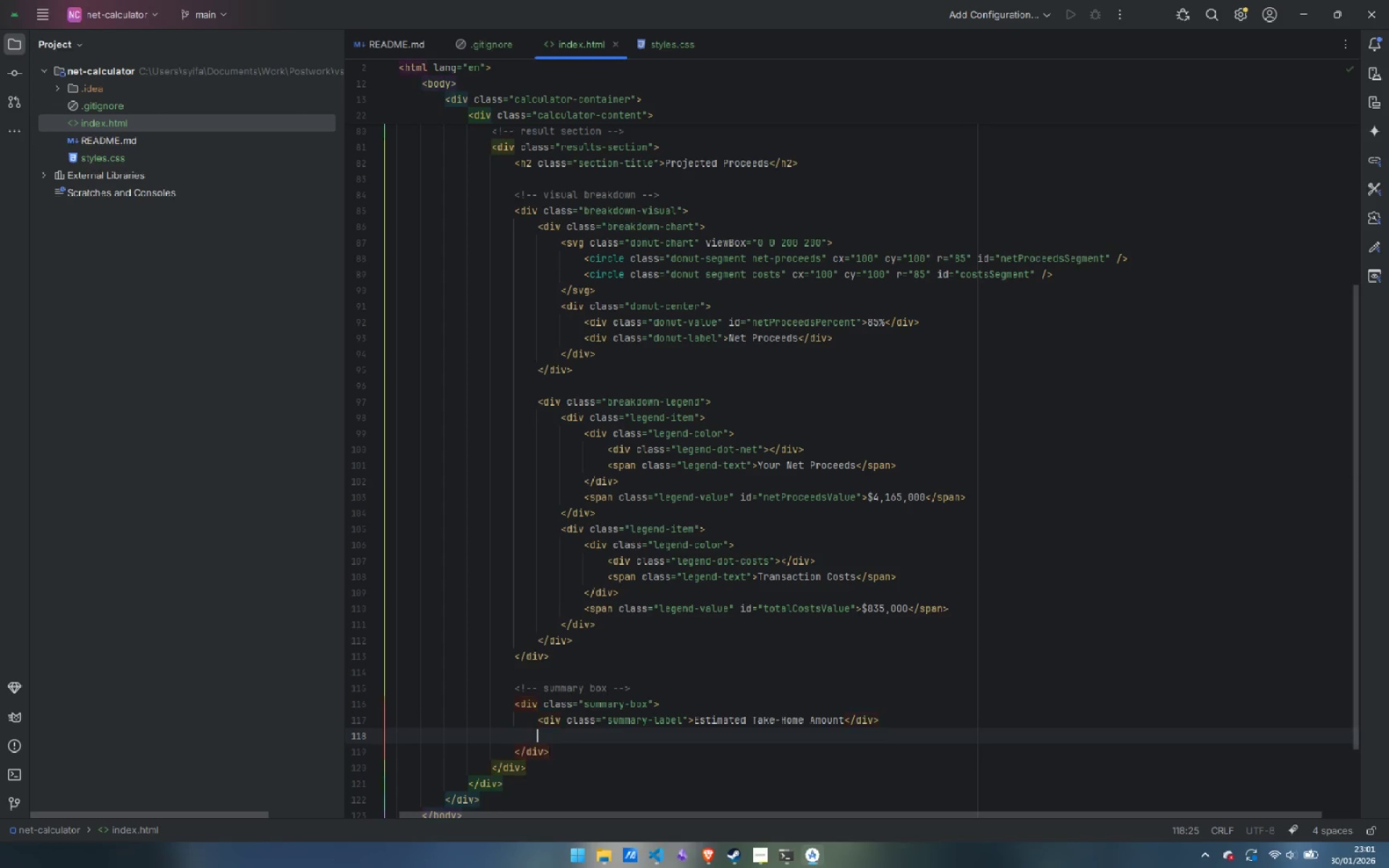 
key(Shift+Comma)
 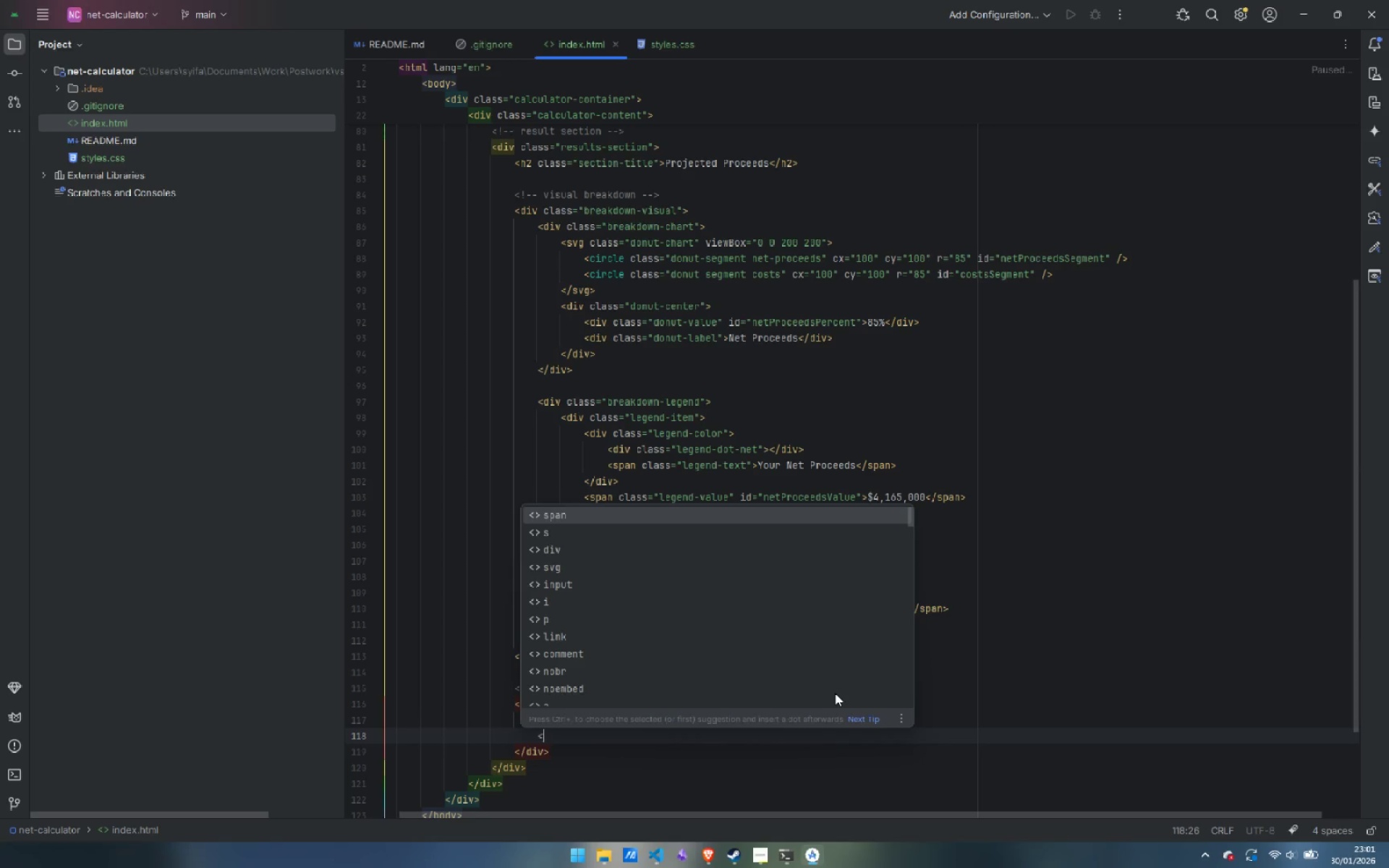 
key(Enter)
 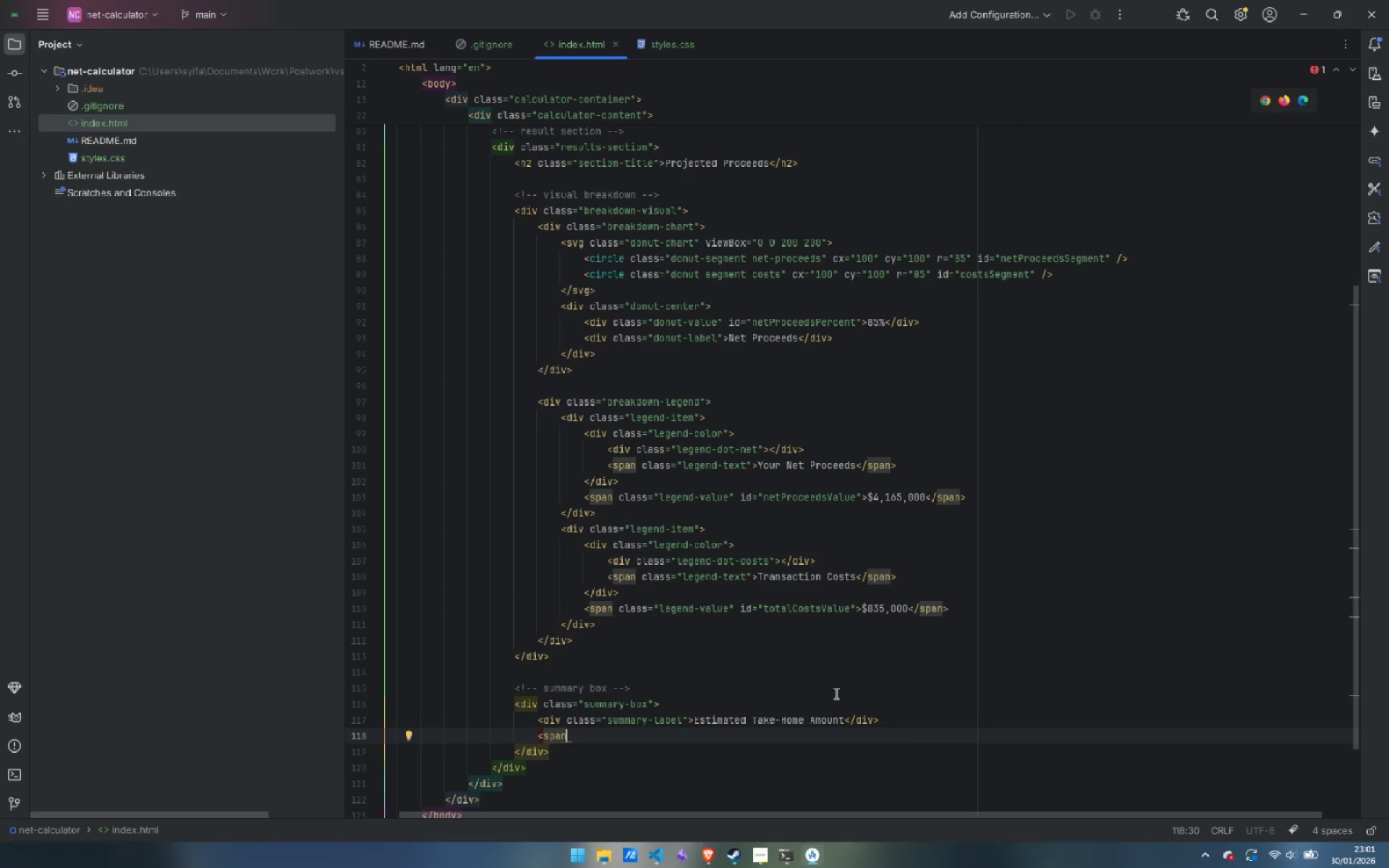 
key(Control+ControlLeft)
 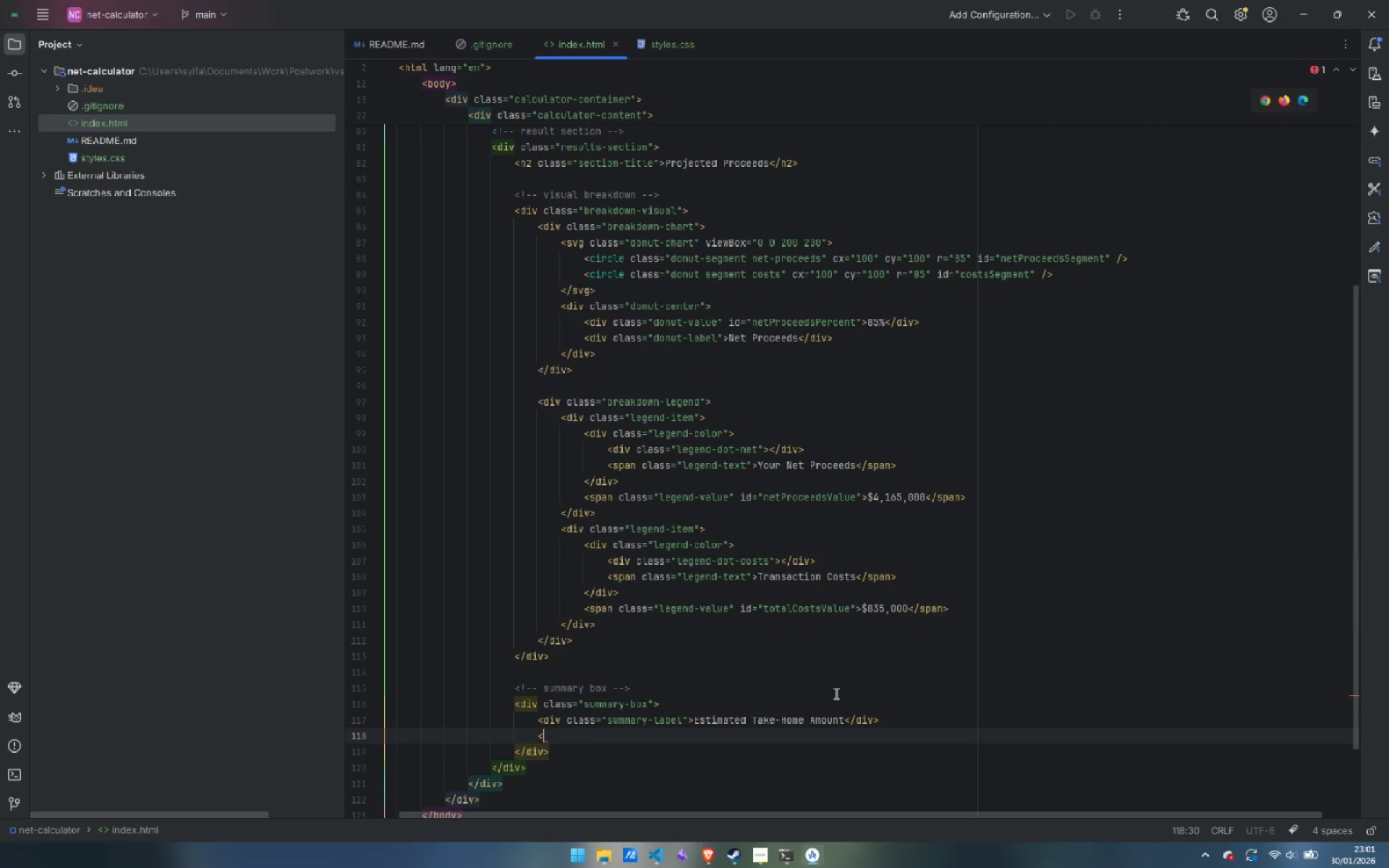 
key(Control+Z)
 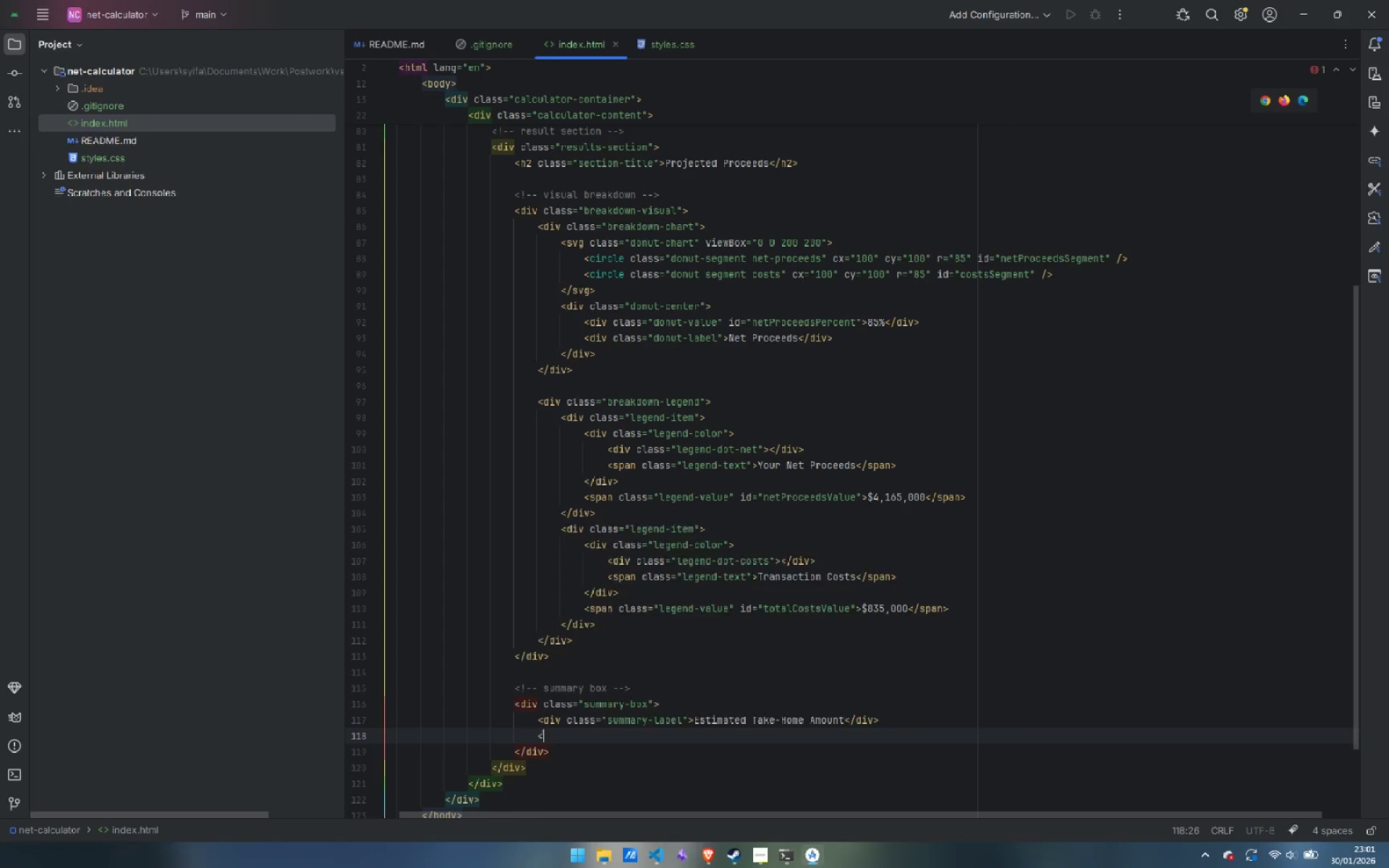 
type(div>)
 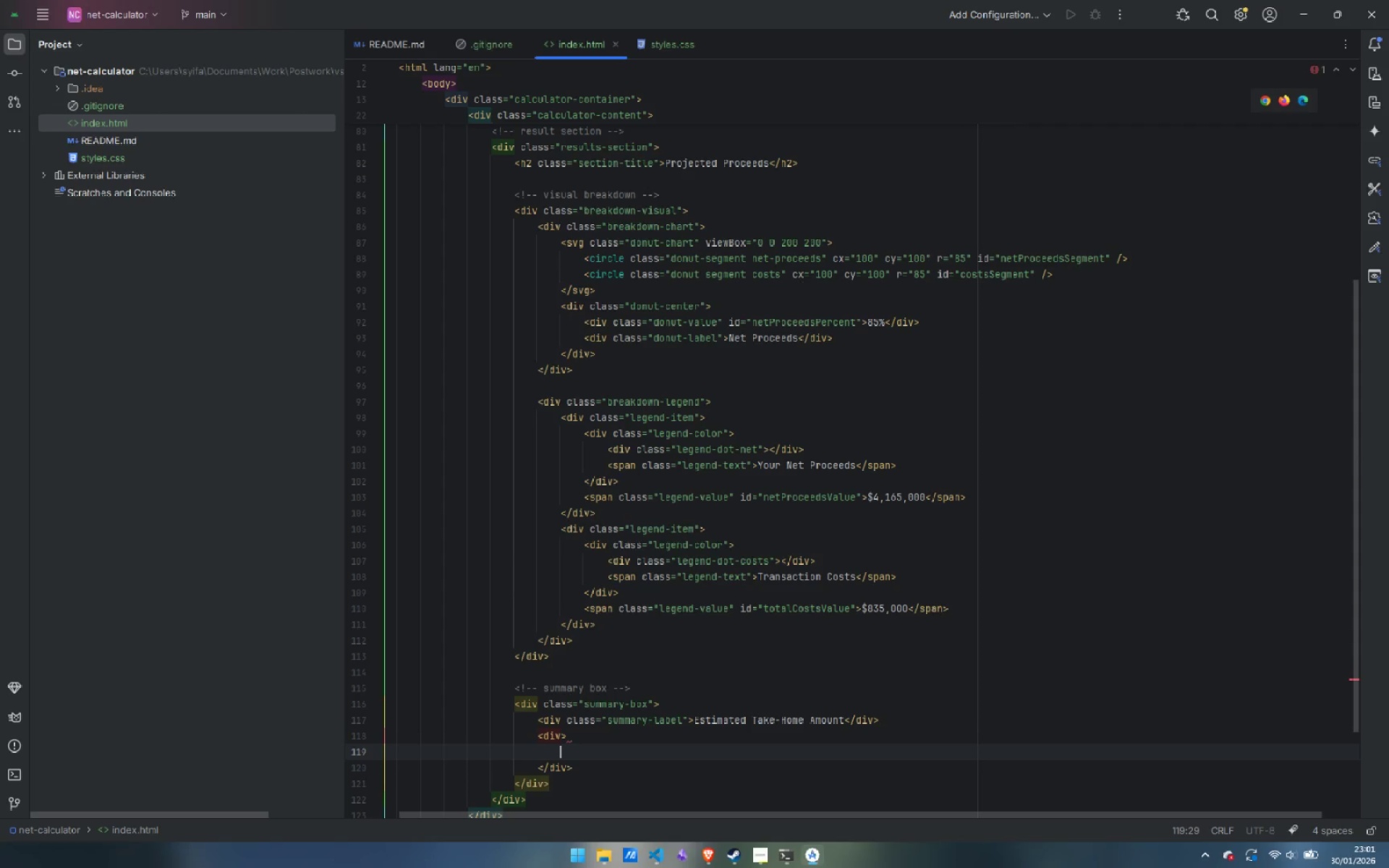 
 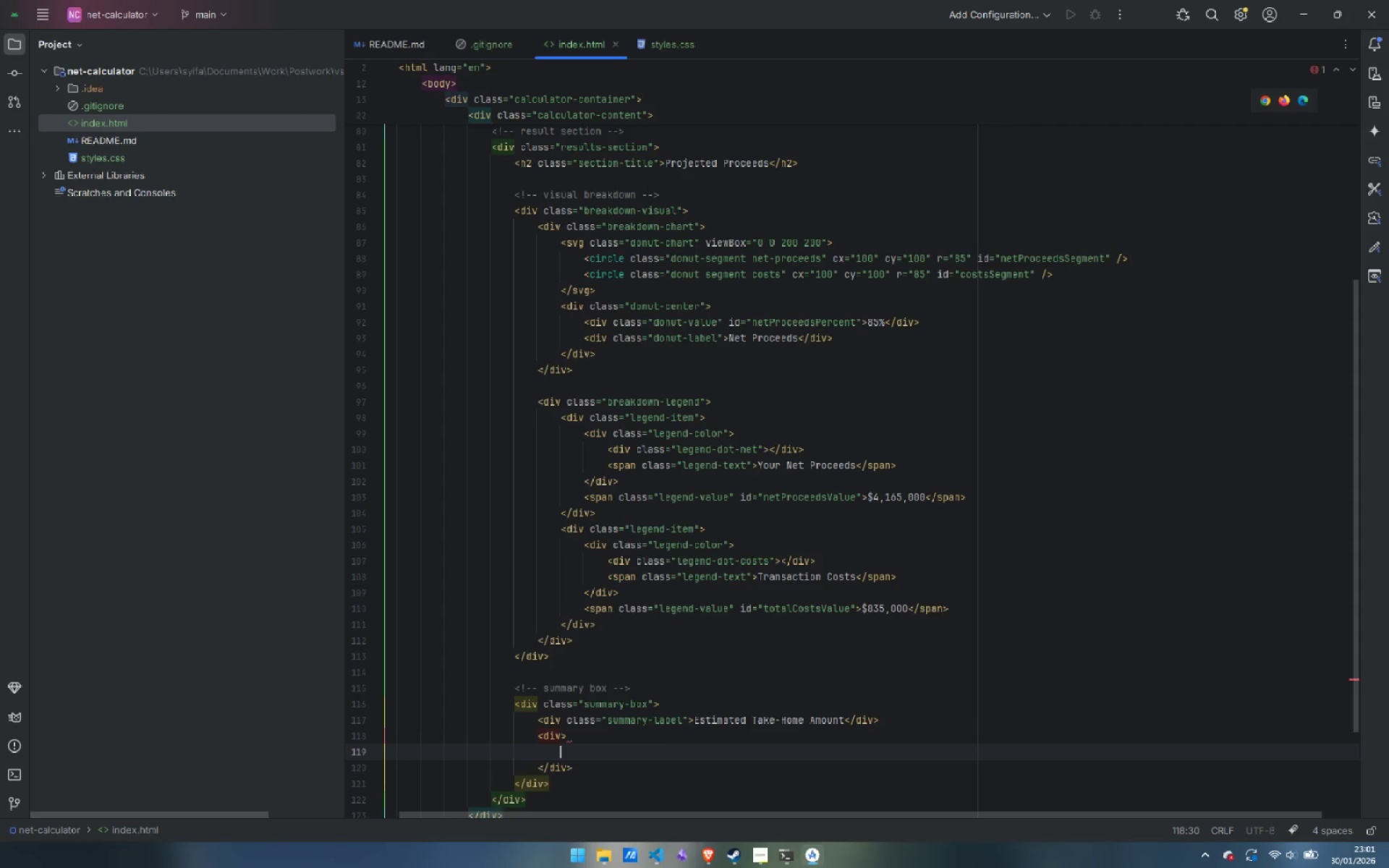 
key(Enter)
 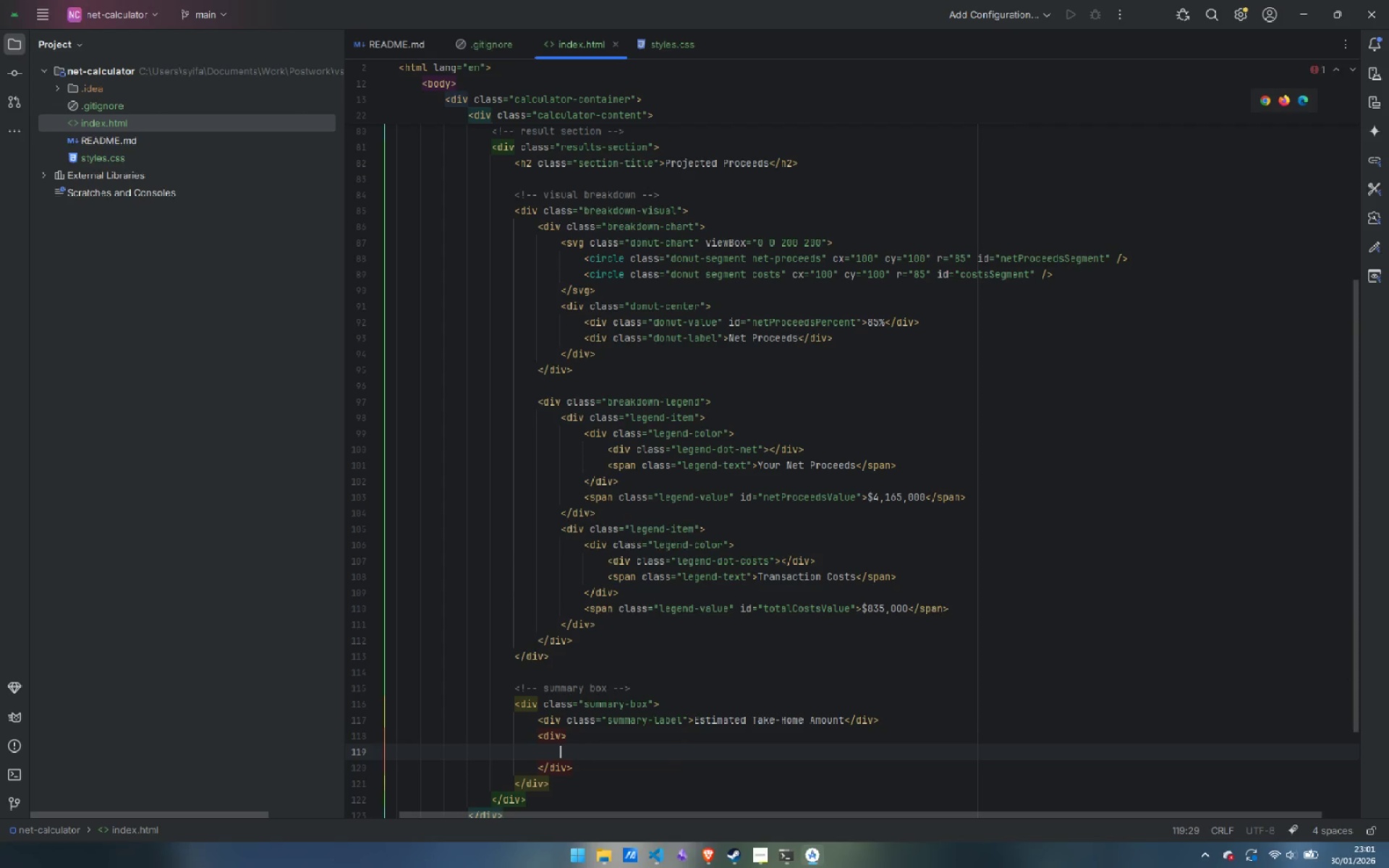 
key(ArrowUp)
 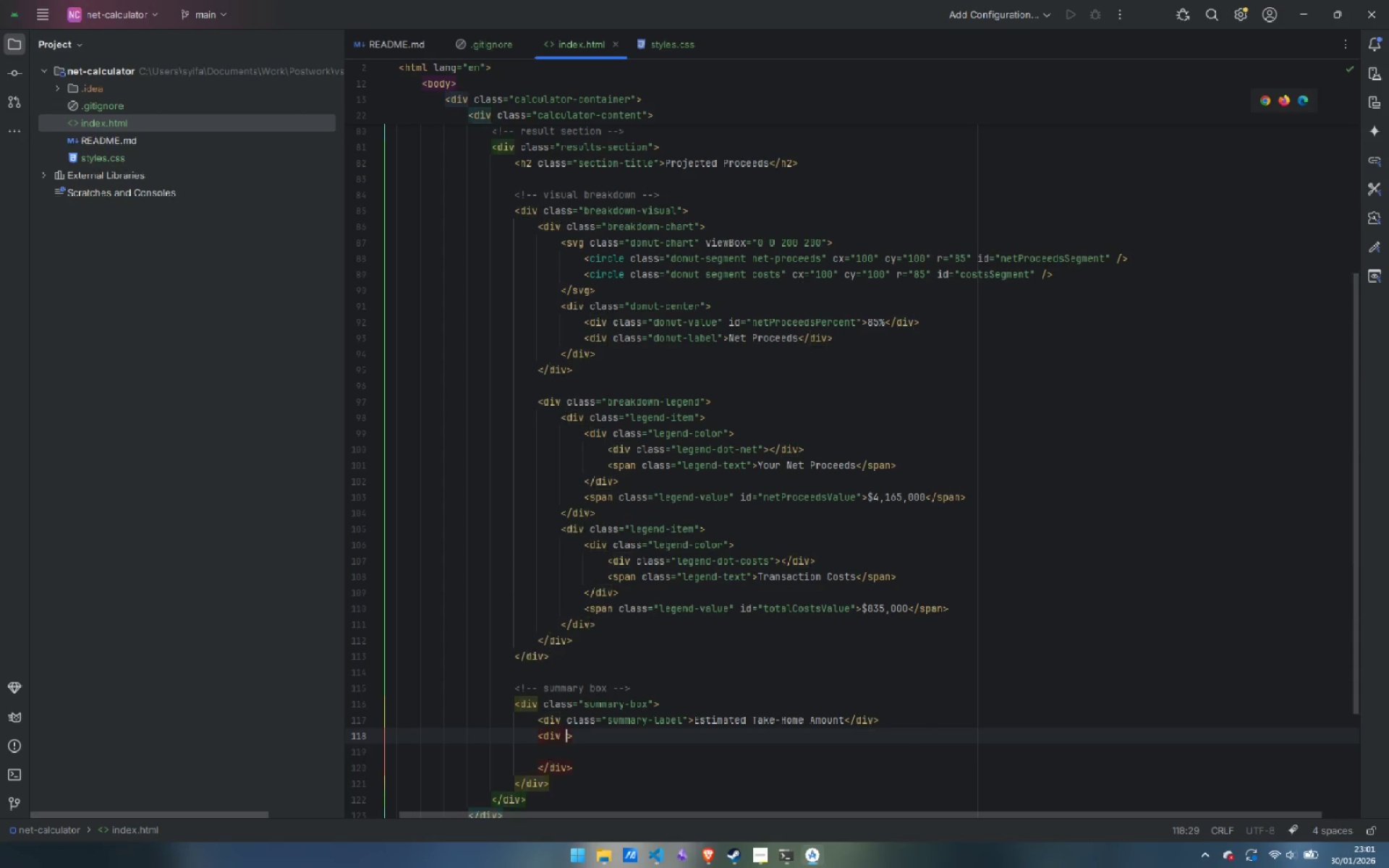 
type( cl)
 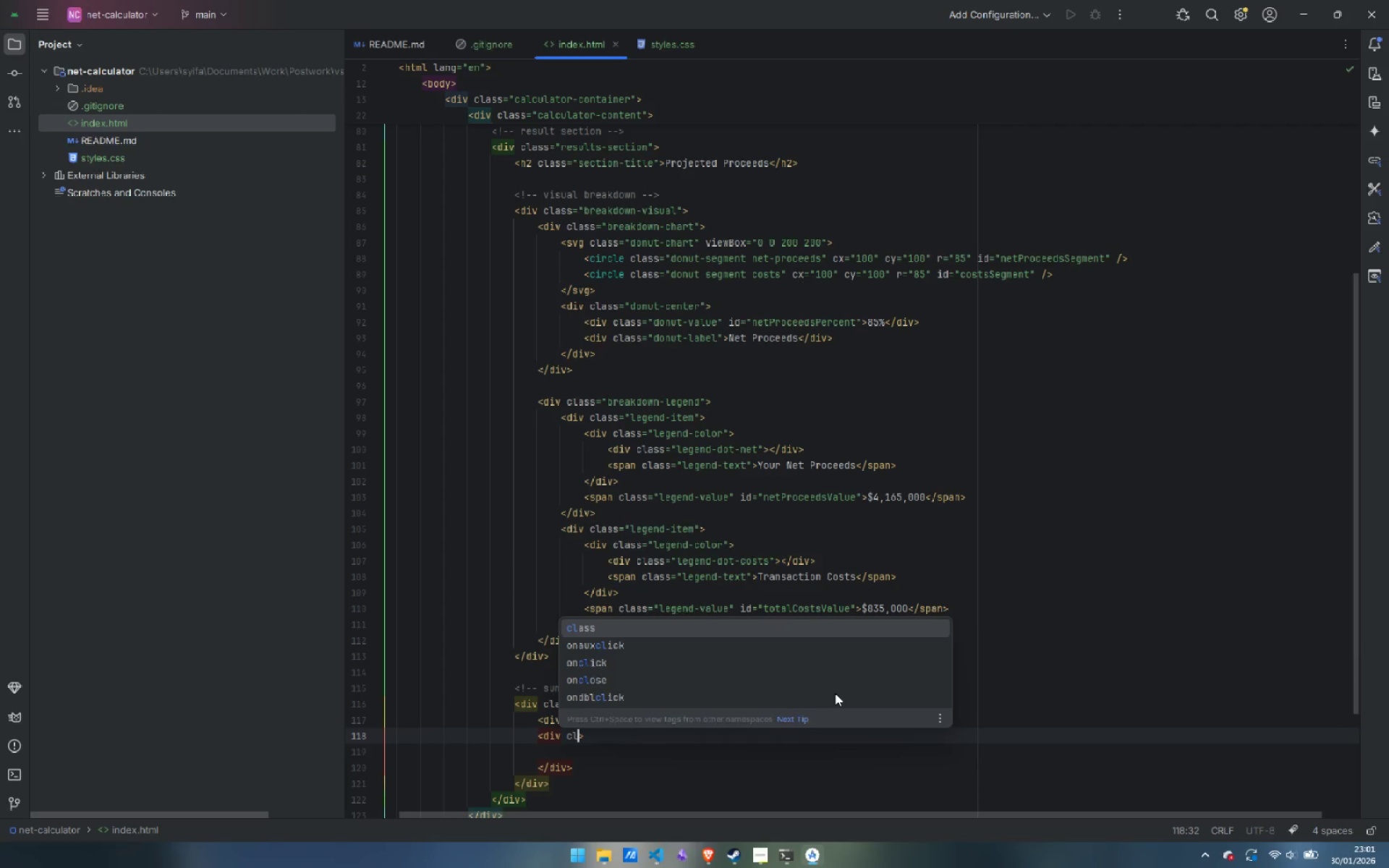 
key(Enter)
 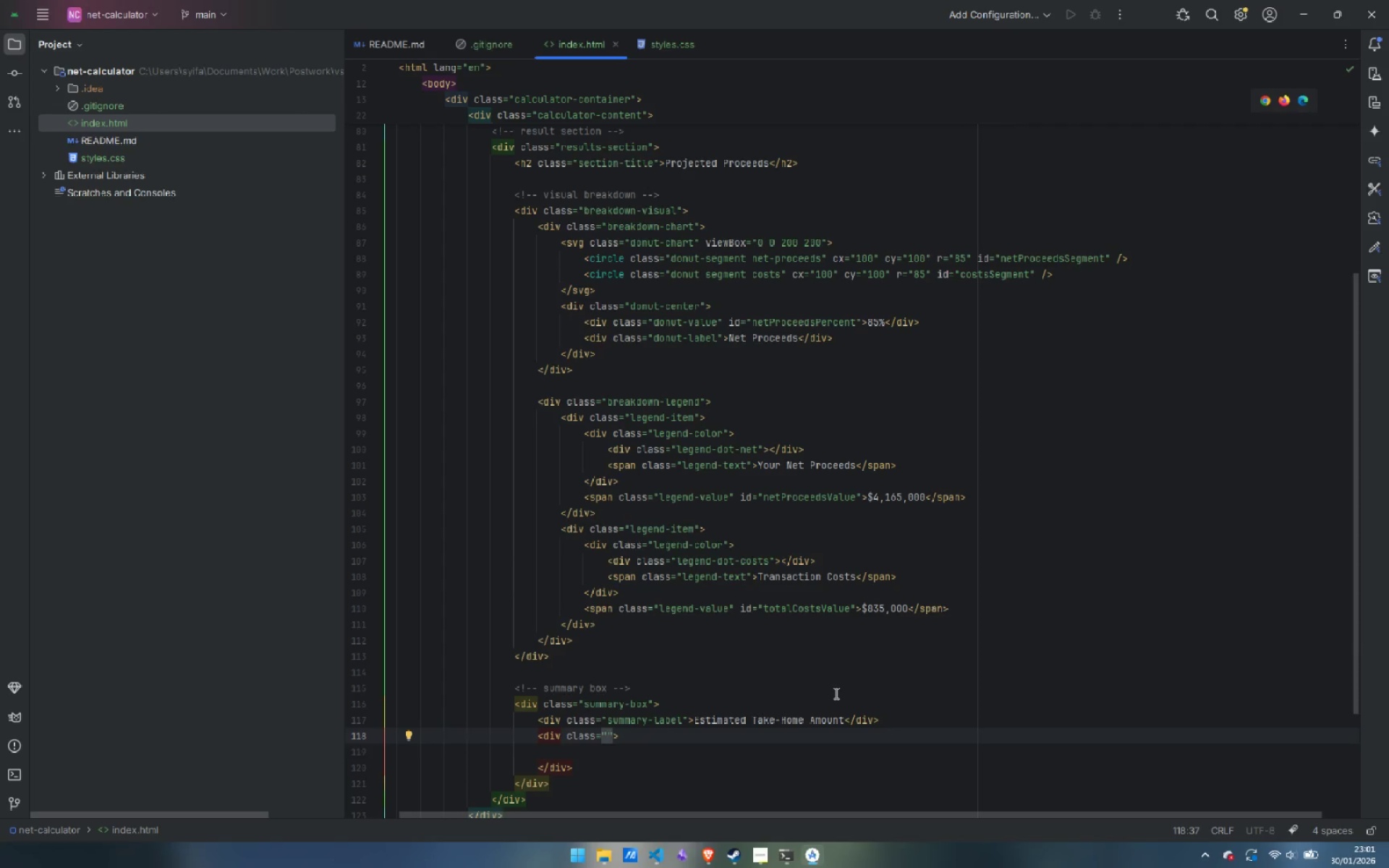 
type(summary-value)
 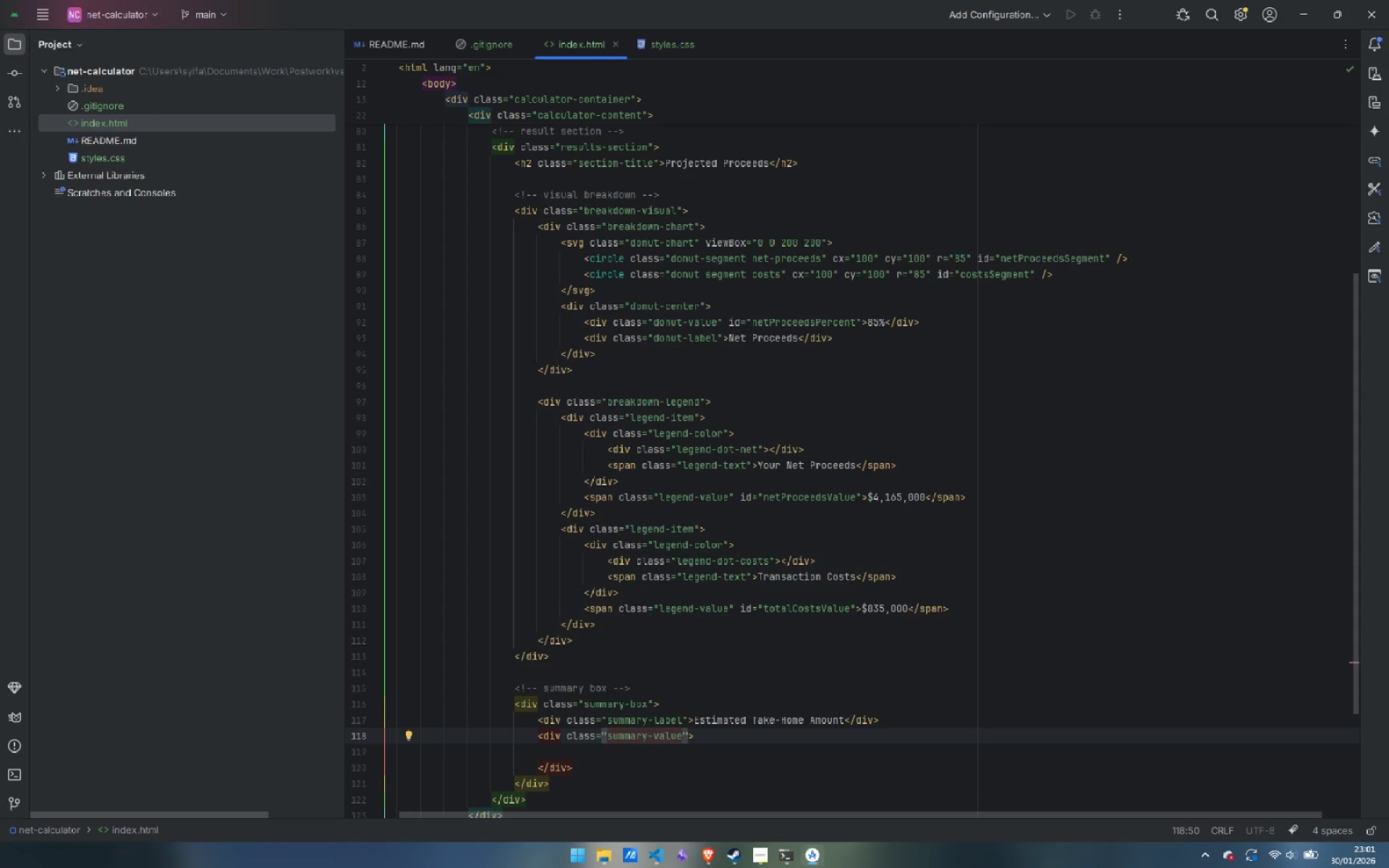 
wait(5.53)
 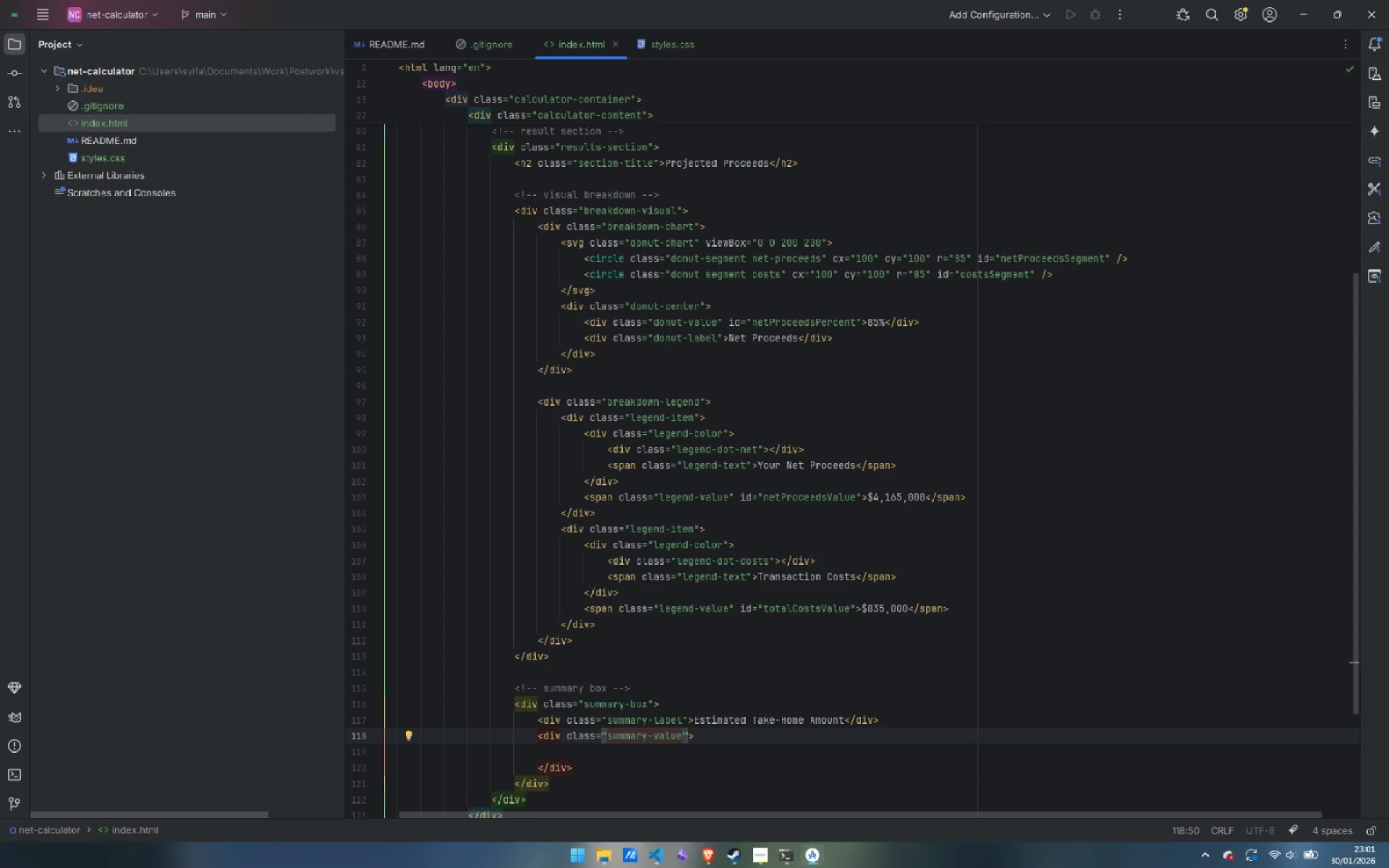 
key(ArrowRight)
 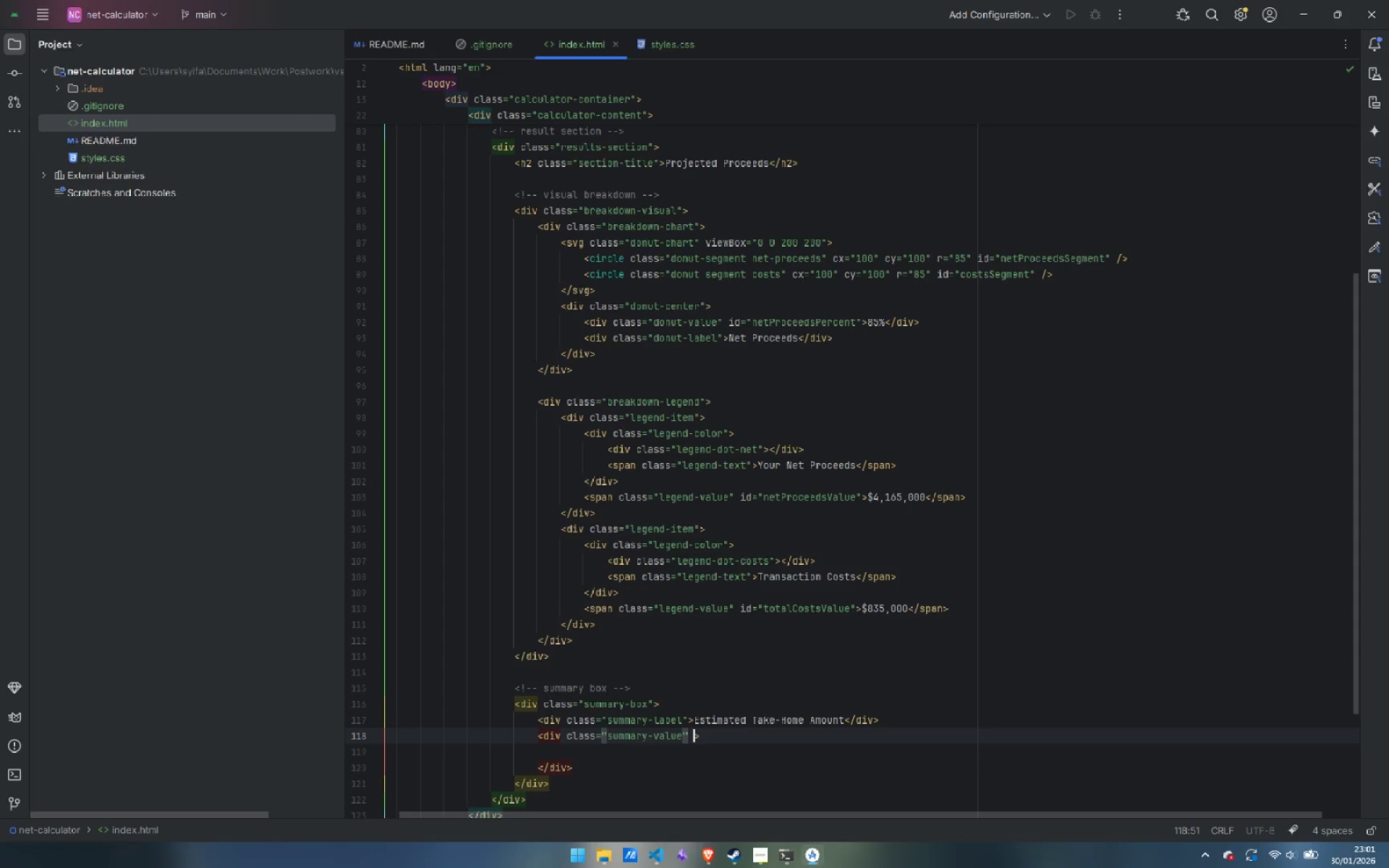 
type( id)
 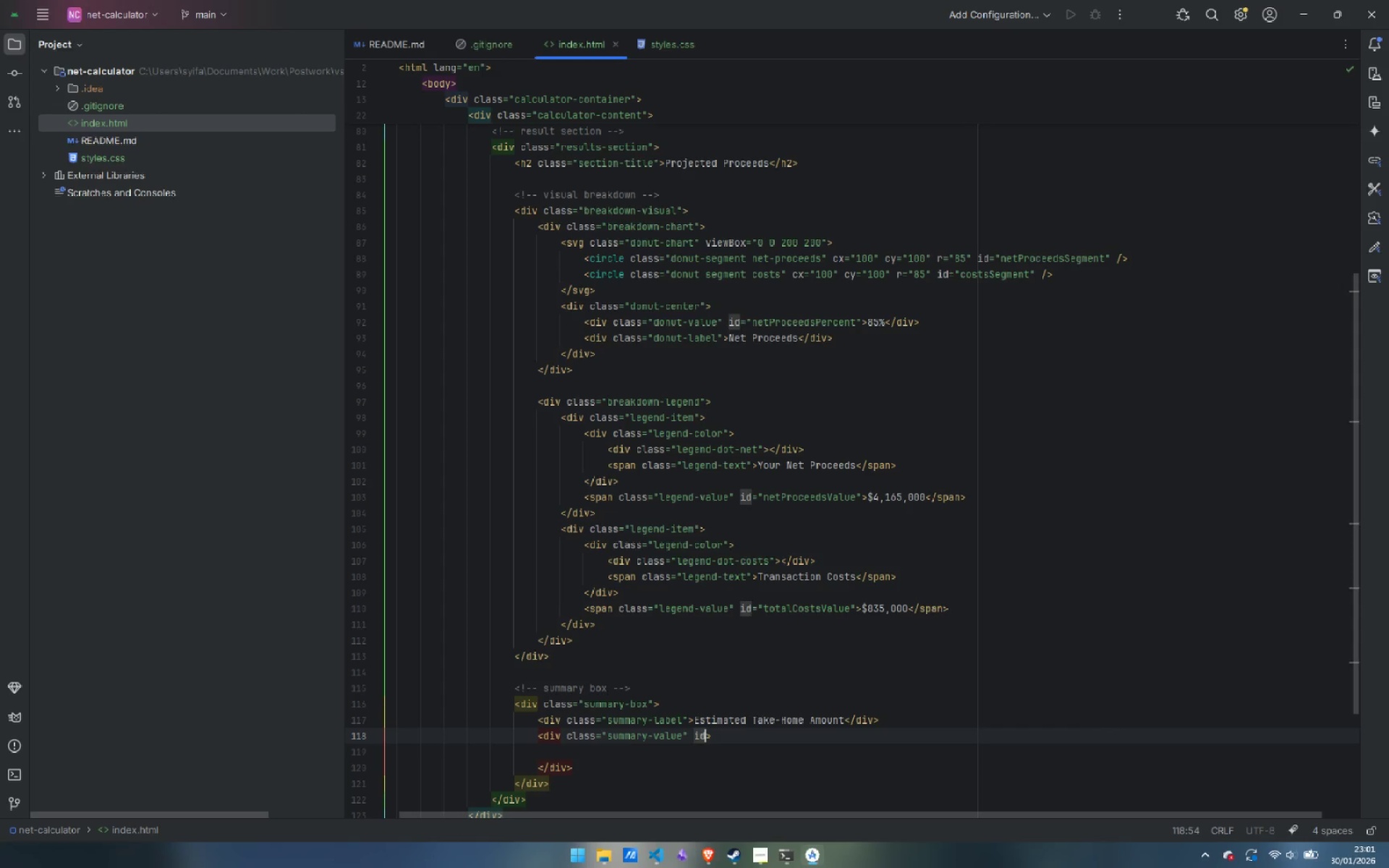 
key(Enter)
 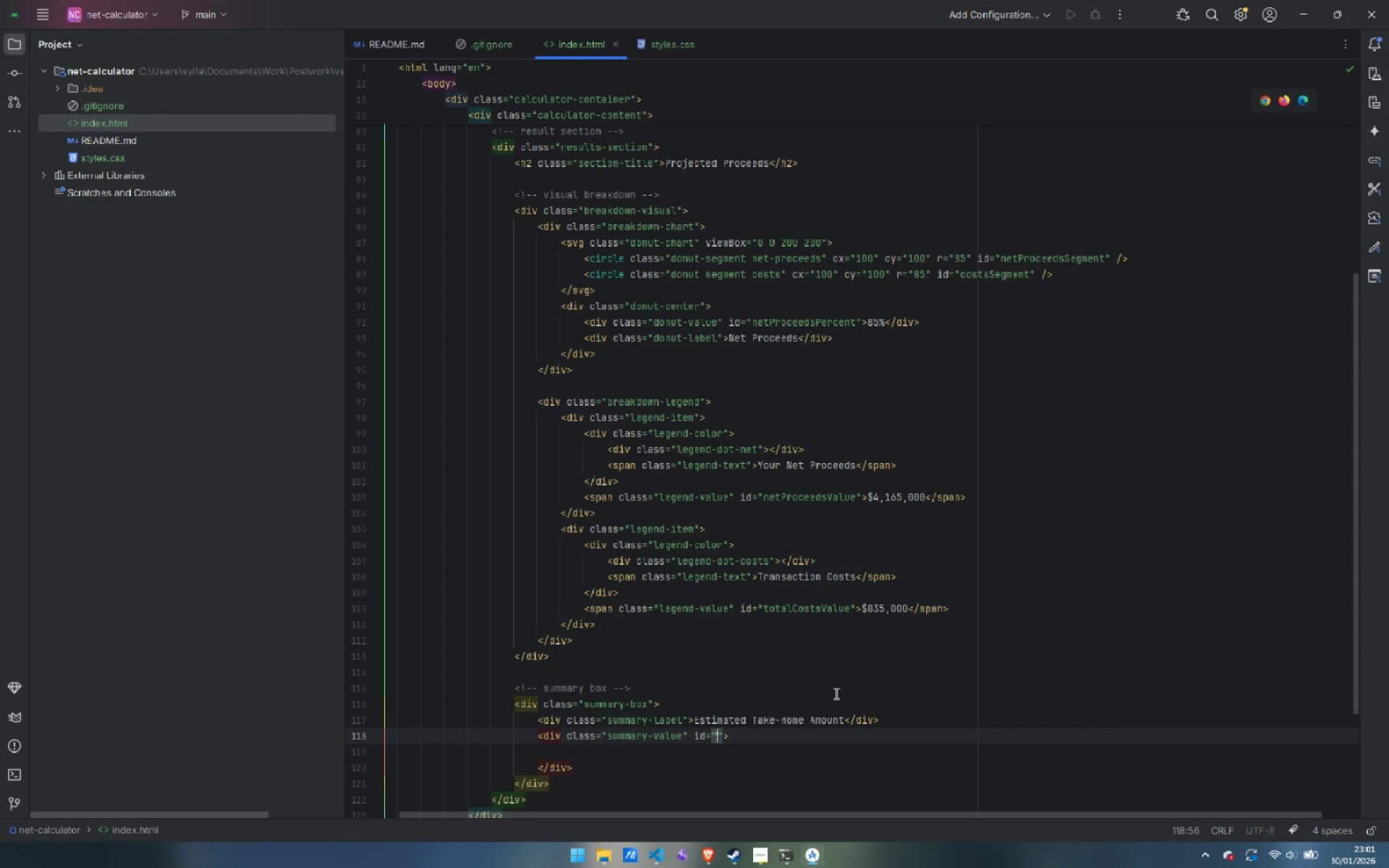 
type(takeHomeAmount)
 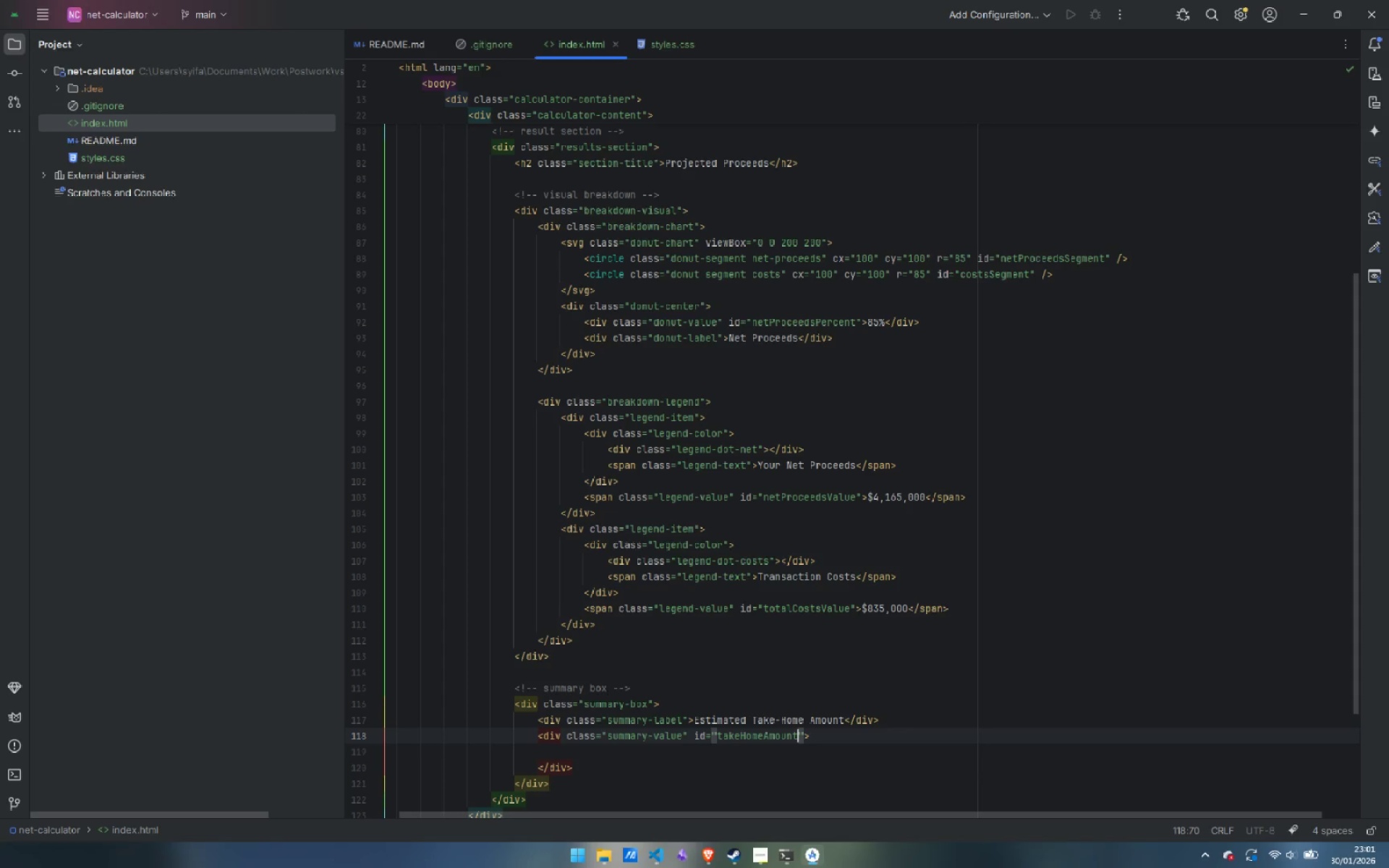 
key(ArrowDown)
 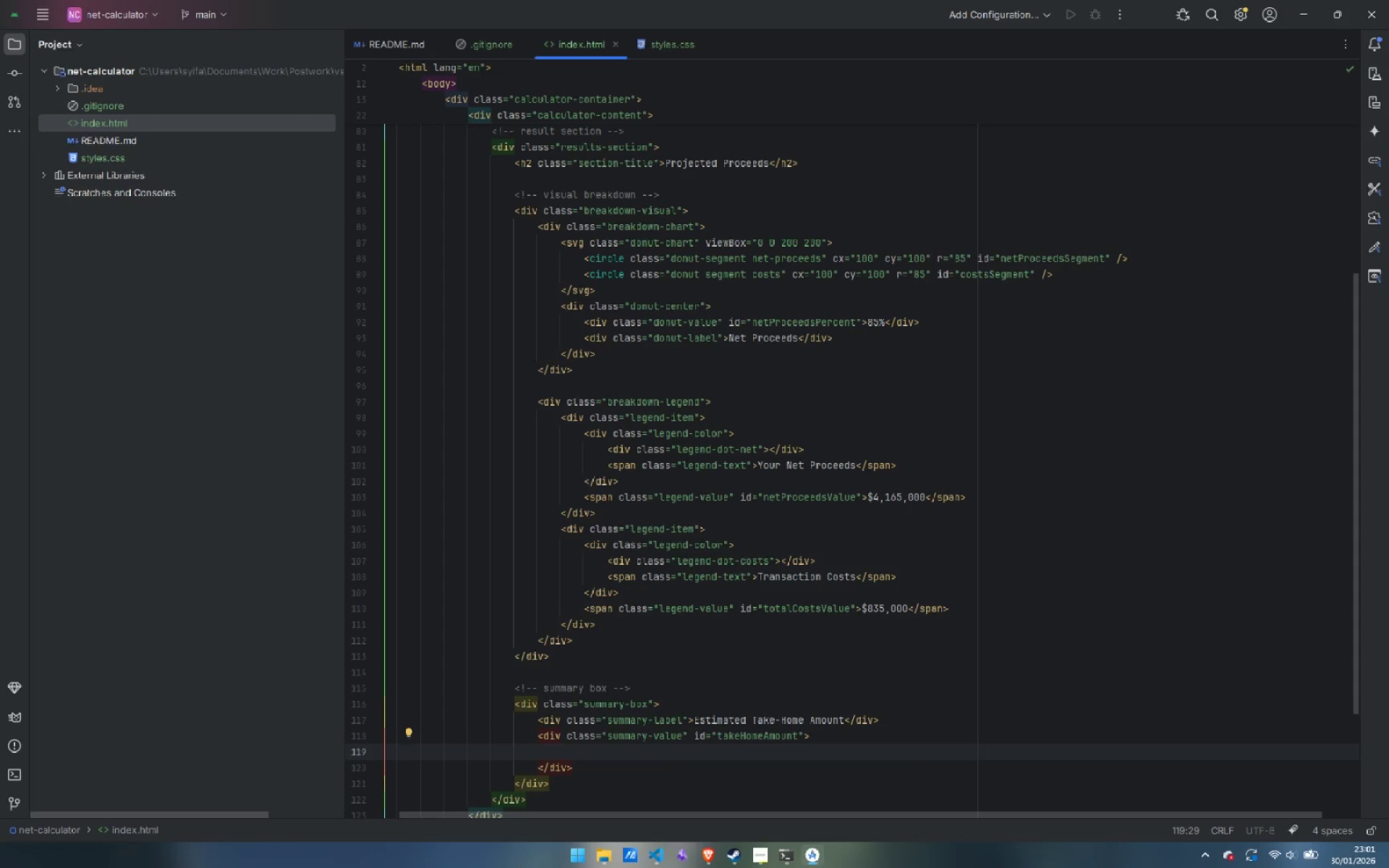 
hold_key(key=ControlLeft, duration=1.48)
 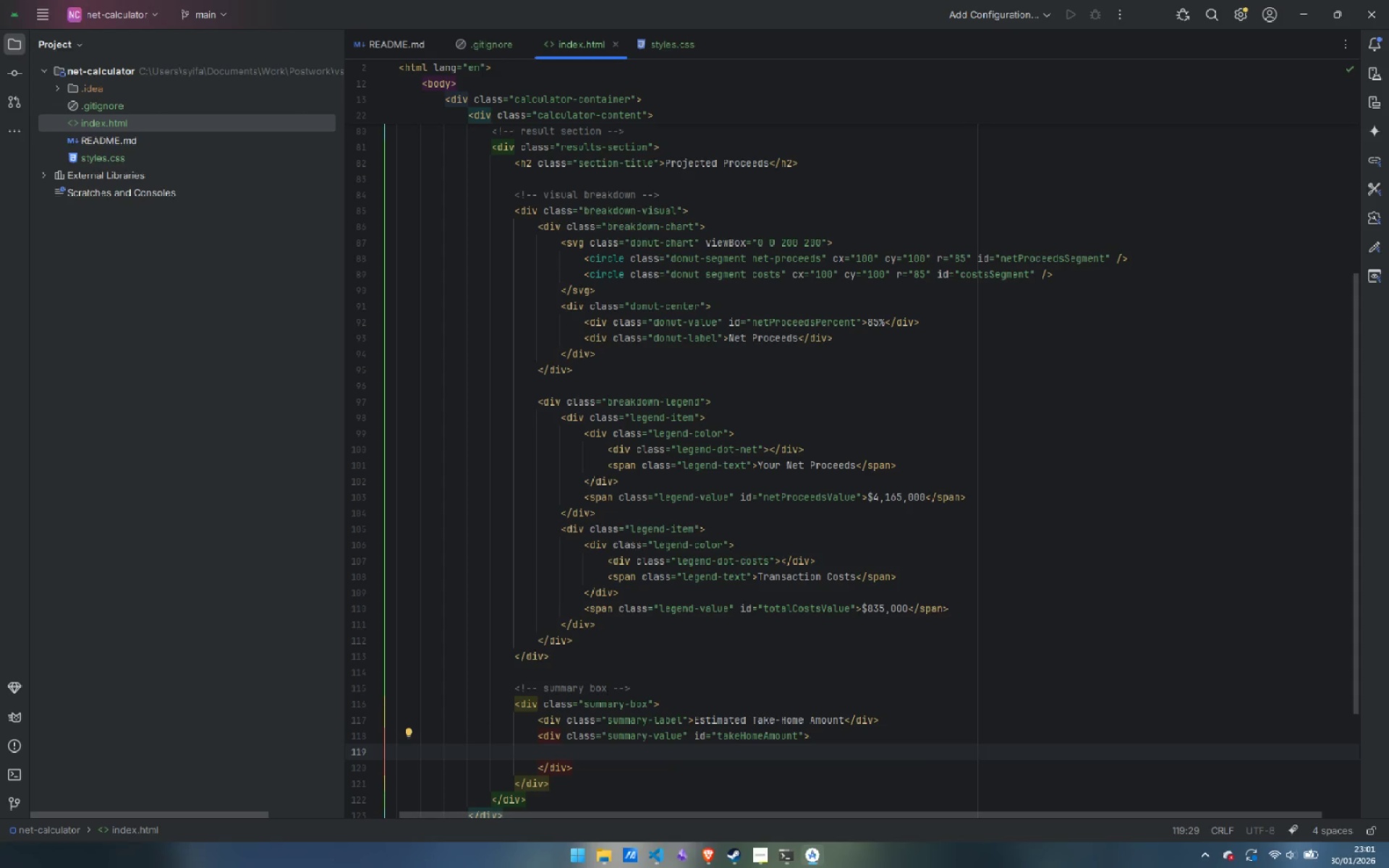 
key(Control+Backspace)
 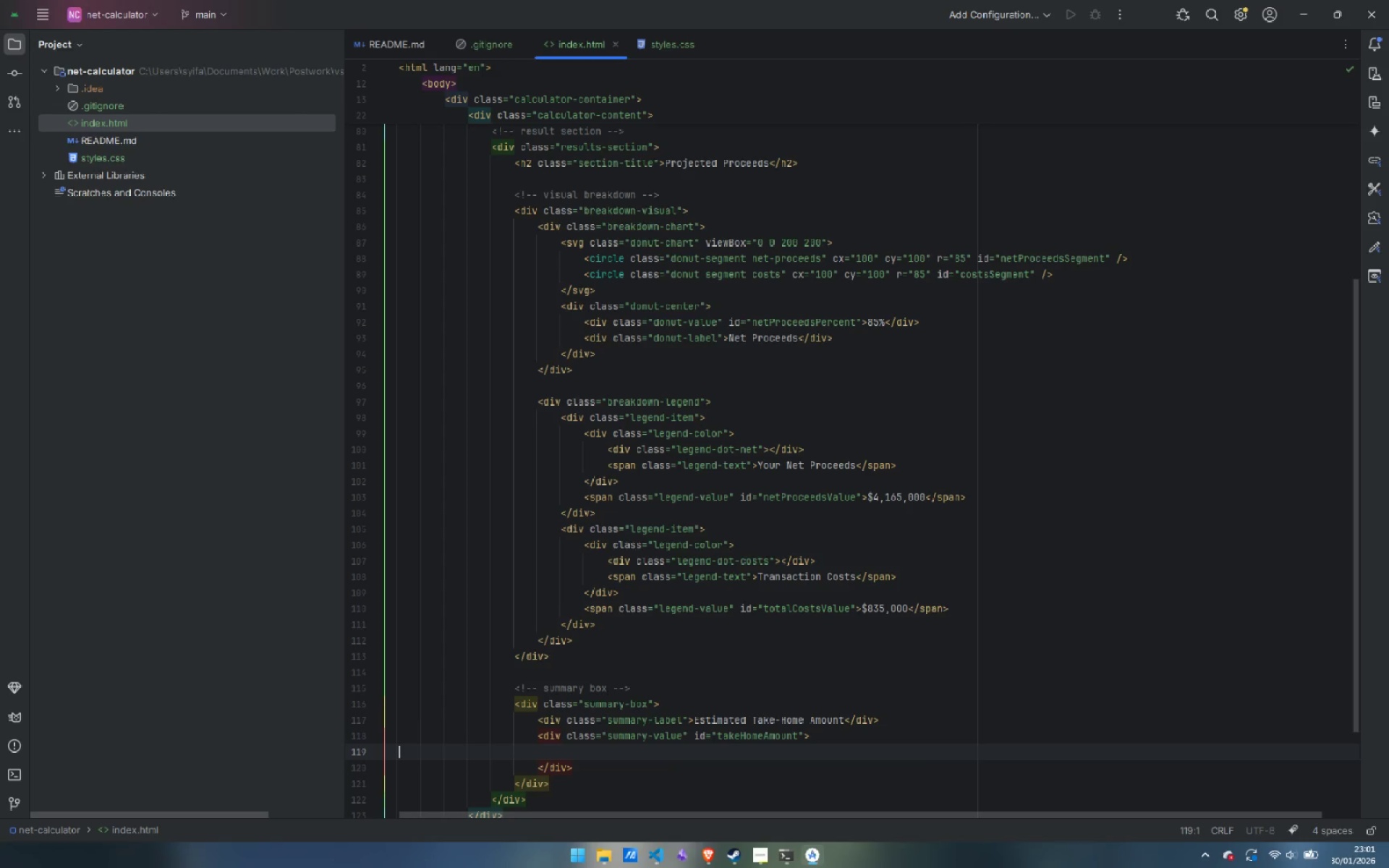 
key(Backspace)
 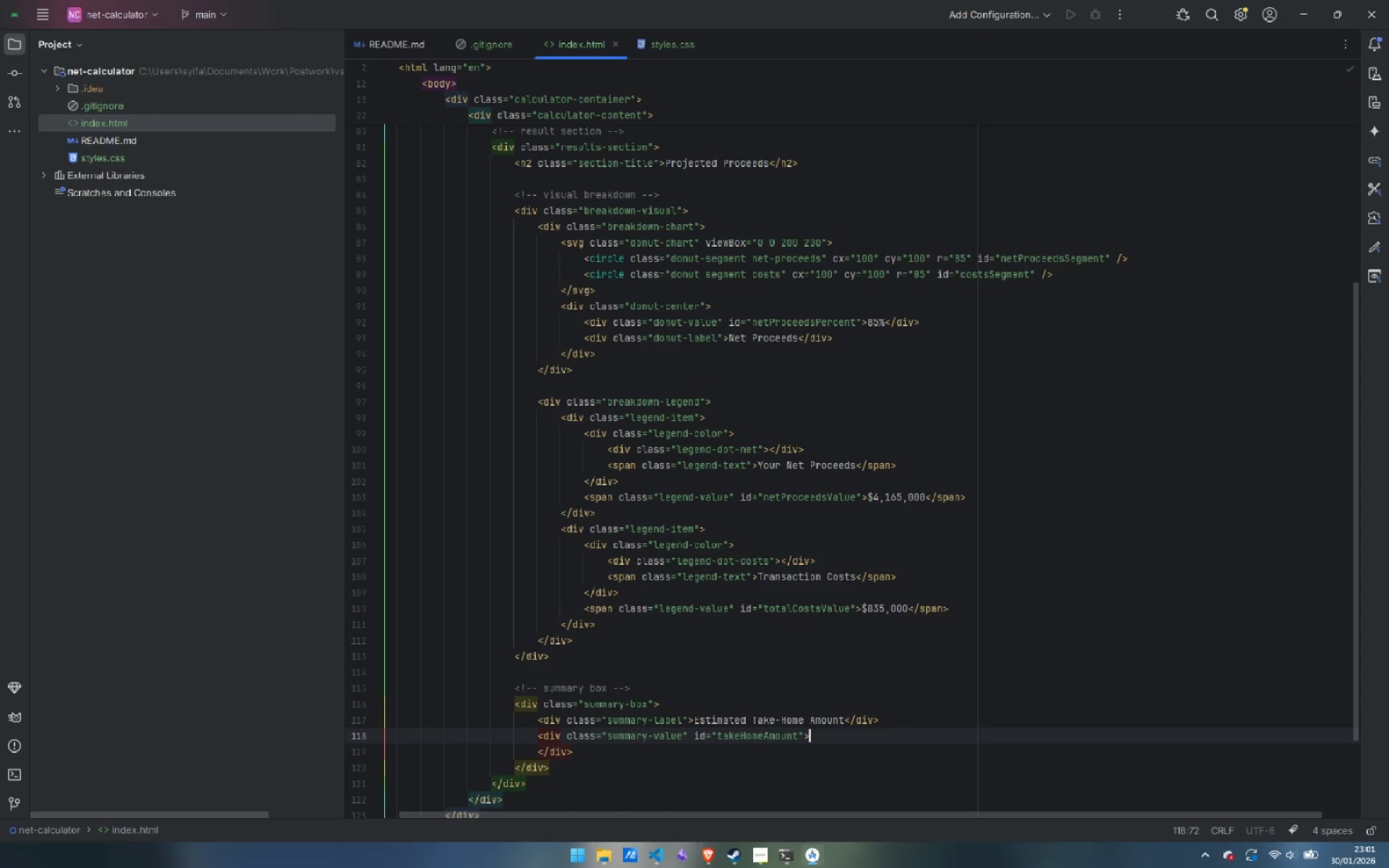 
key(Delete)
 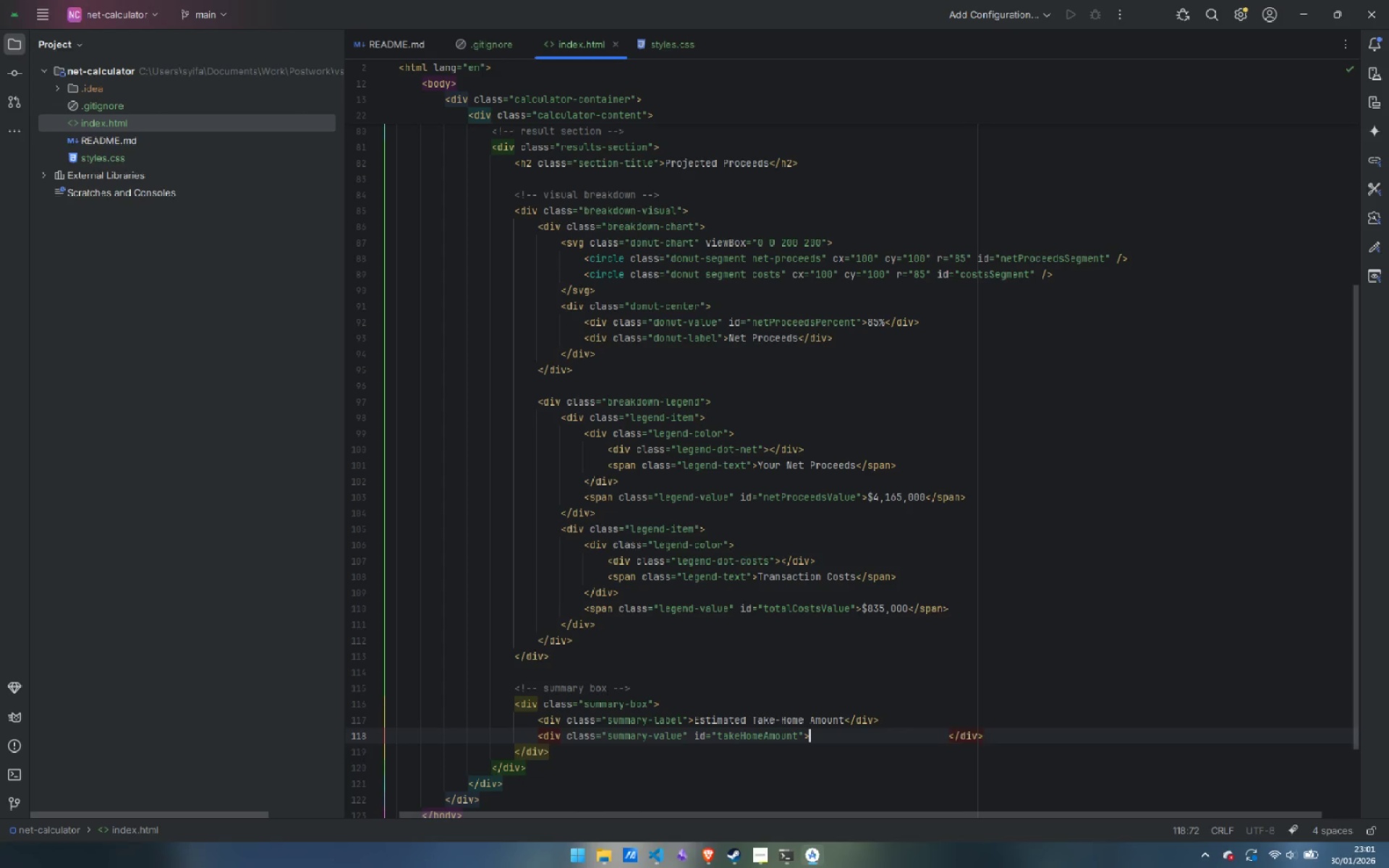 
key(Control+Delete)
 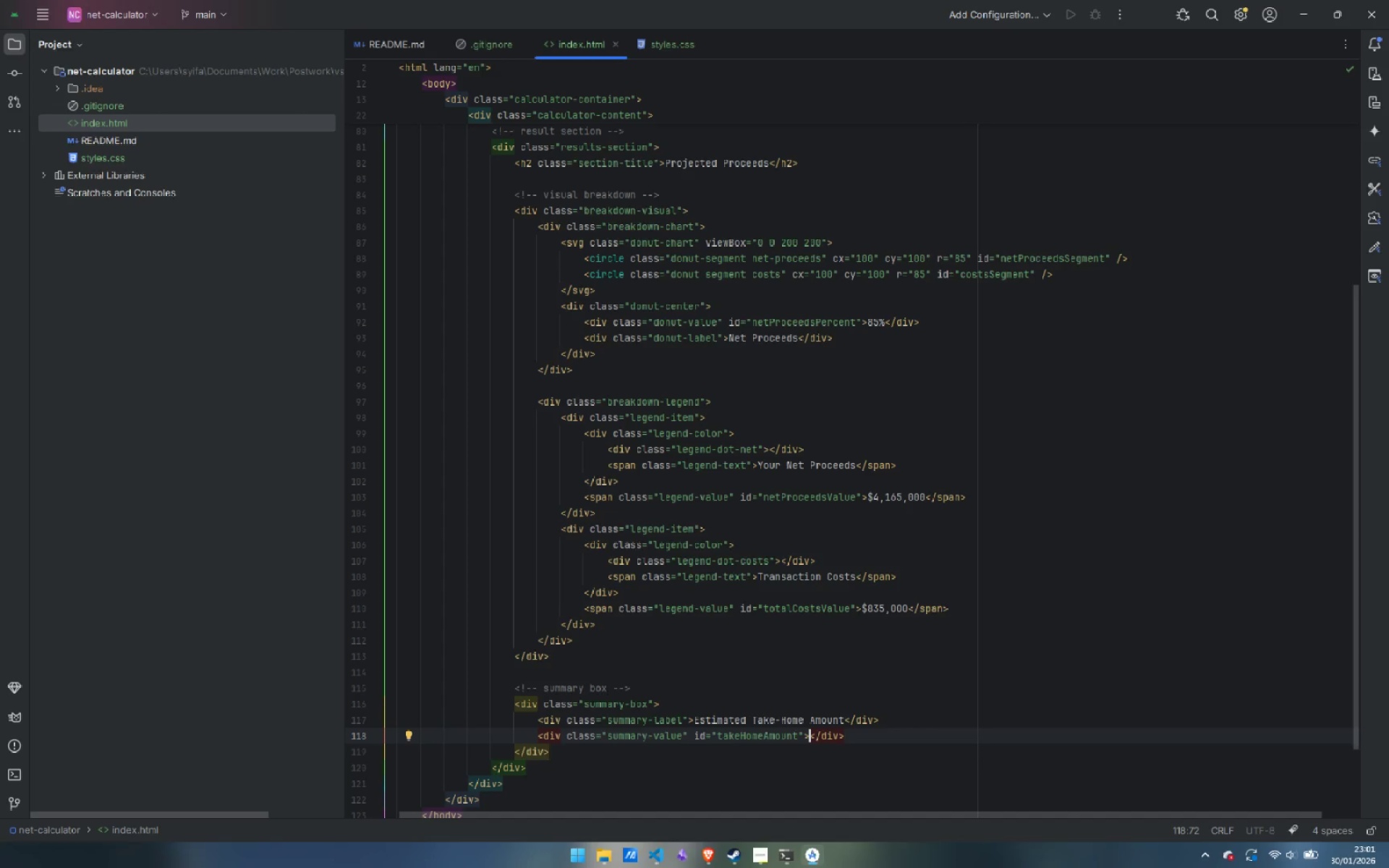 
wait(10.31)
 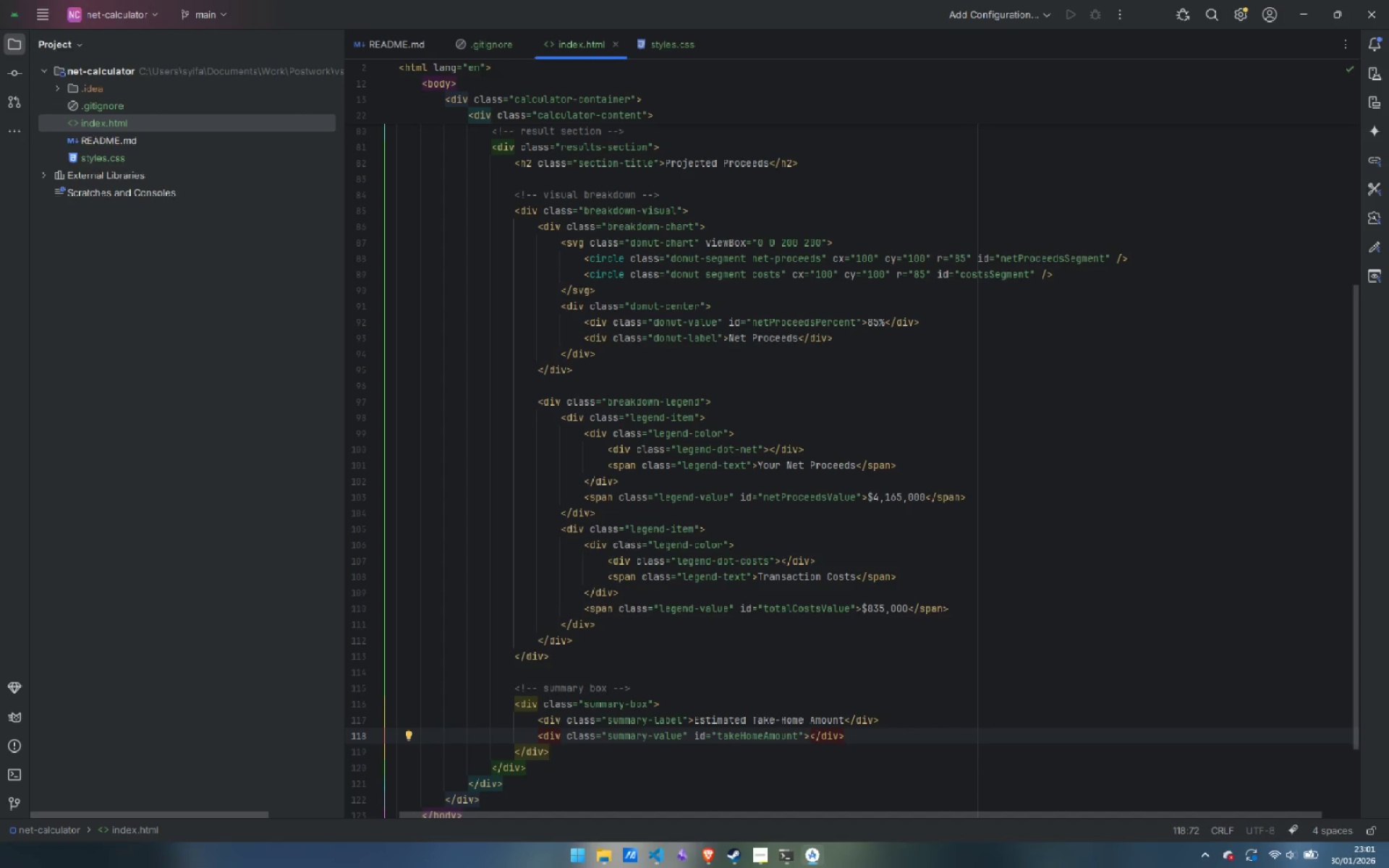 
type($4,165,000)
 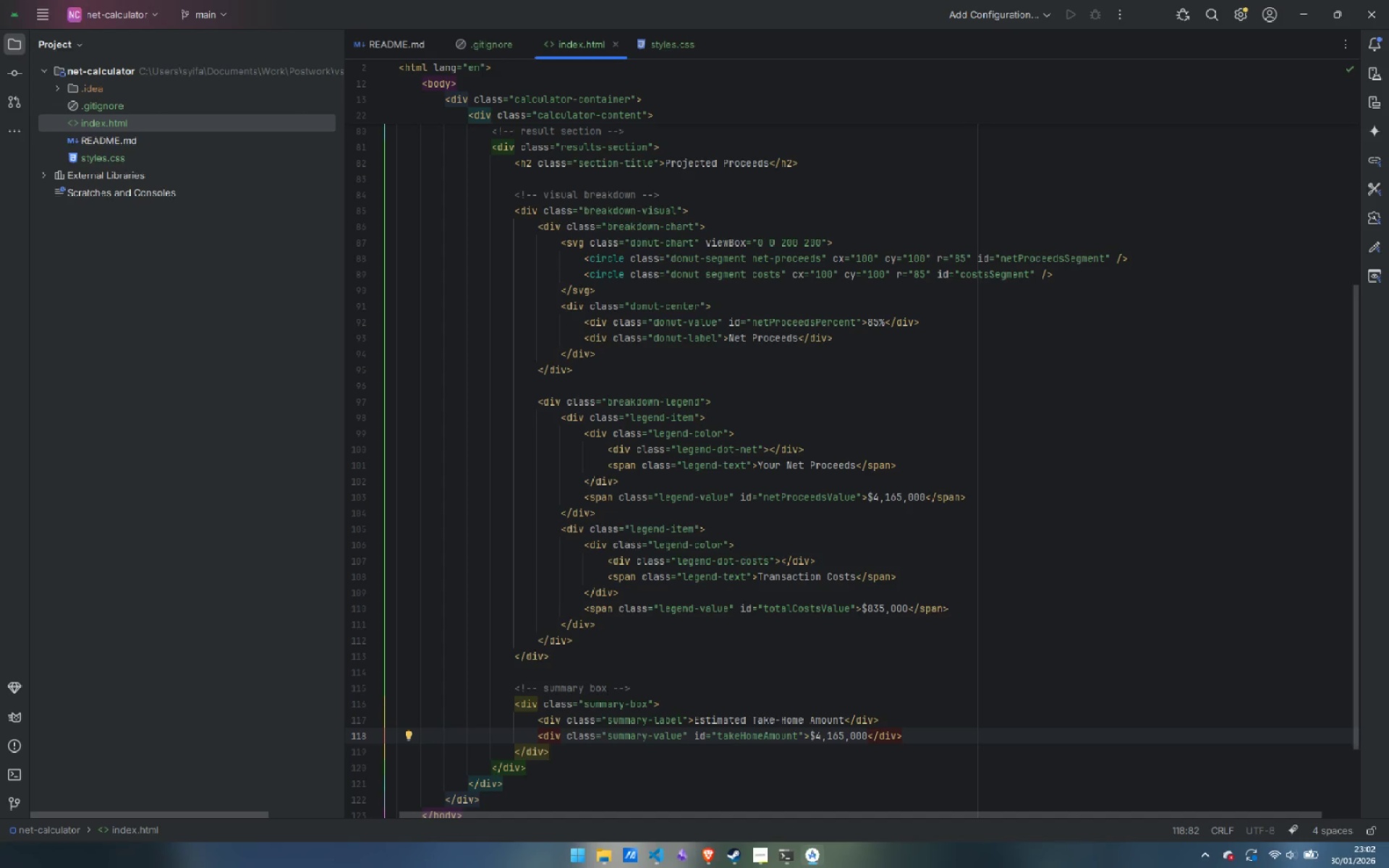 
key(Control+ArrowRight)
 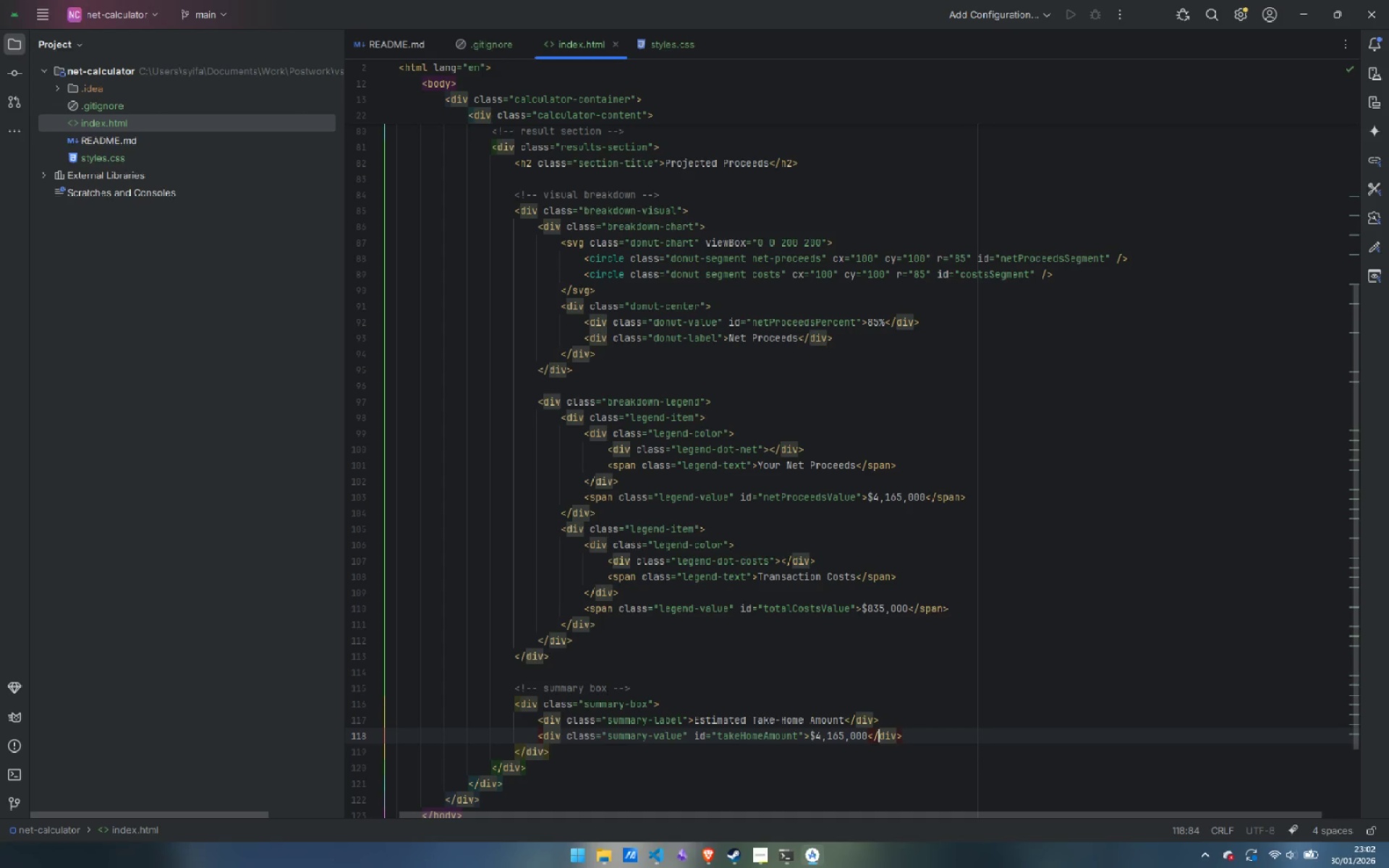 
key(Control+ArrowRight)
 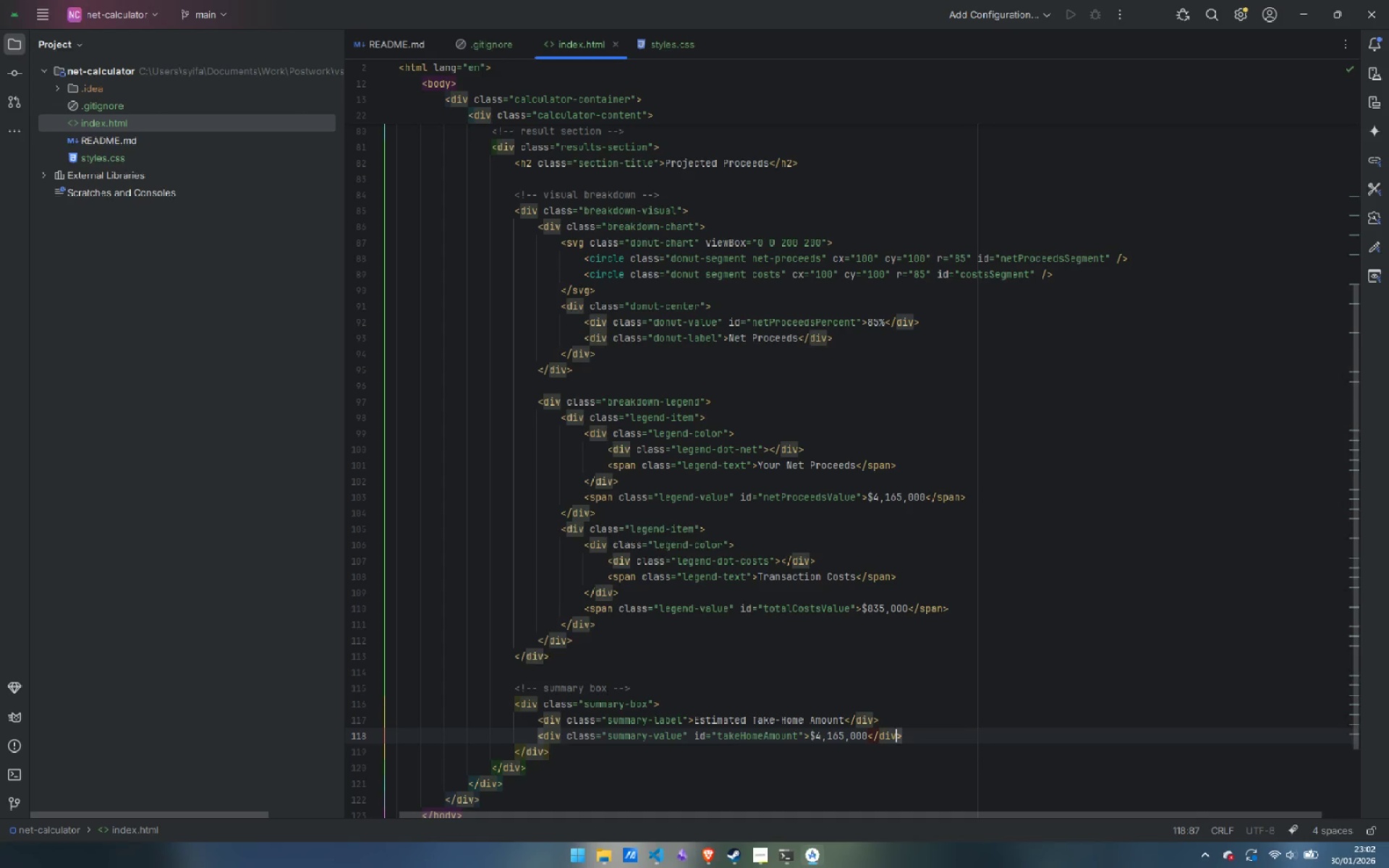 
key(ArrowRight)
 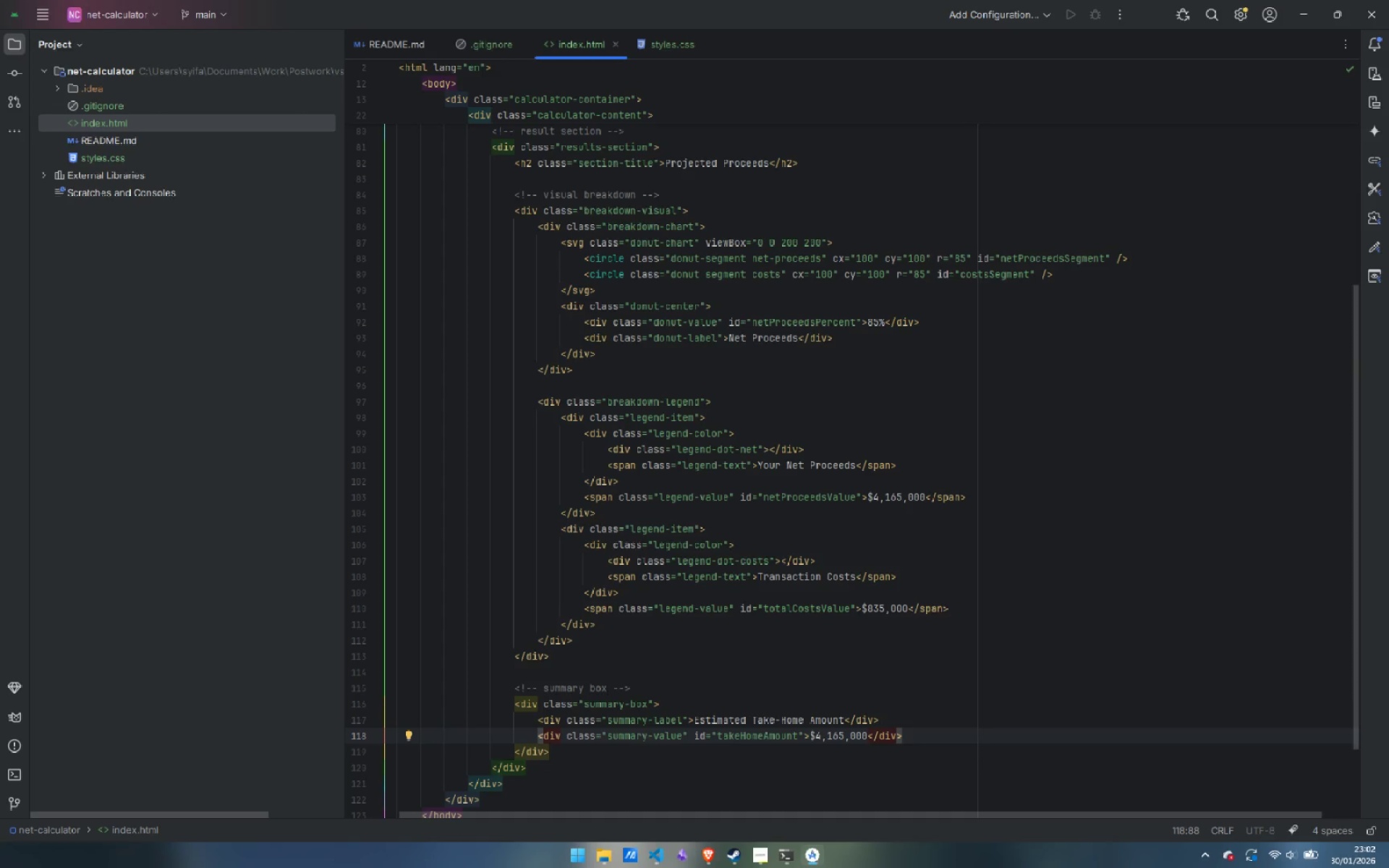 
key(Enter)
 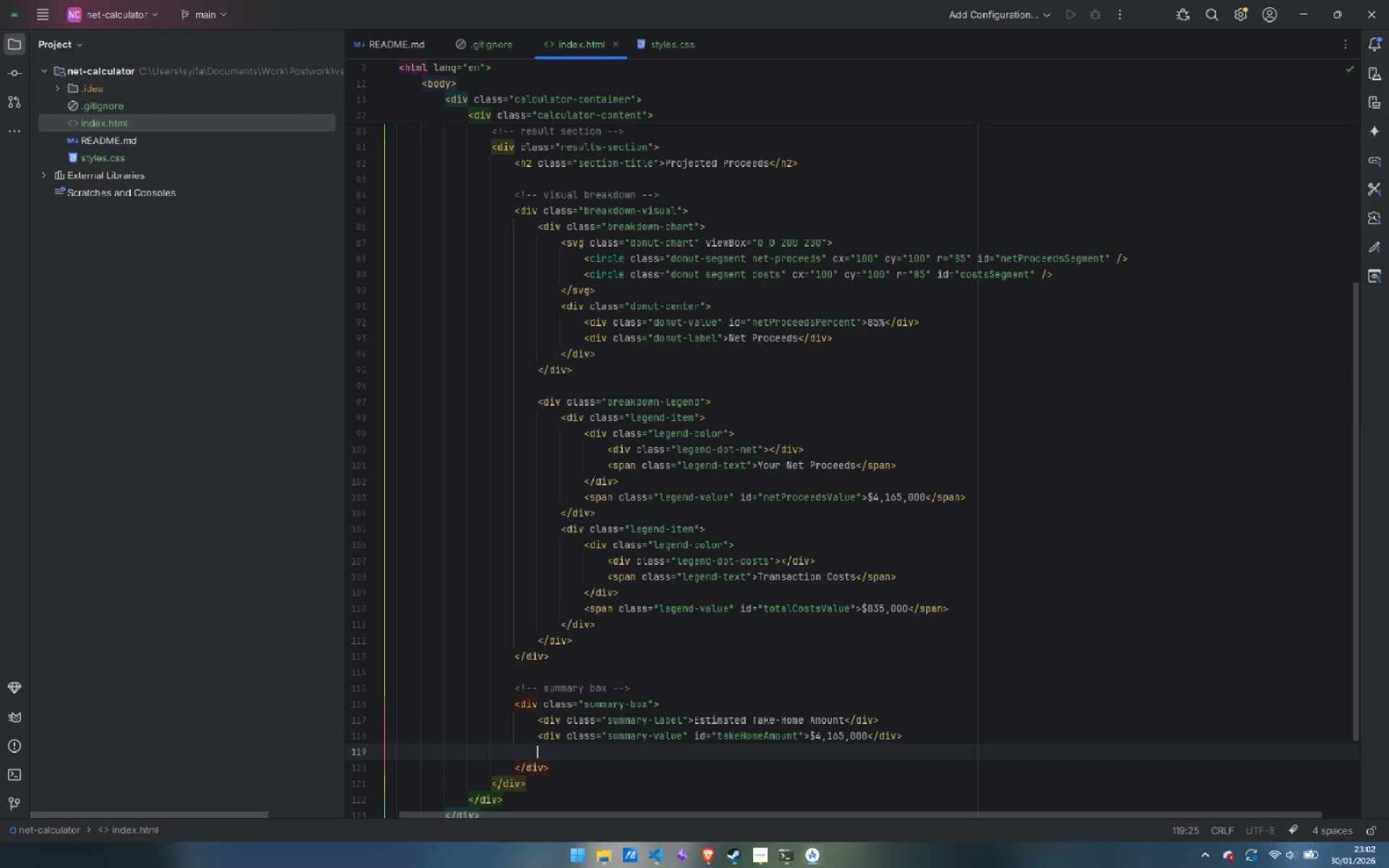 
type(<div )
key(Backspace)
type(>)
 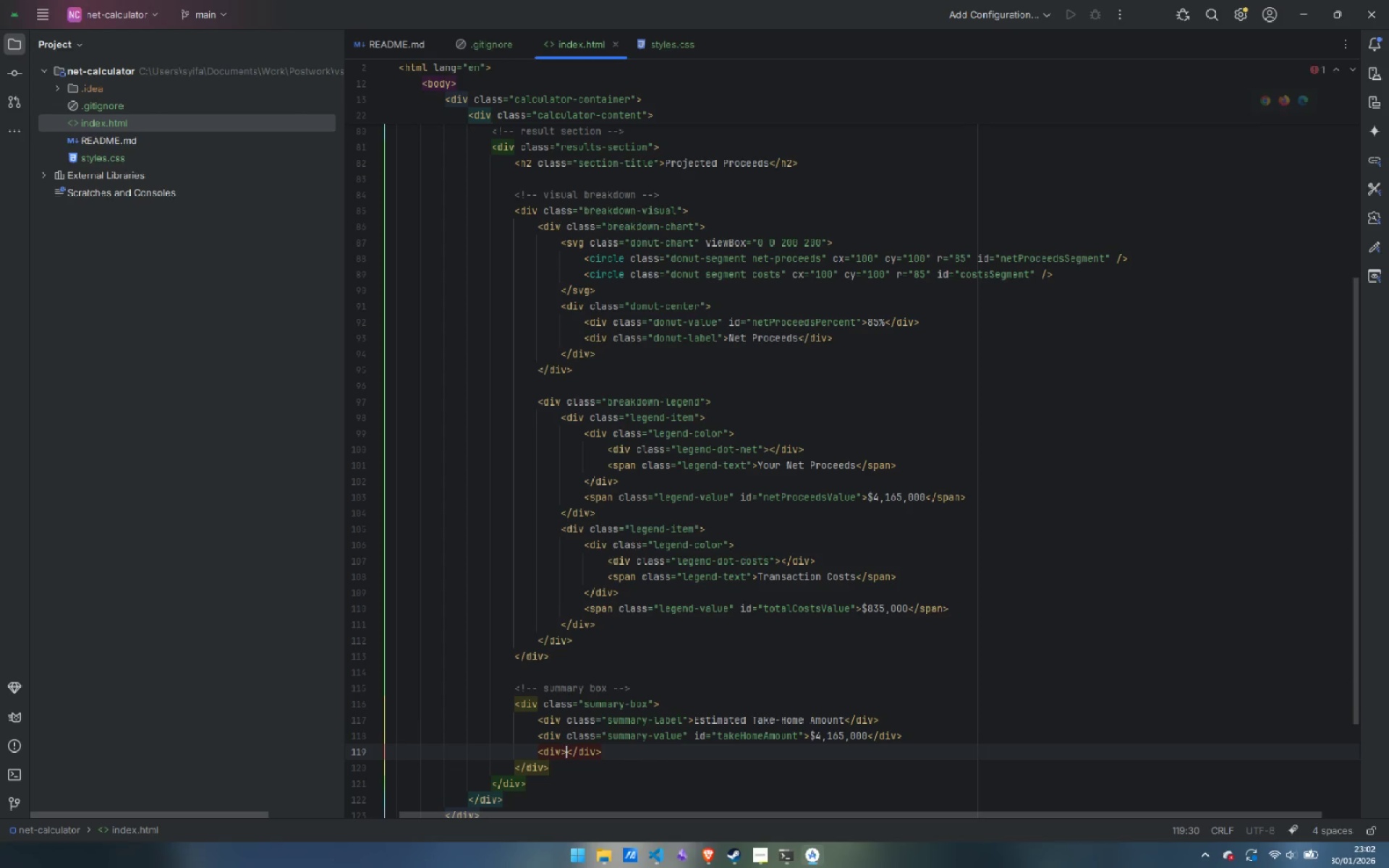 
key(ArrowLeft)
 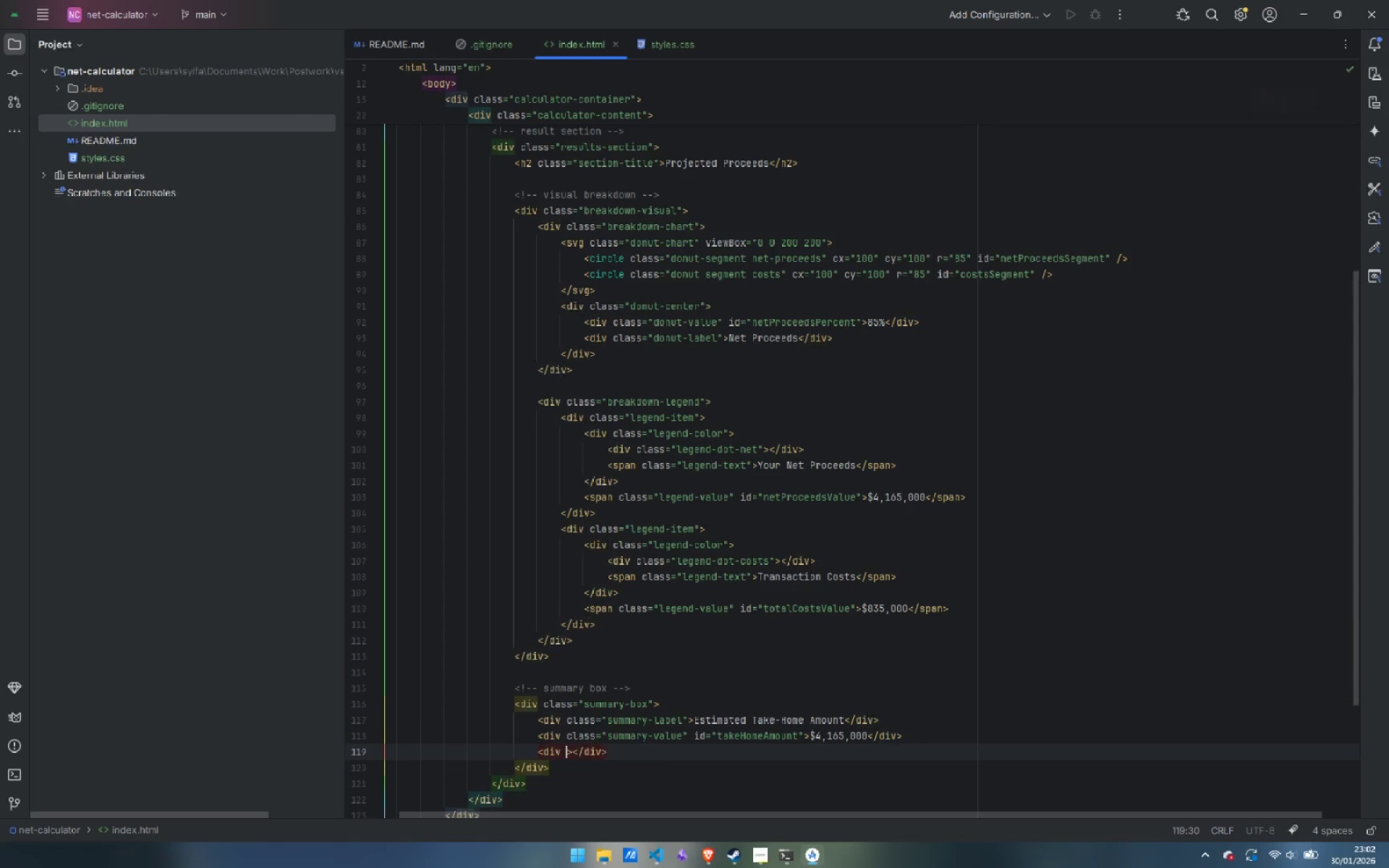 
type( cl)
 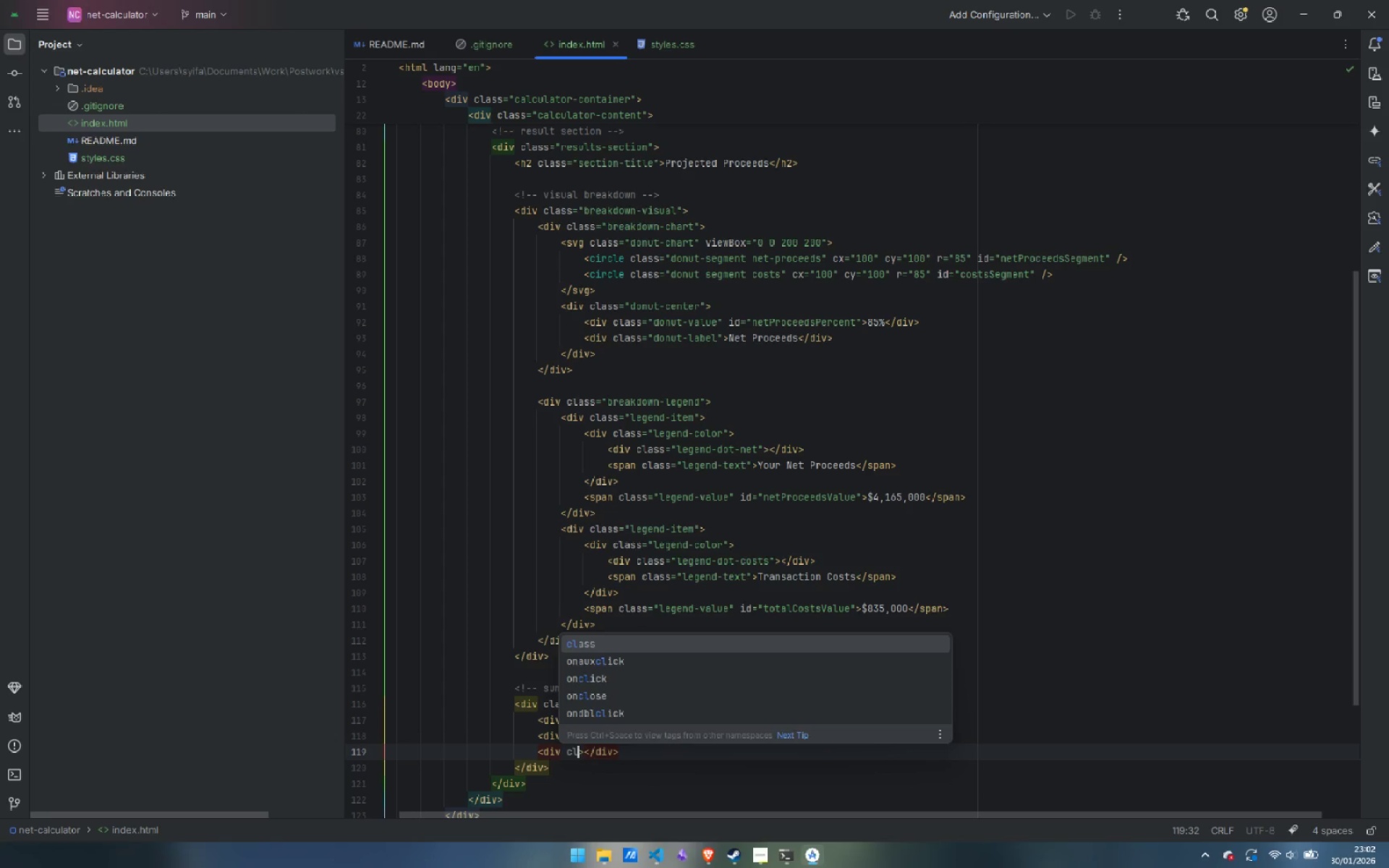 
key(Enter)
 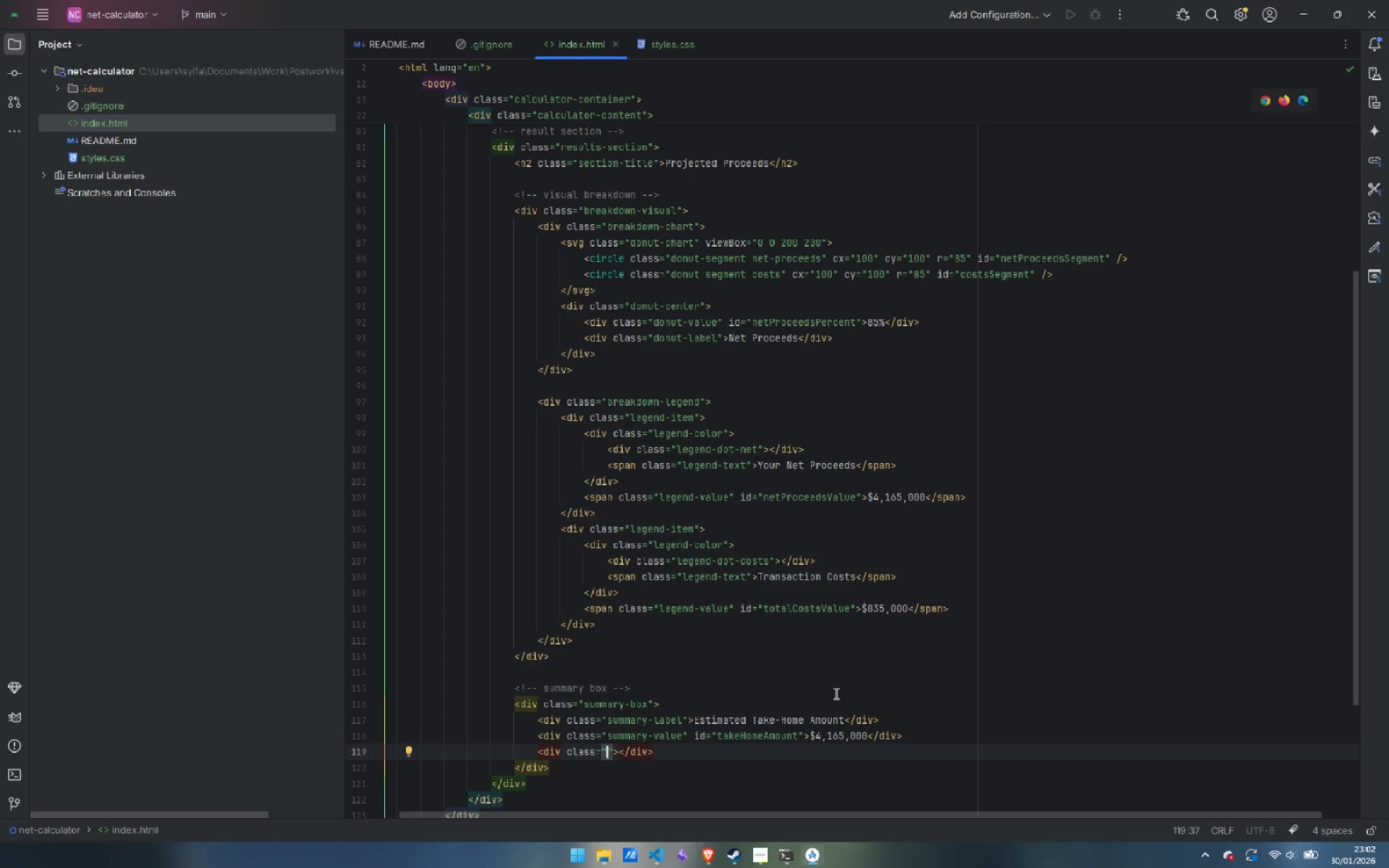 
type(summary-description)
 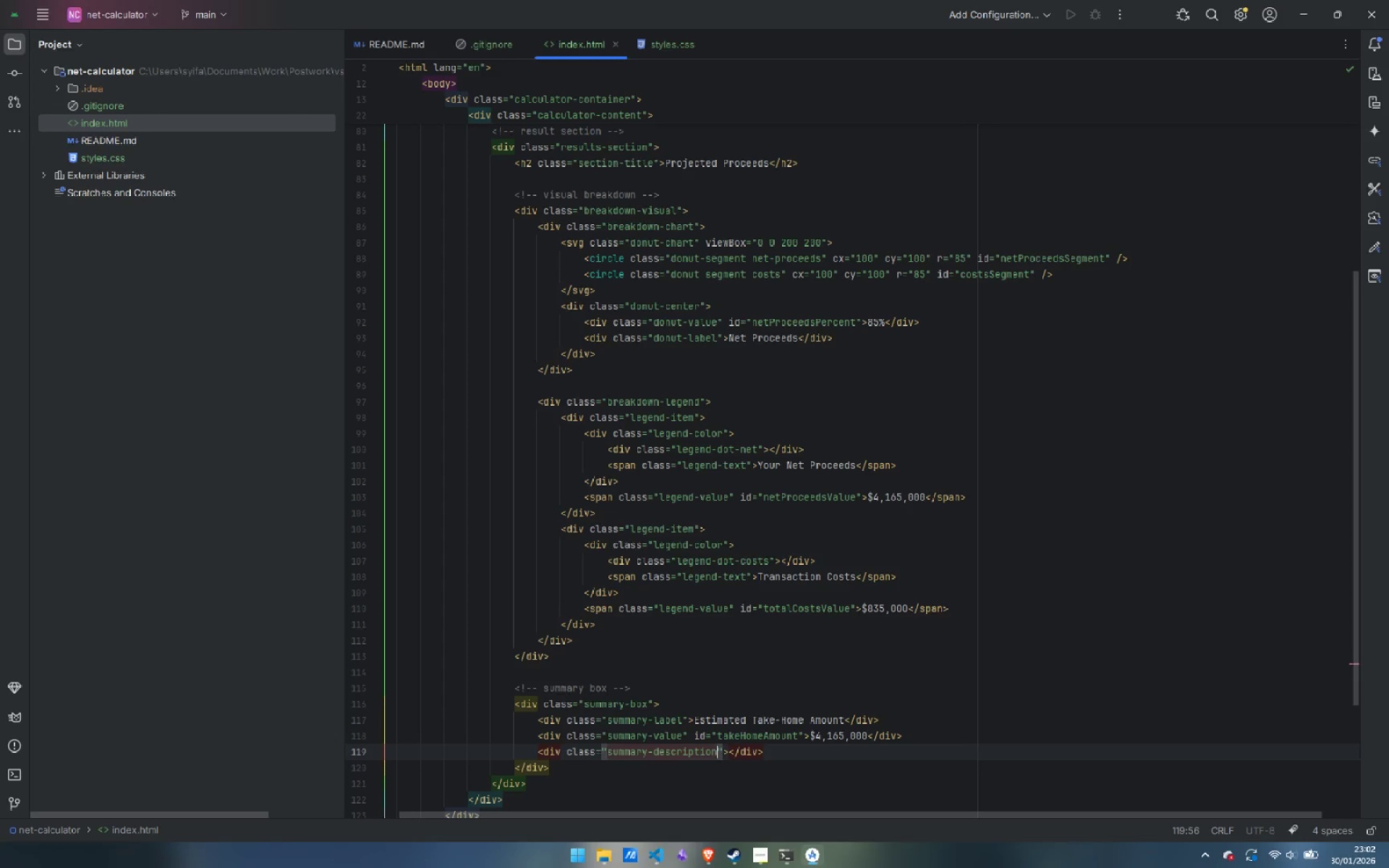 
key(ArrowRight)
 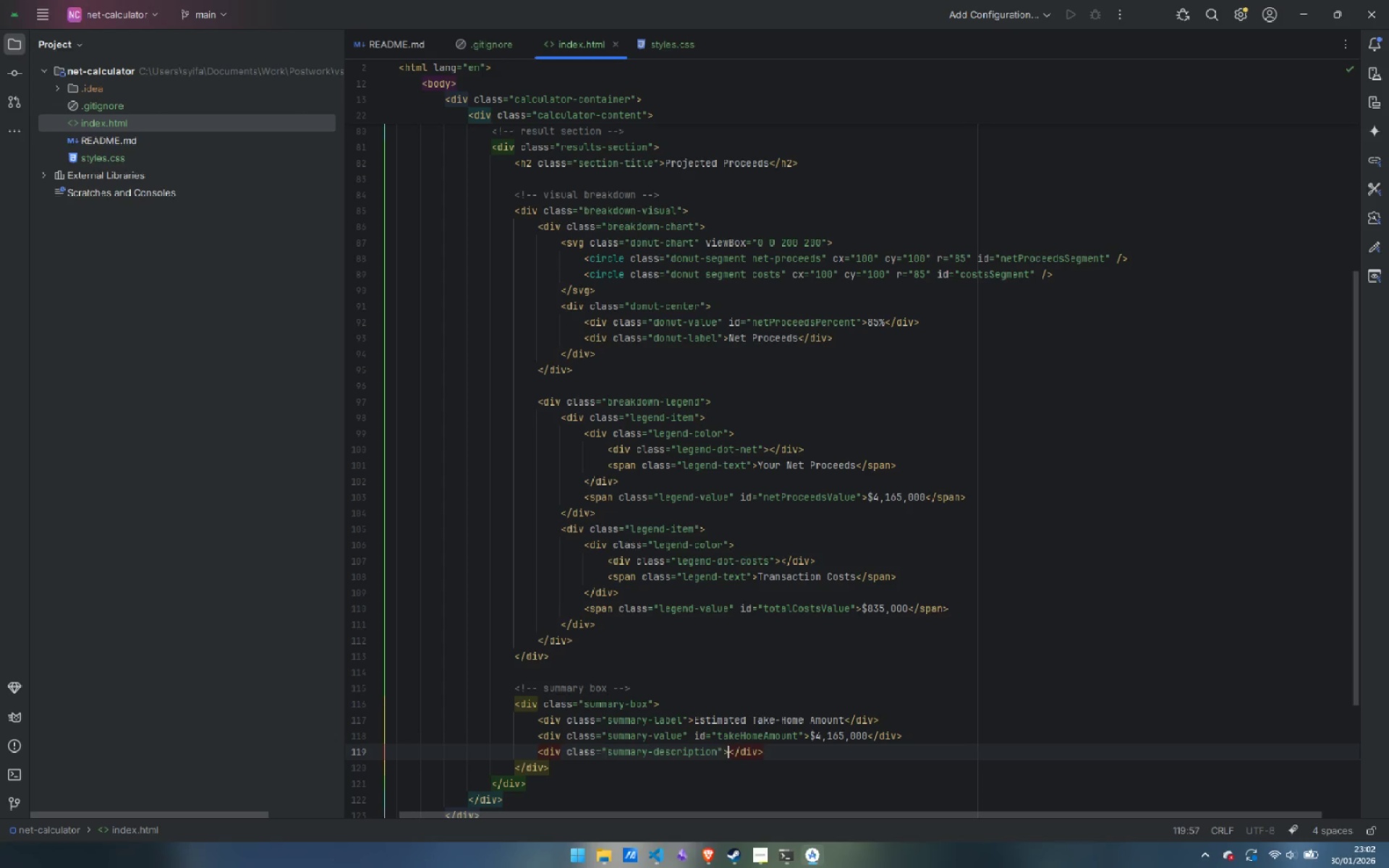 
key(ArrowRight)
 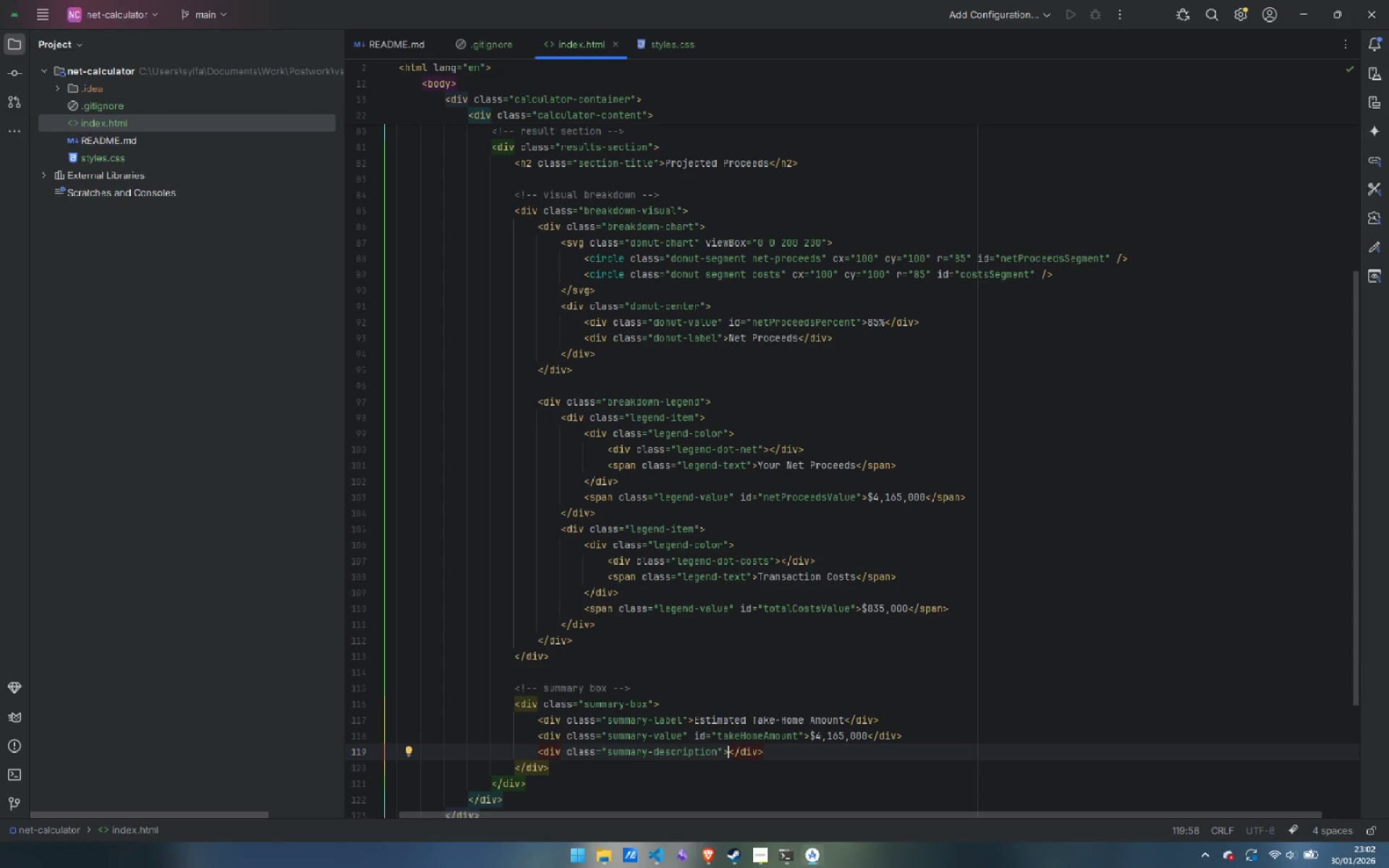 
type(This represents your net proceeds after all transaction costs, commissions, and applicable feed)
key(Backspace)
type(ds)
key(Backspace)
key(Backspace)
type(s.)
 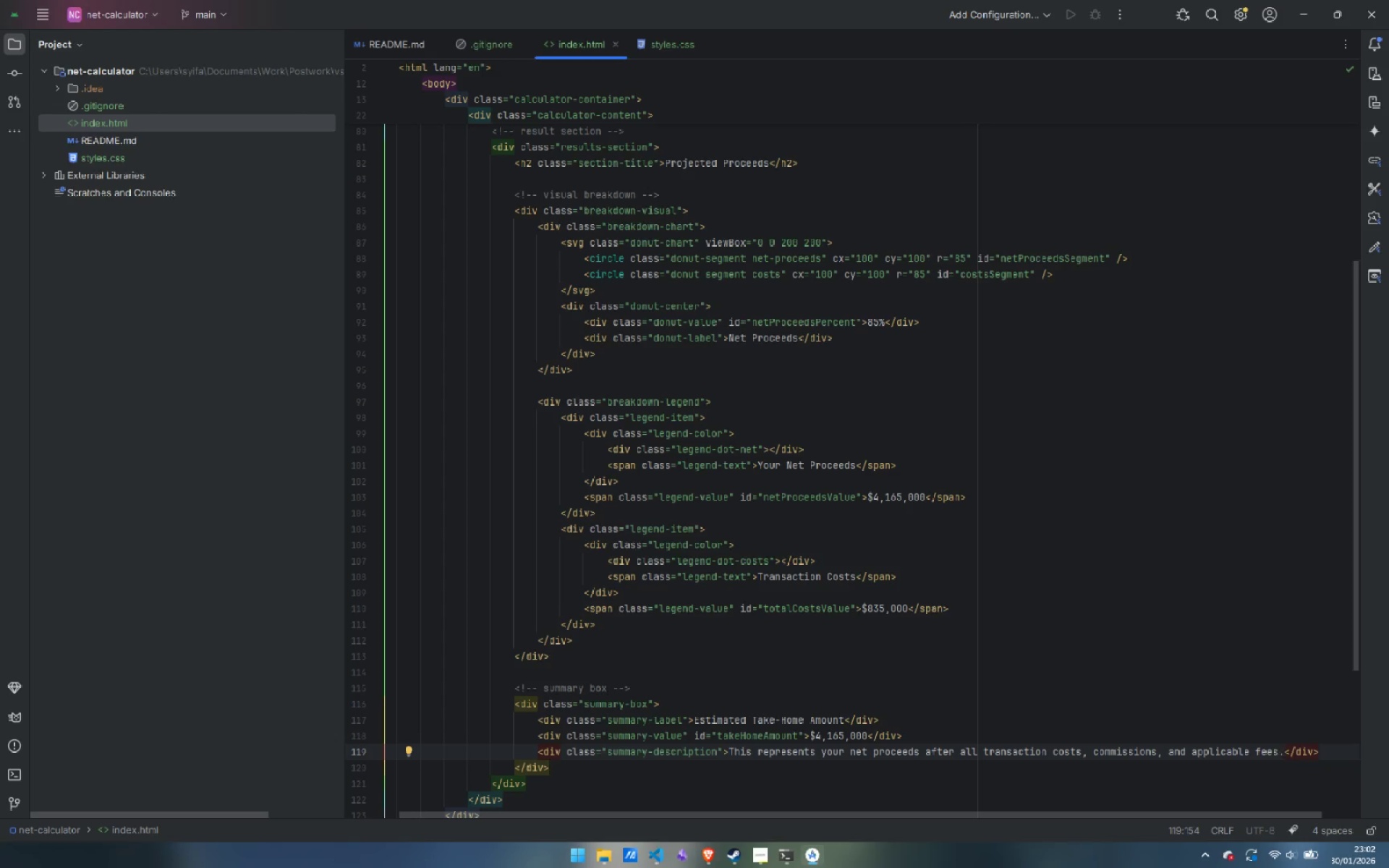 
wait(6.7)
 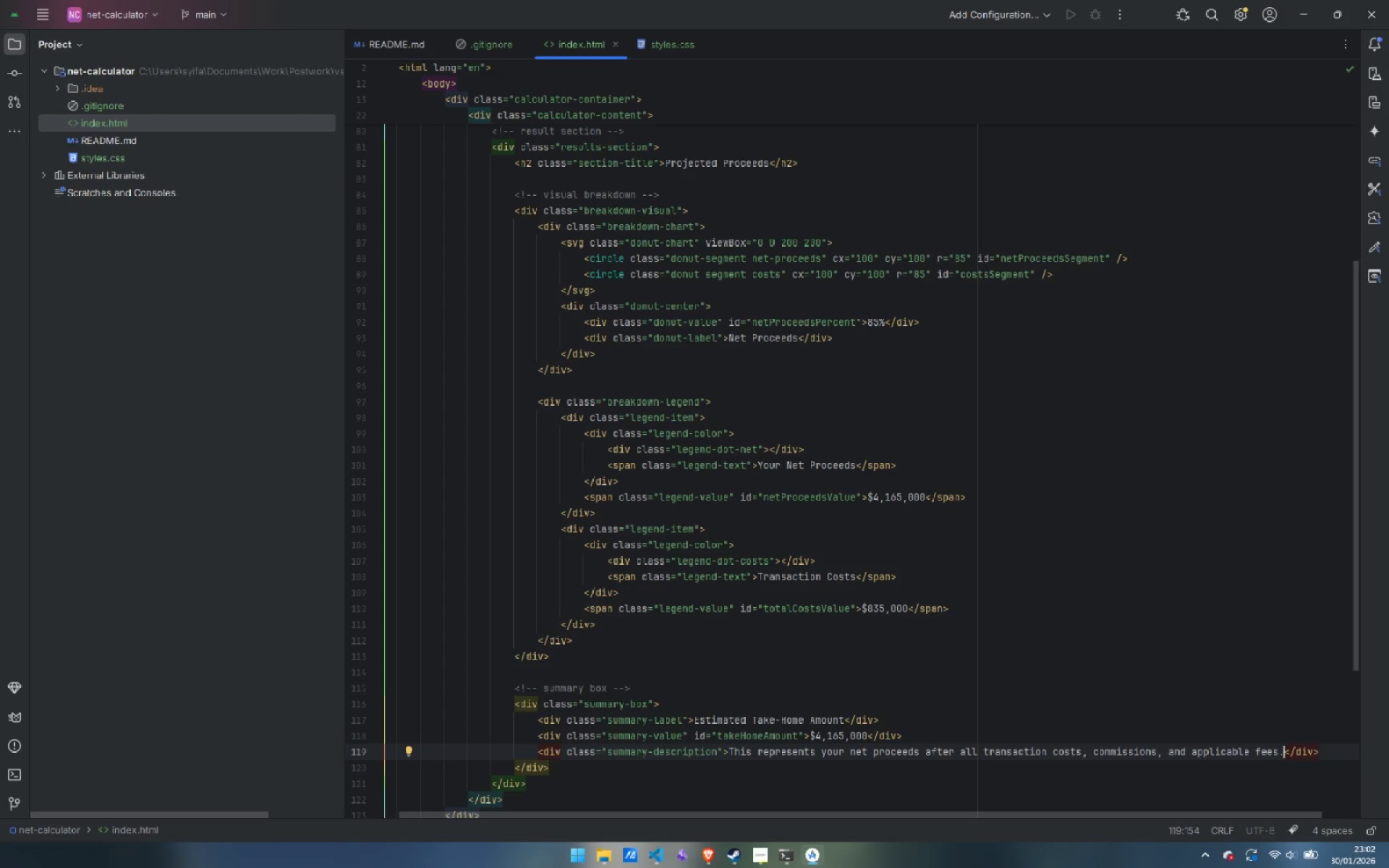 
key(Control+ArrowRight)
 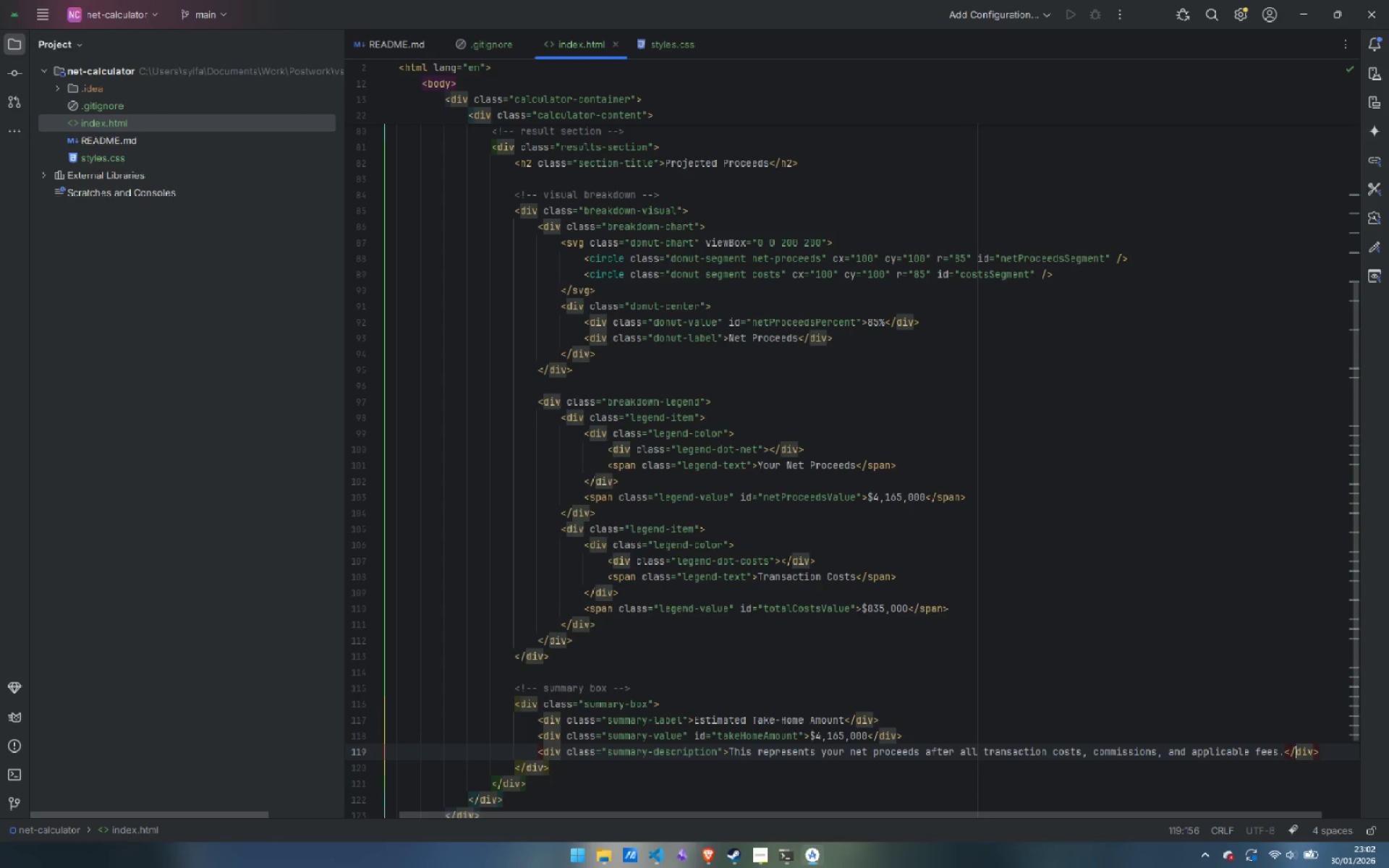 
key(Control+ArrowRight)
 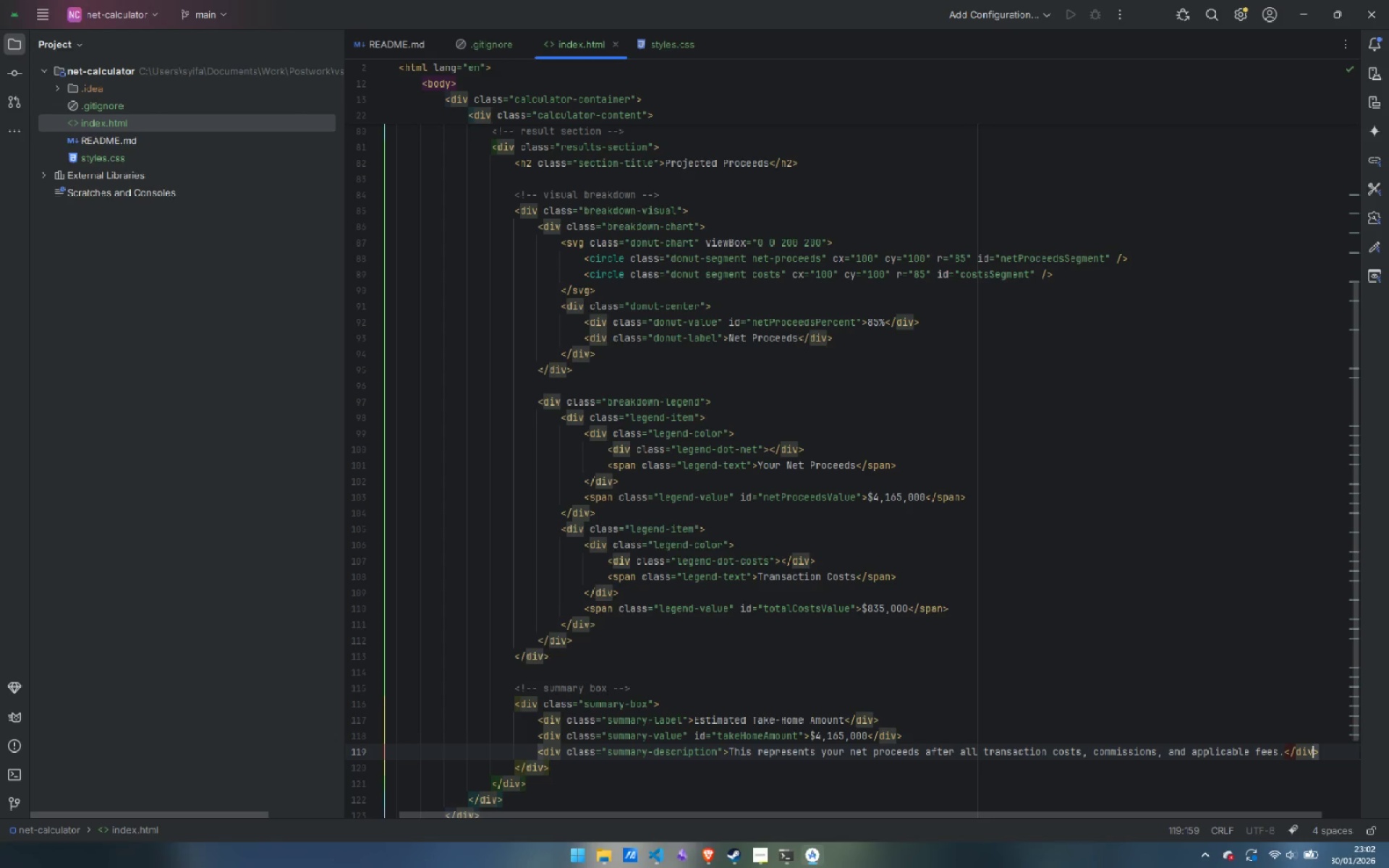 
key(ArrowRight)
 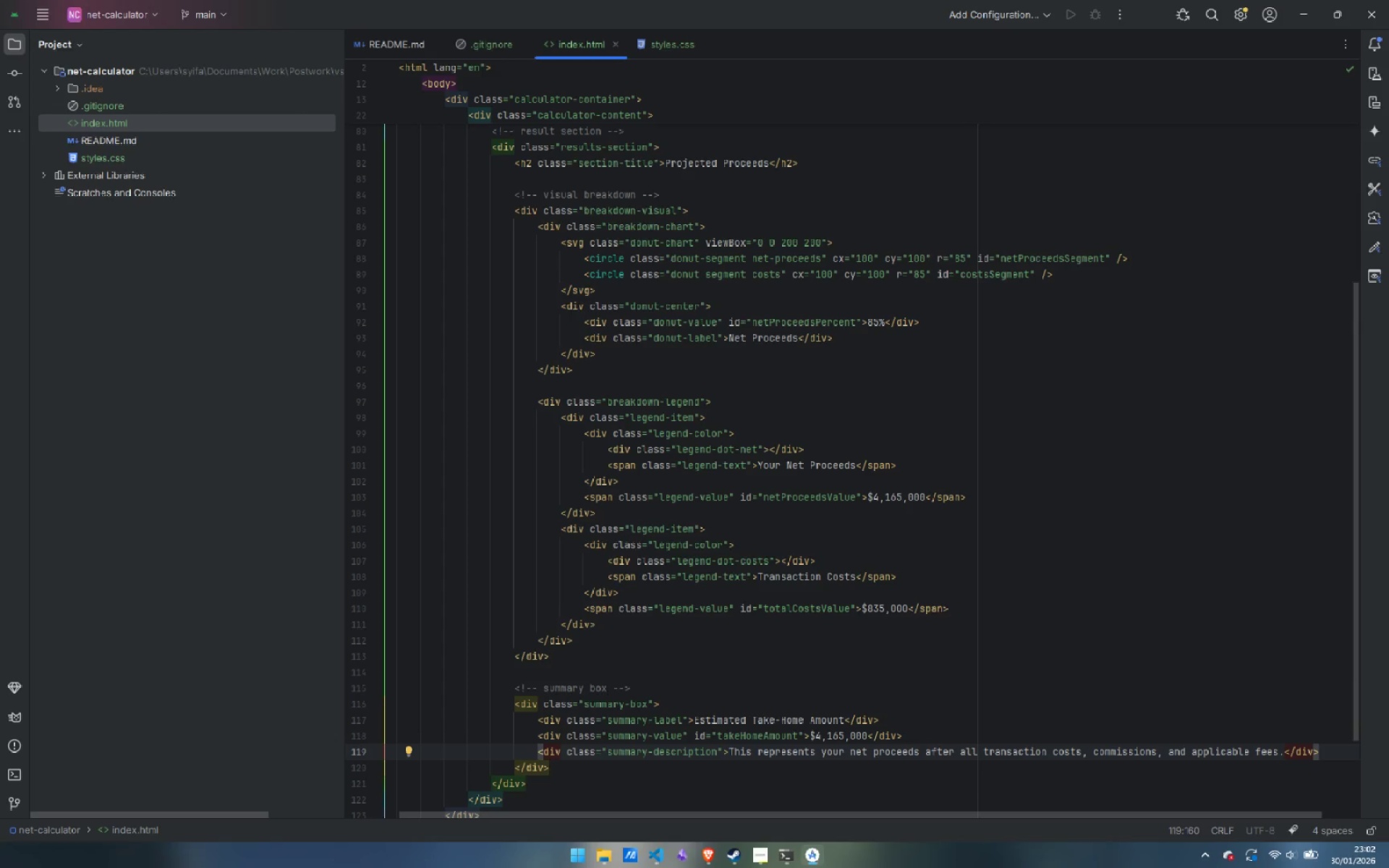 
key(ArrowDown)
 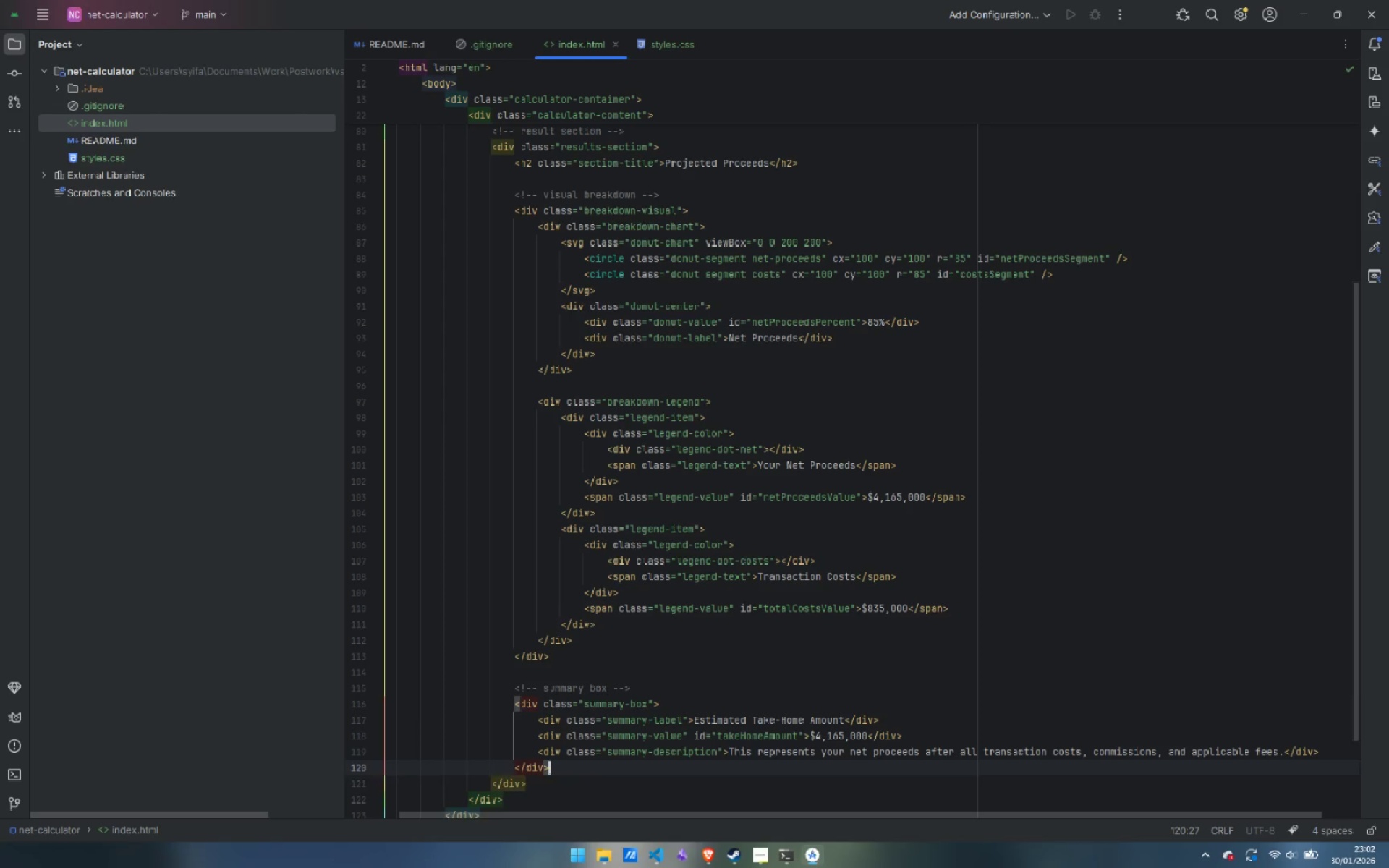 
key(Enter)
 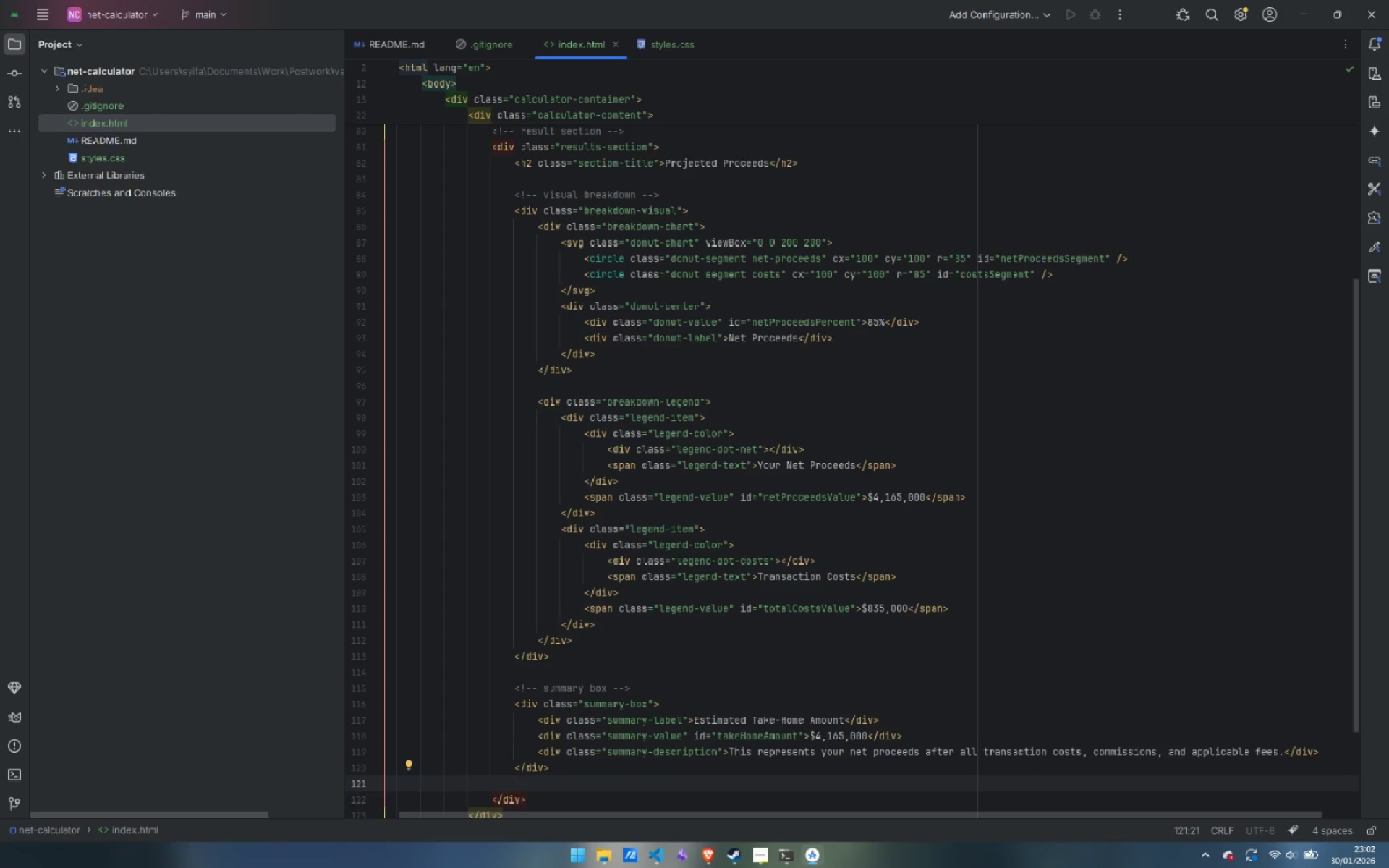 
key(Enter)
 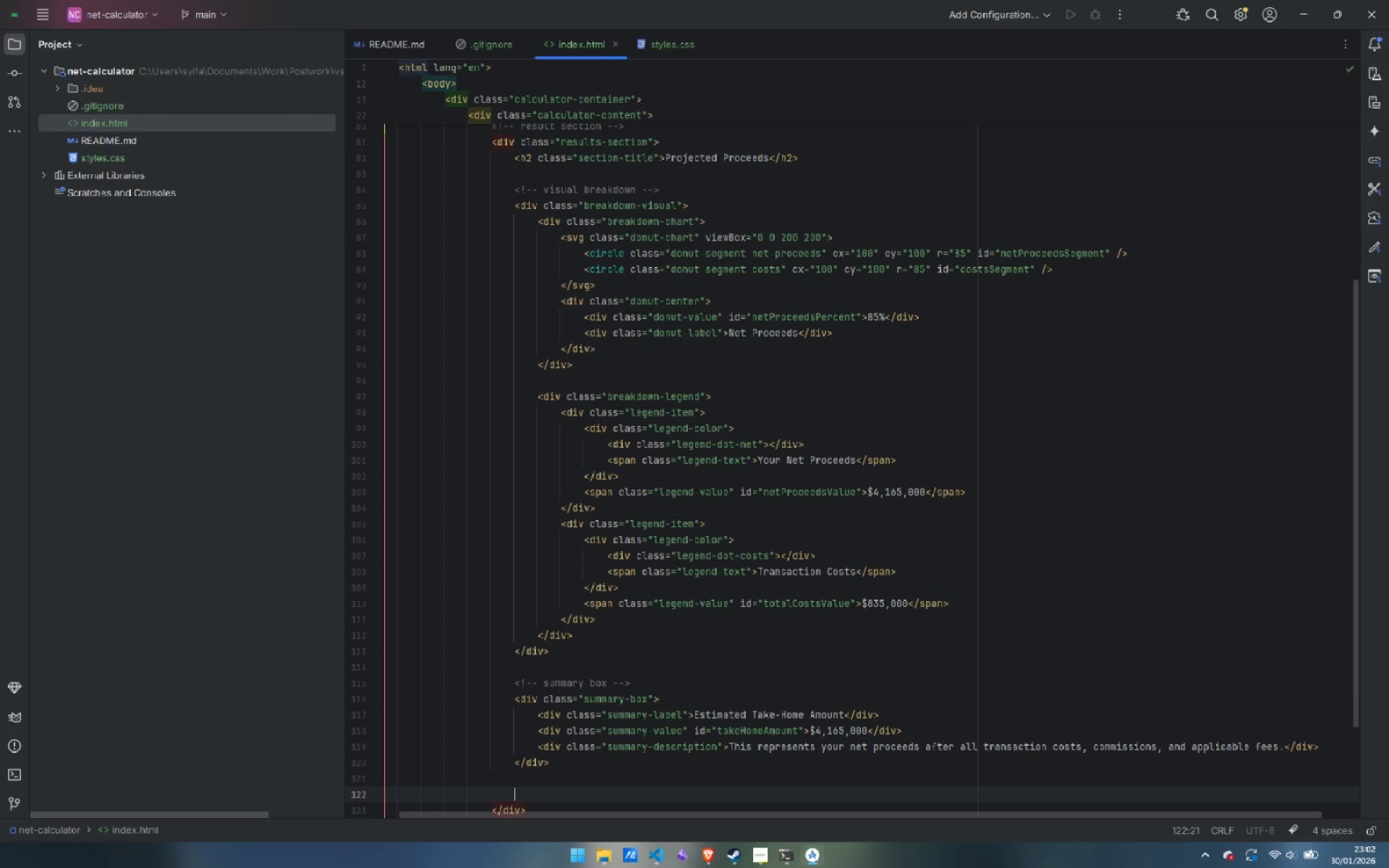 
type(<!-- detailed breakdown -->)
 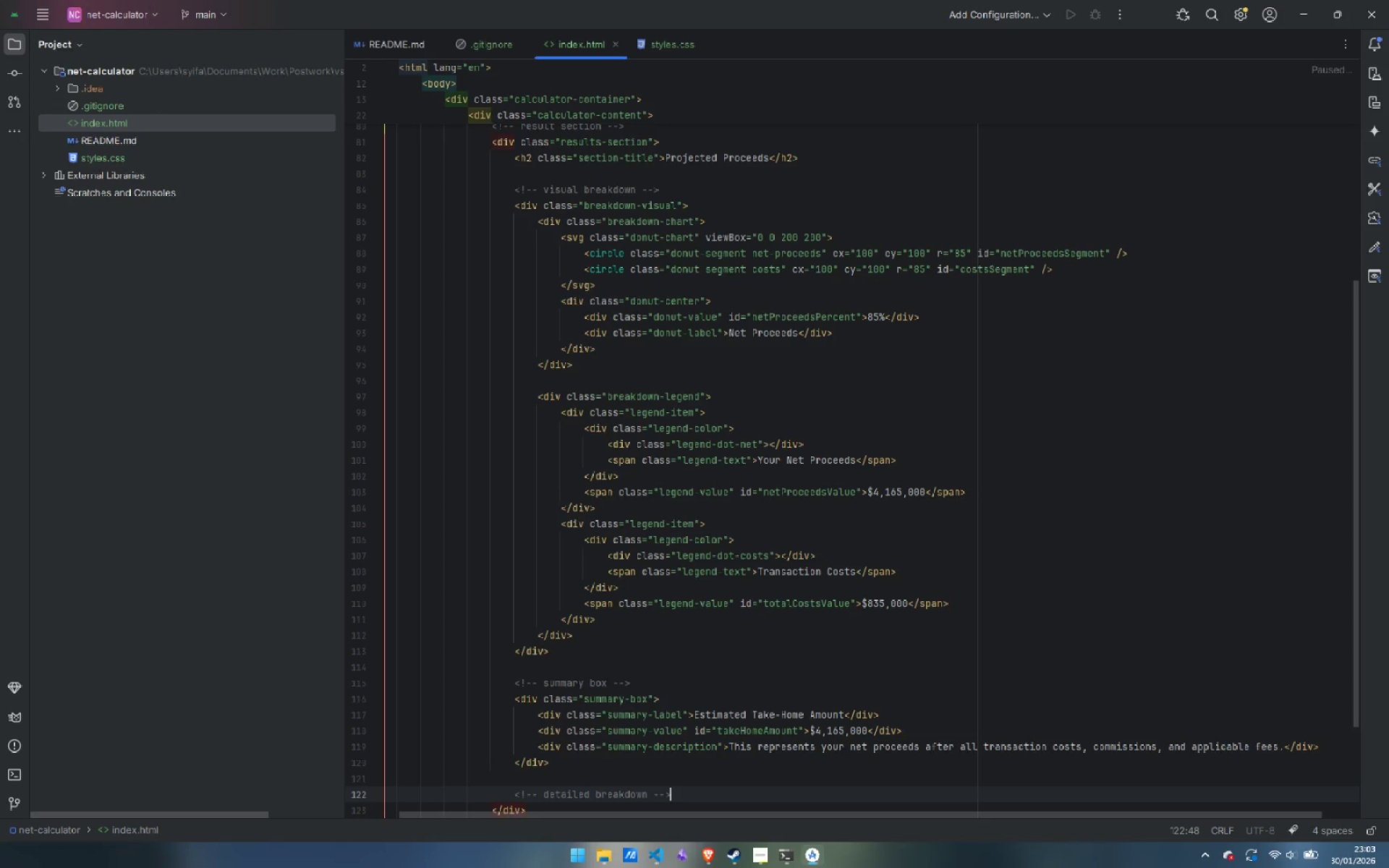 
key(Enter)
 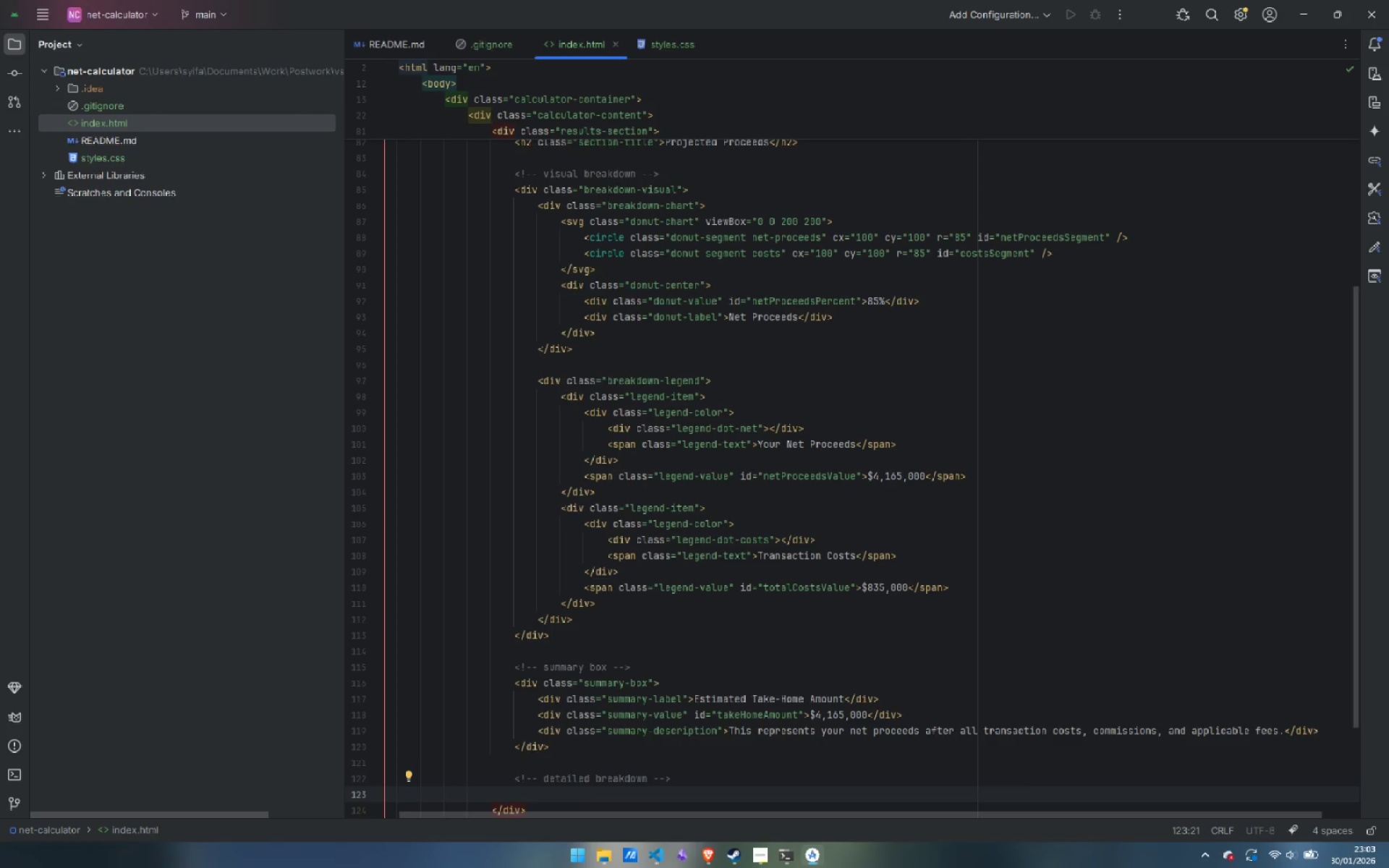 
type(<!-- det)
 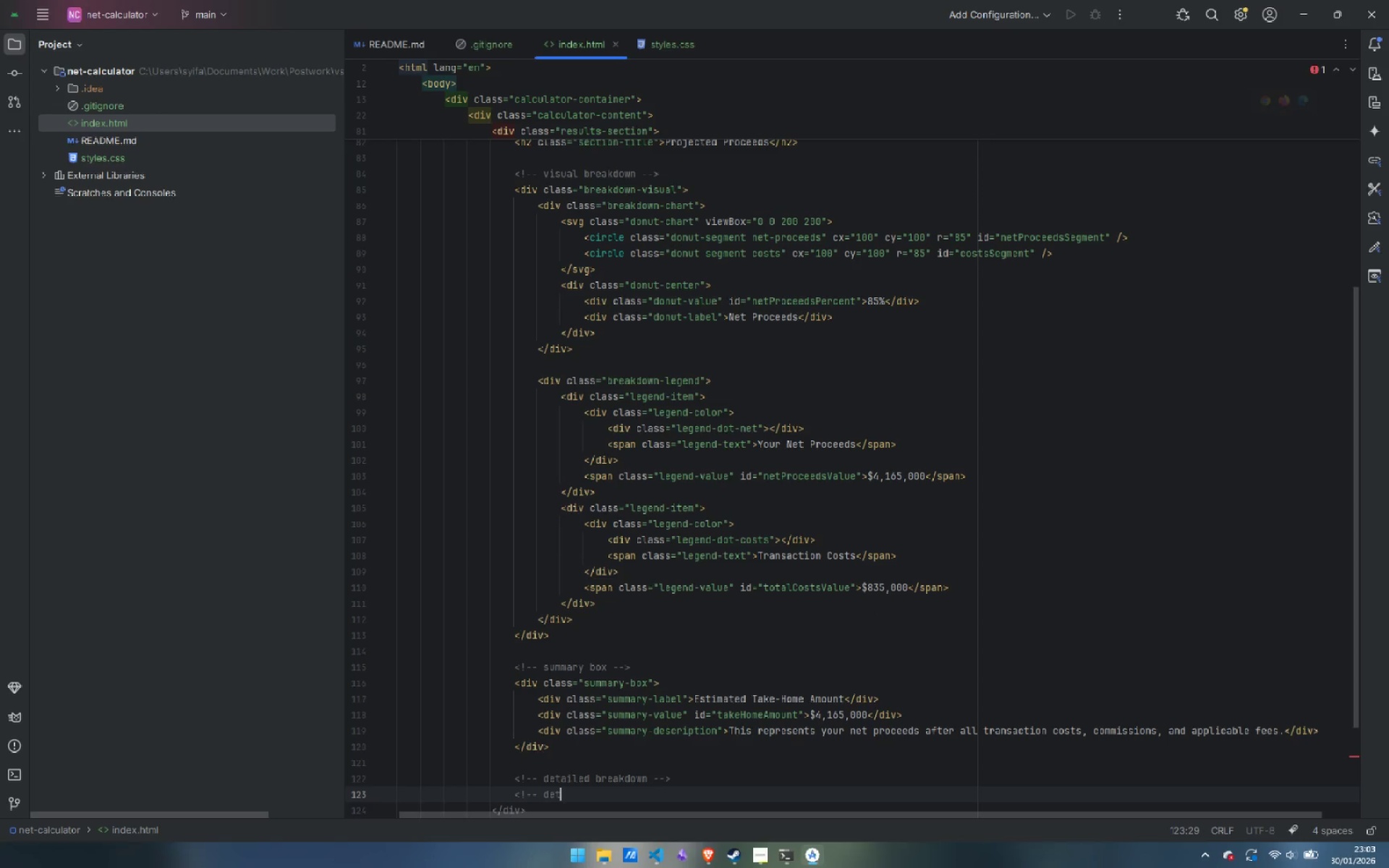 
key(Control+Backspace)
 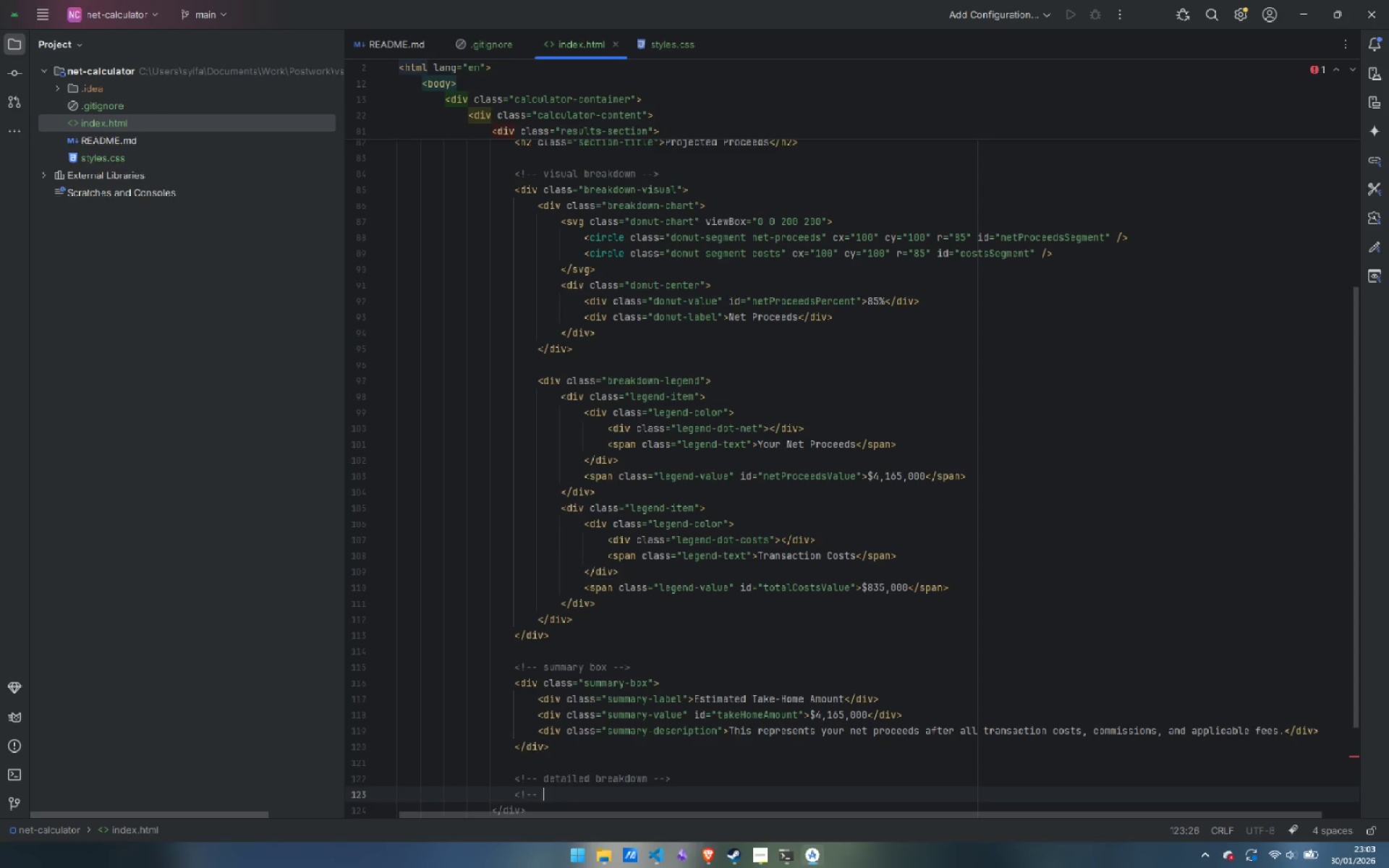 
key(Control+Backspace)
 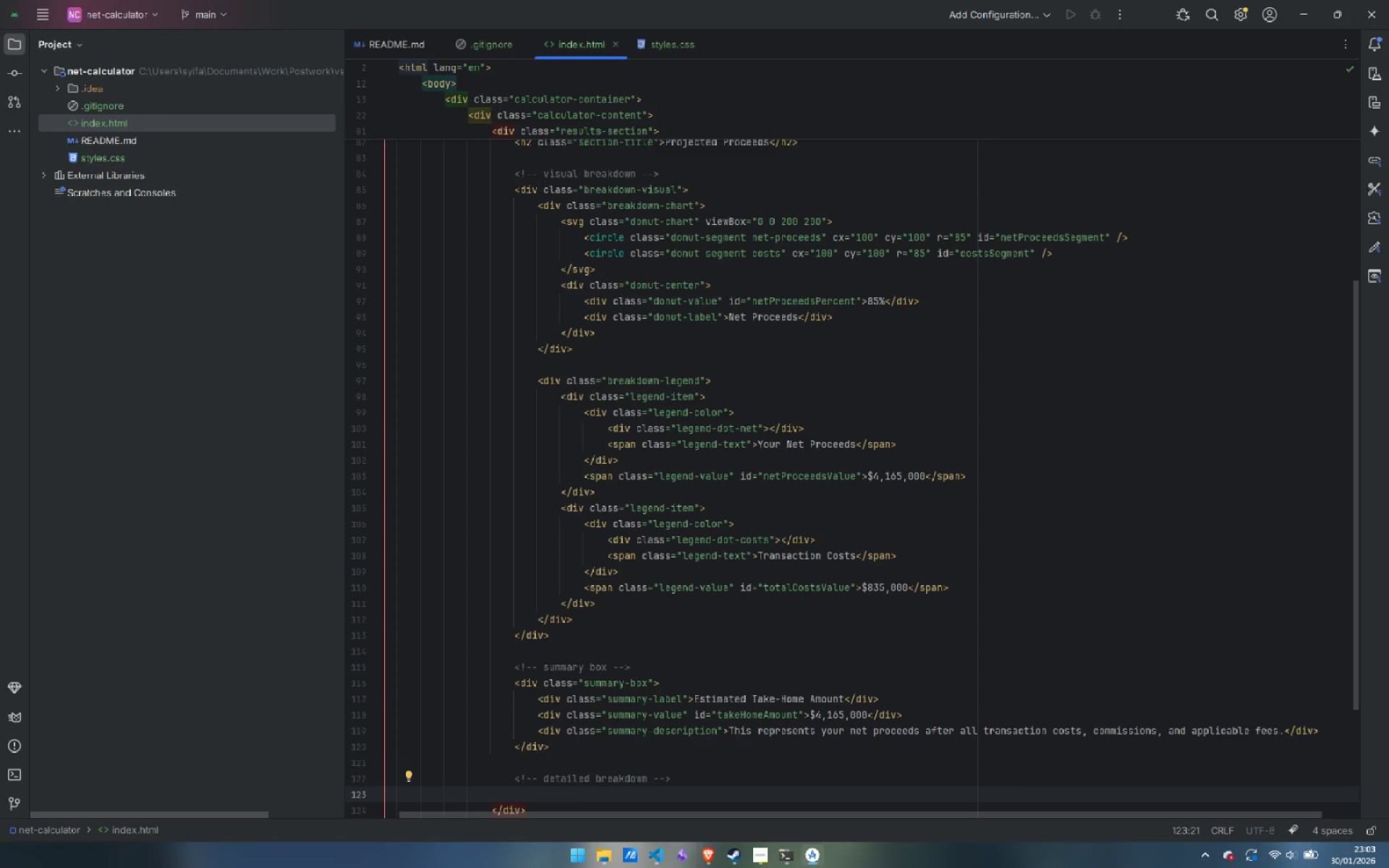 
type(<div>)
 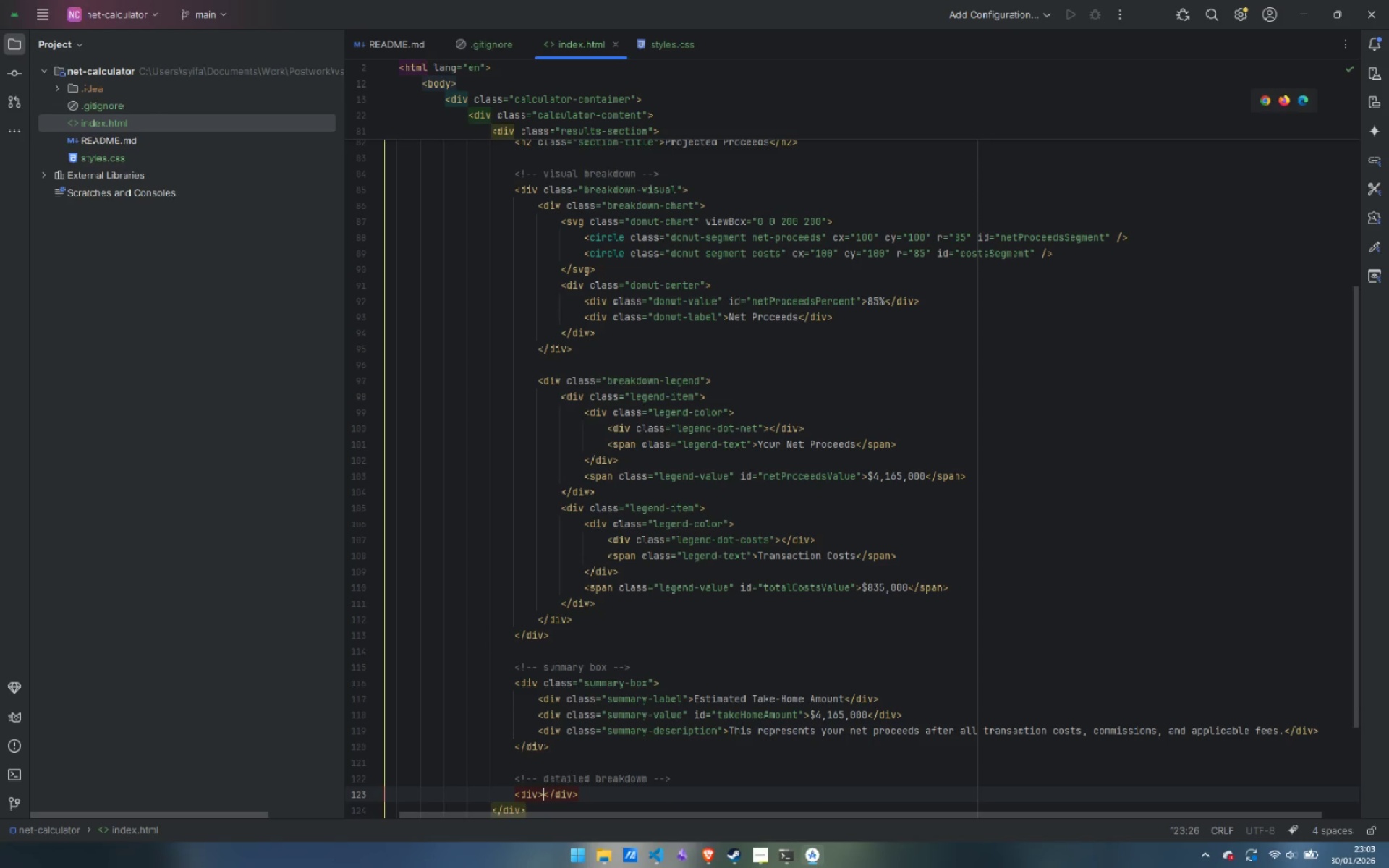 
key(Enter)
 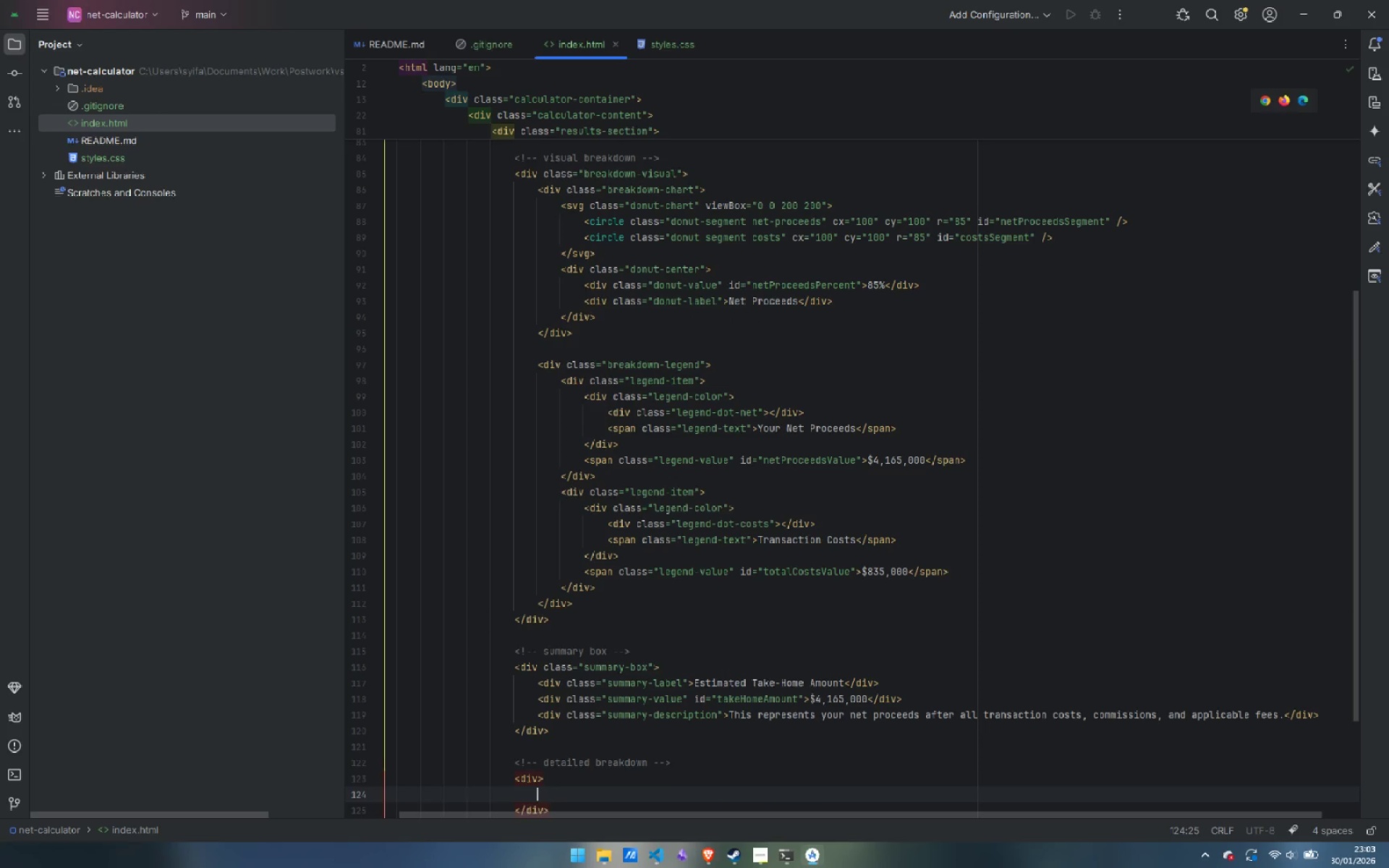 
key(ArrowUp)
 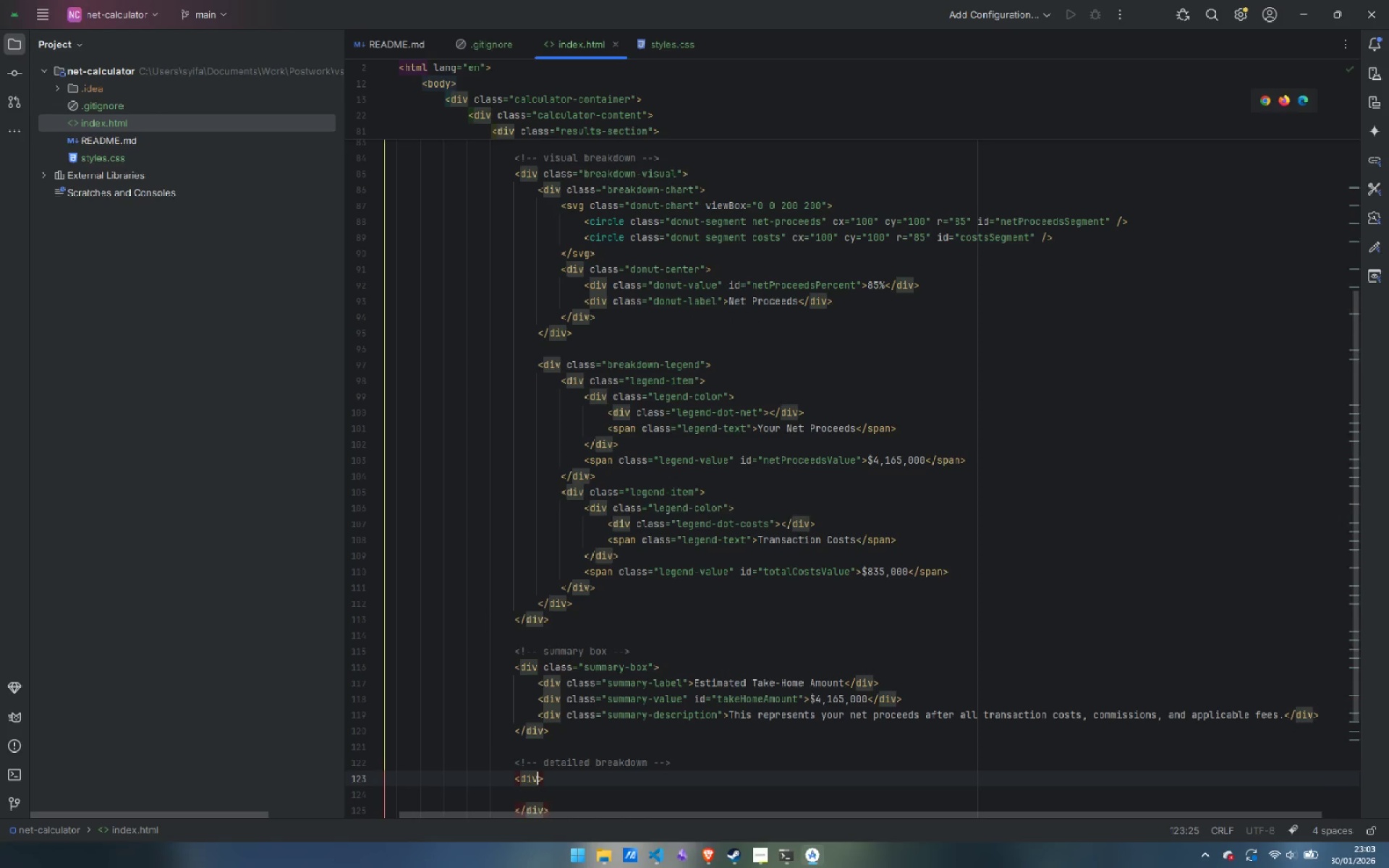 
type( cla)
 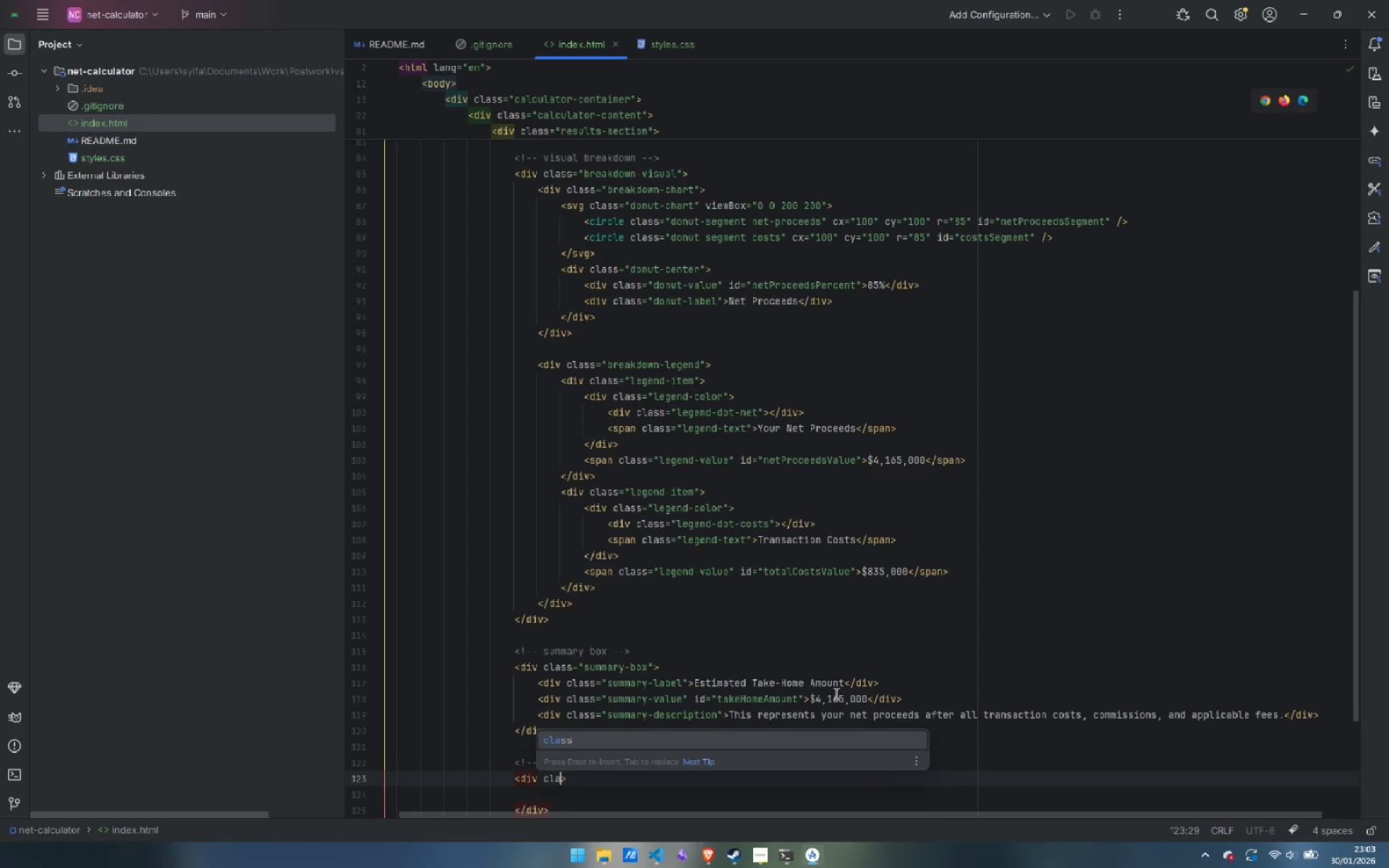 
key(Enter)
 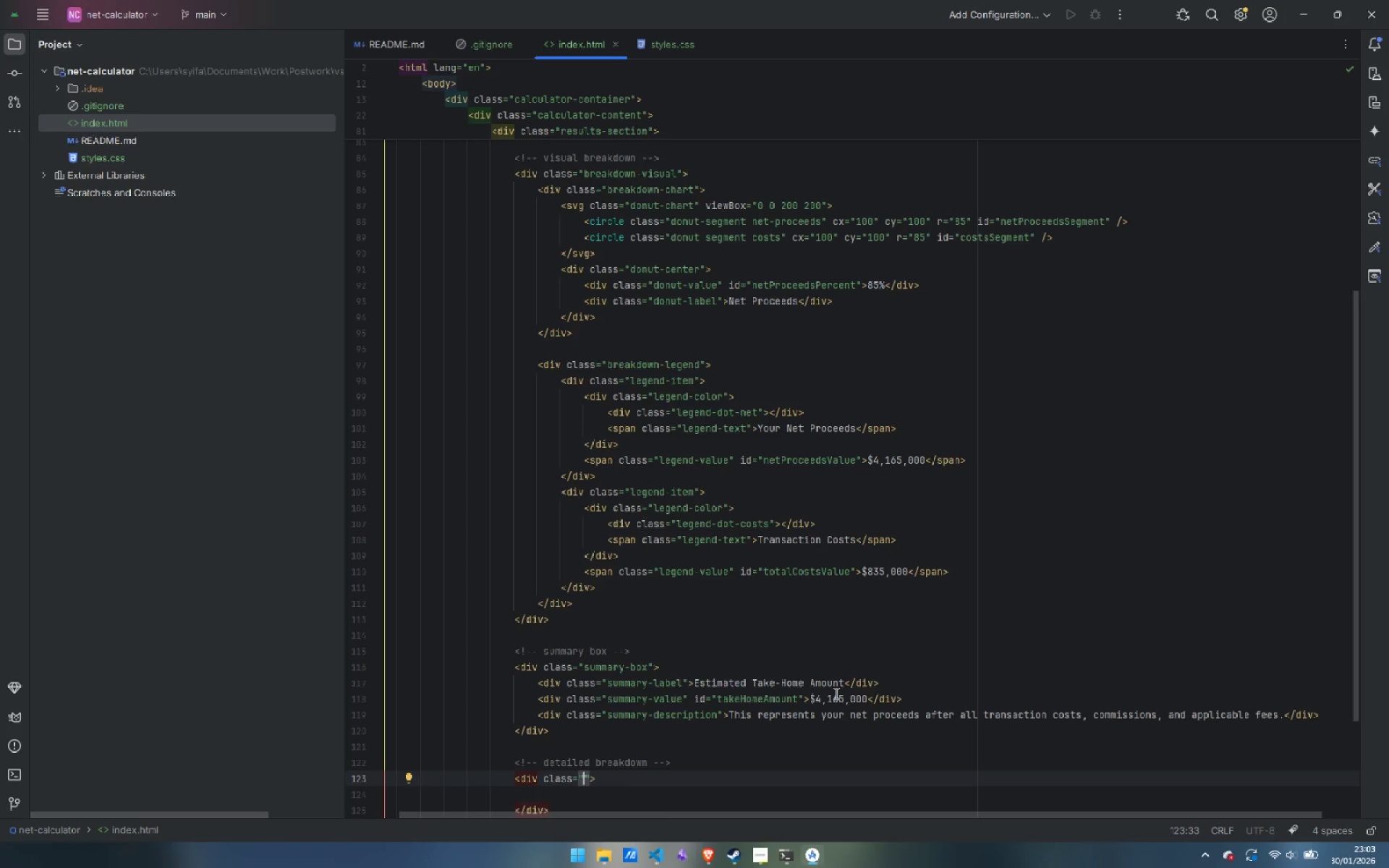 
type(detailed-breakdown)
 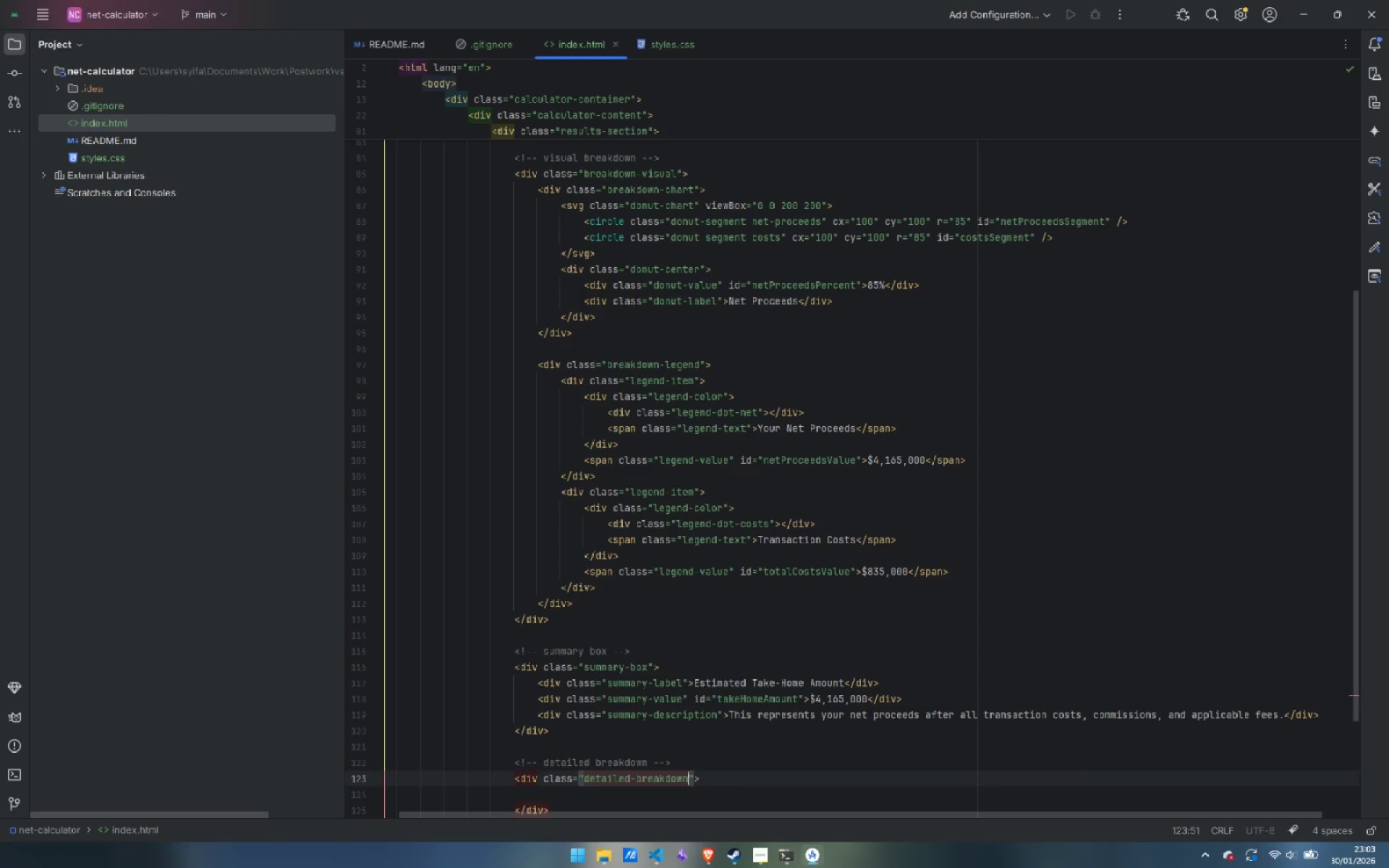 
key(ArrowDown)
 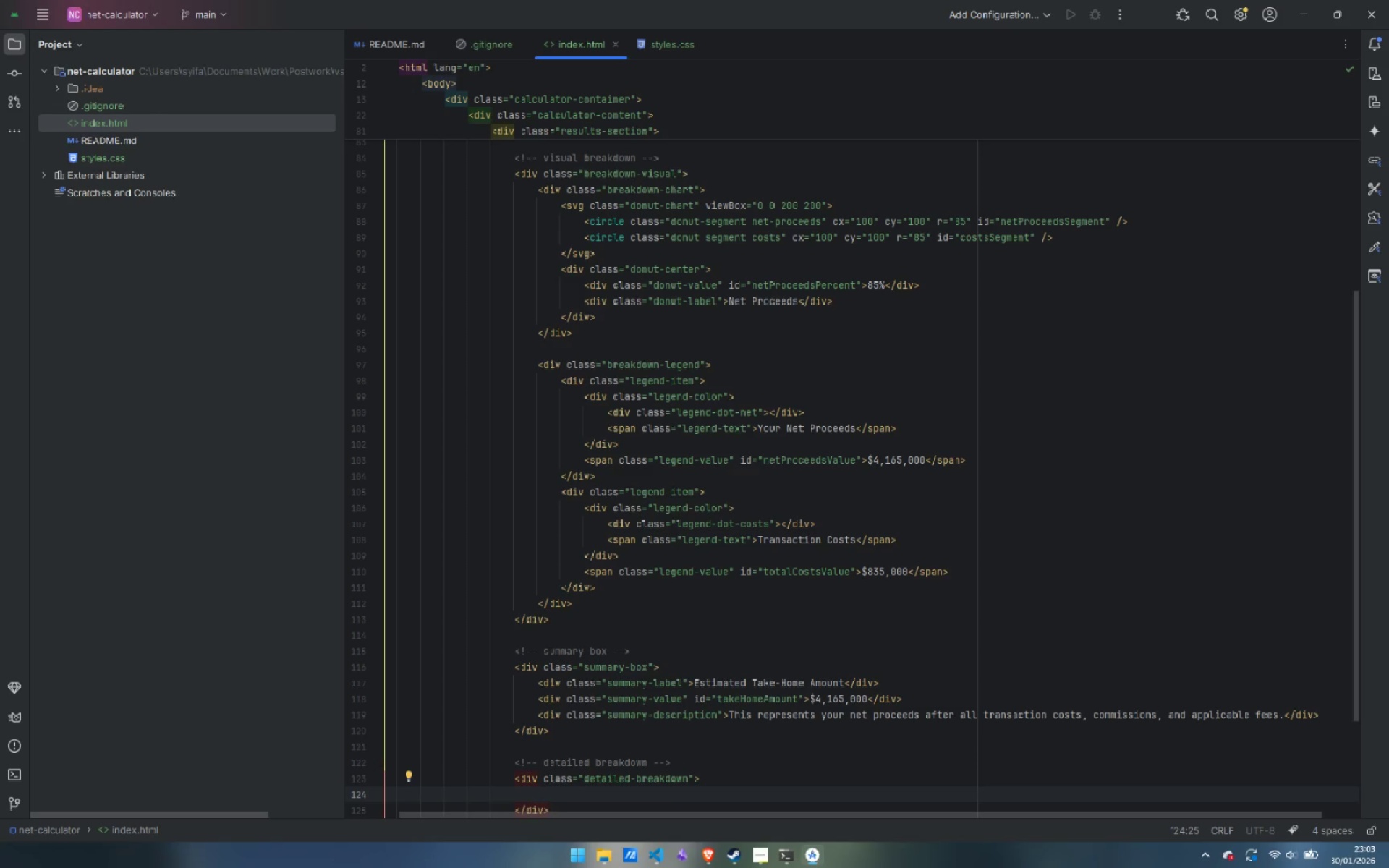 
type(<div)
 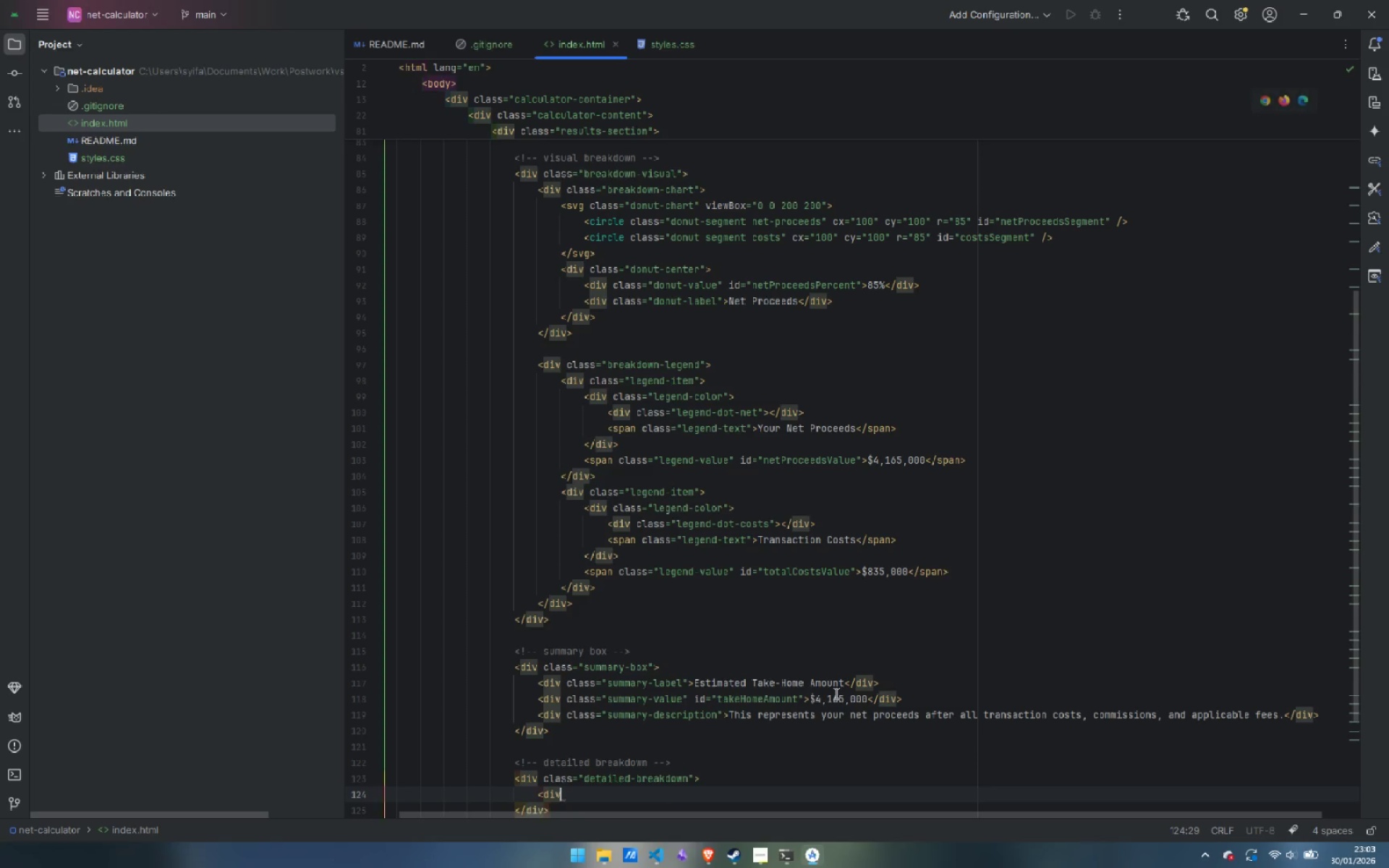 
key(Enter)
 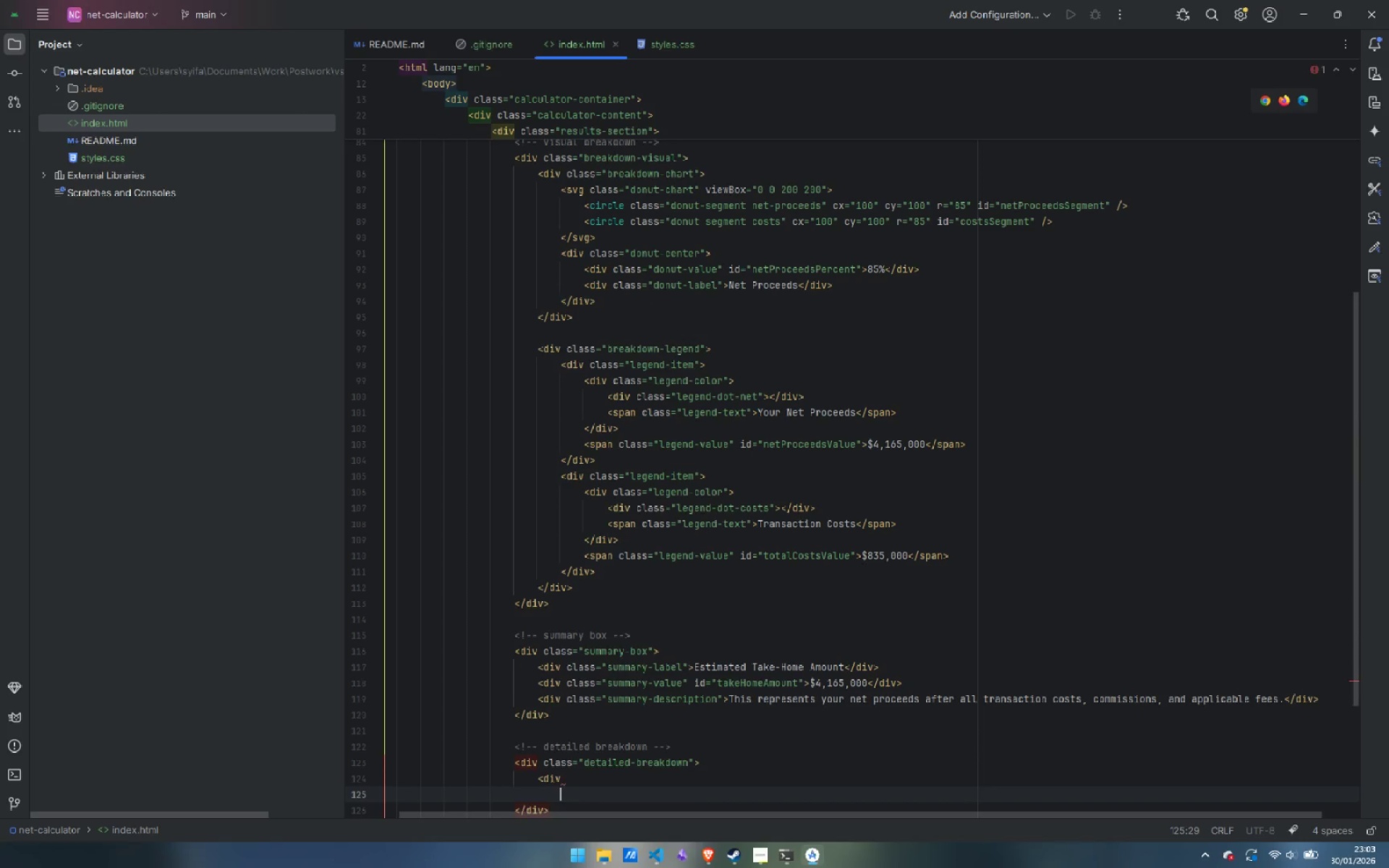 
key(Control+Z)
 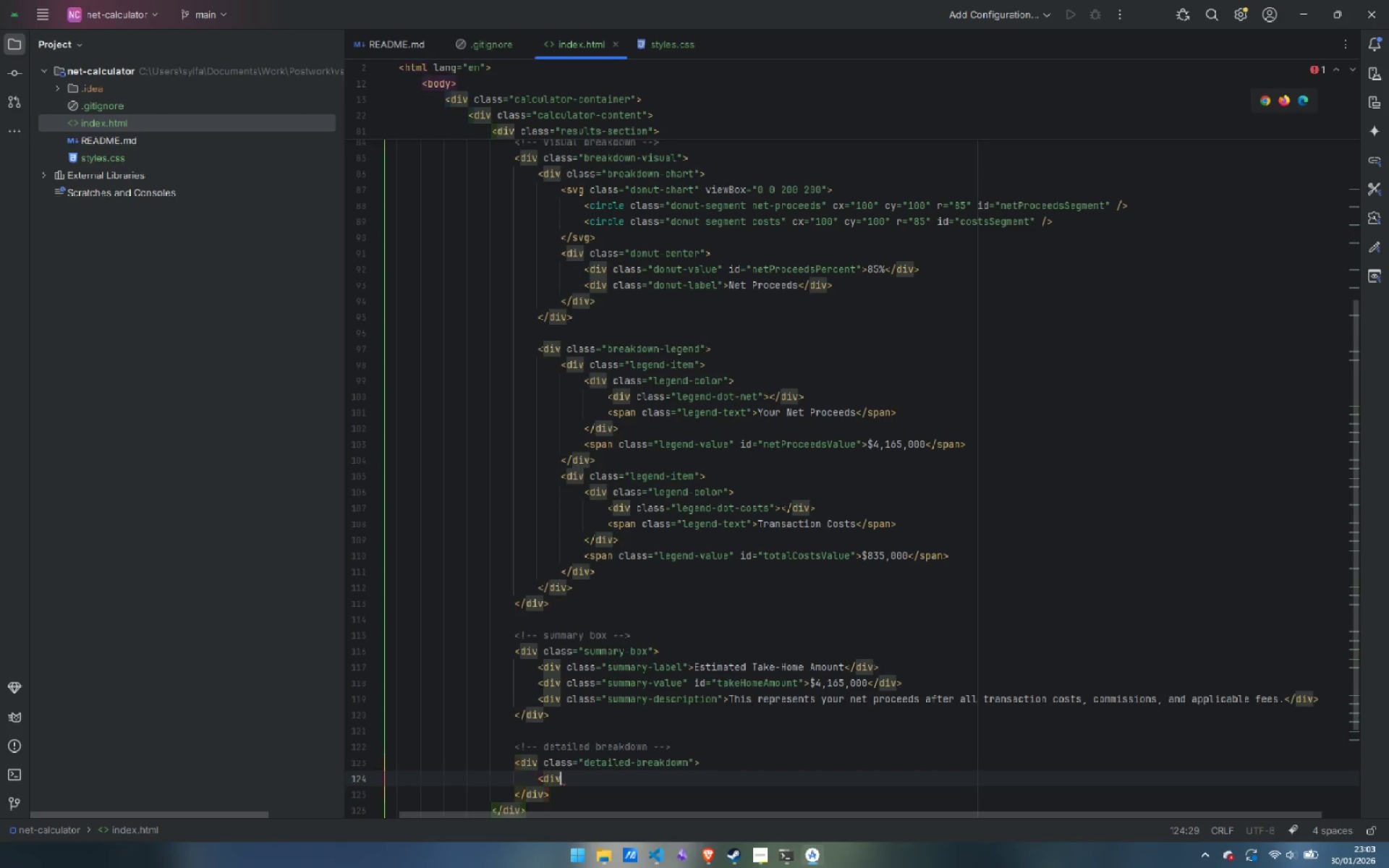 
key(Shift+Period)
 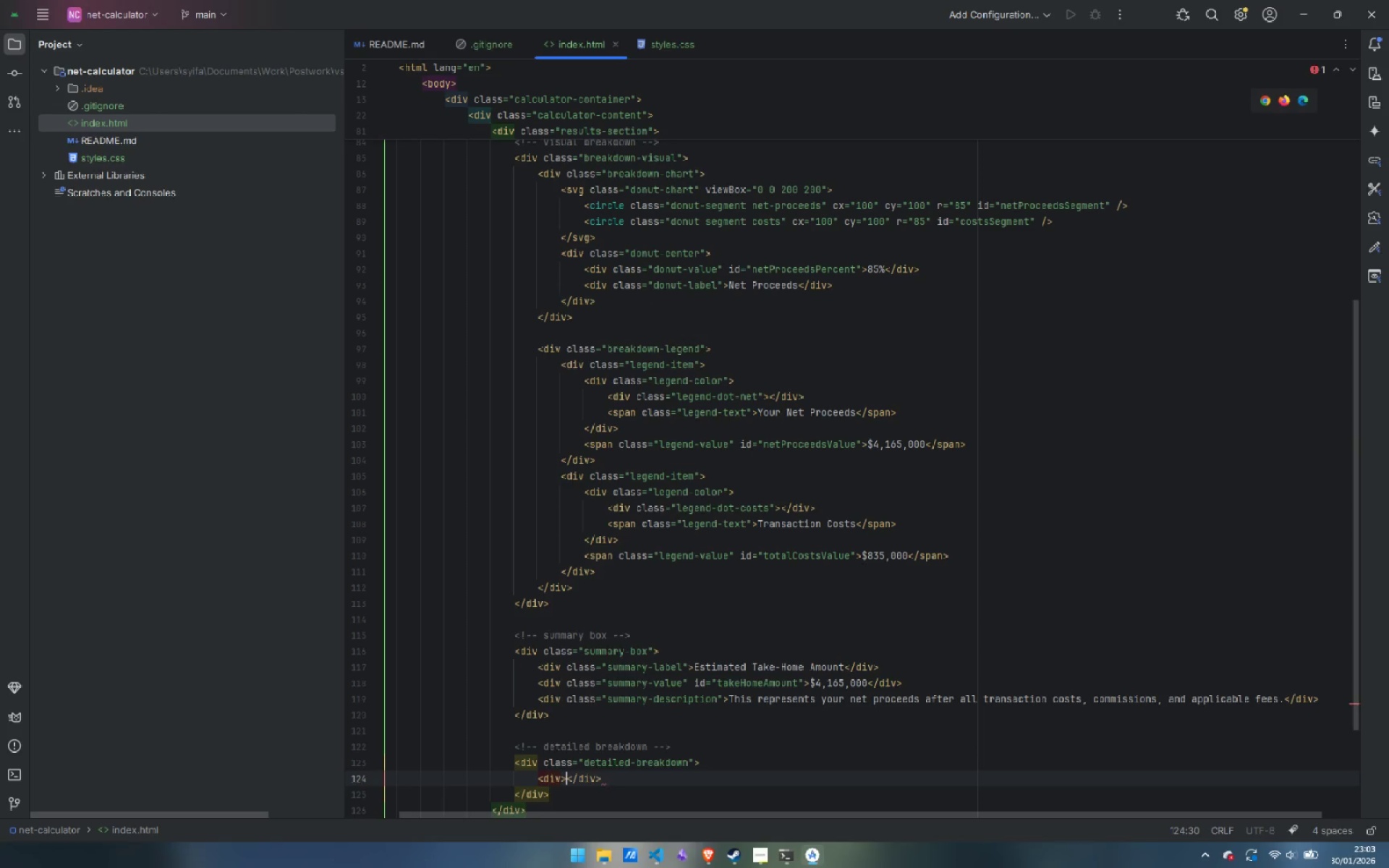 
key(Enter)
 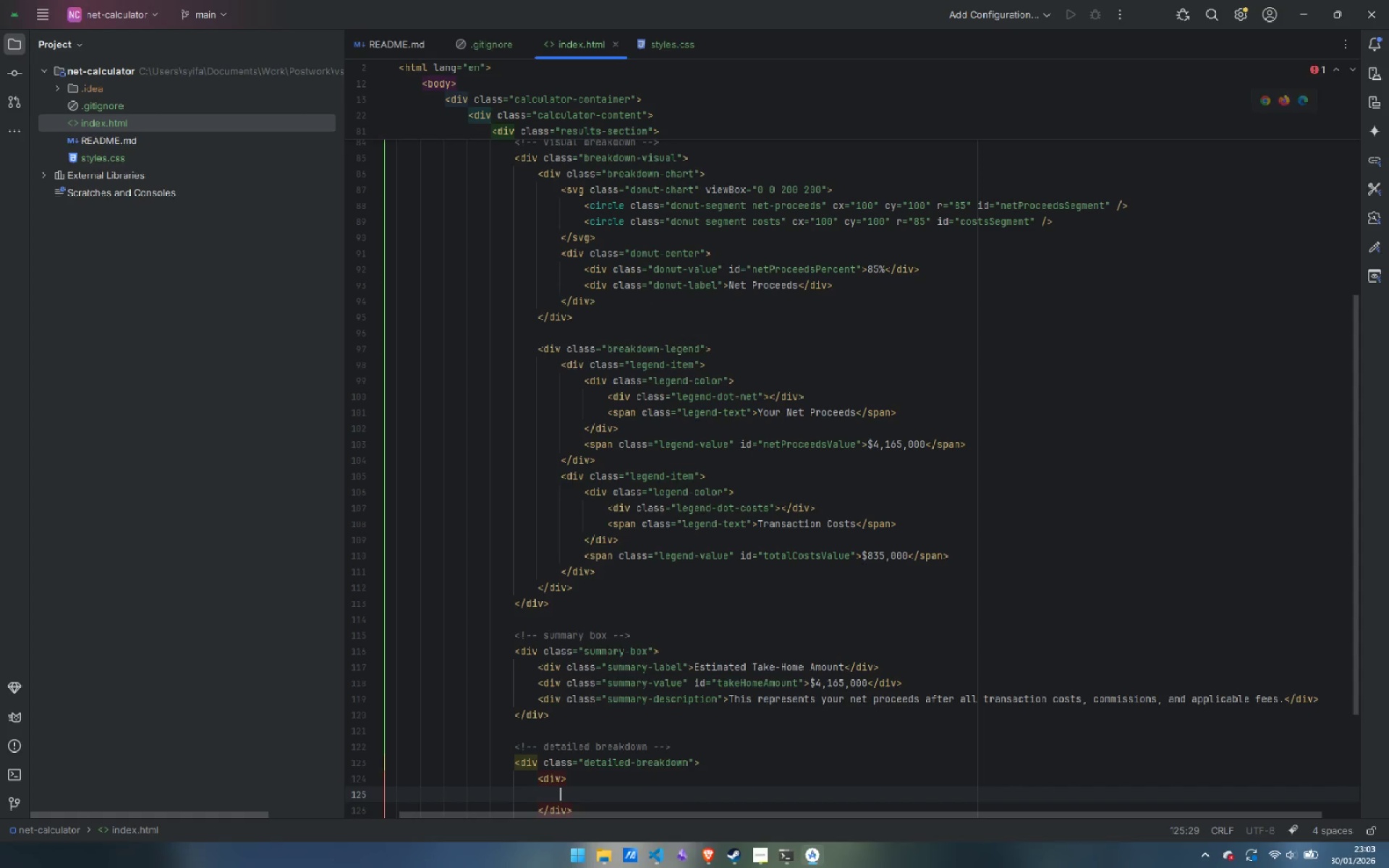 
key(ArrowUp)
 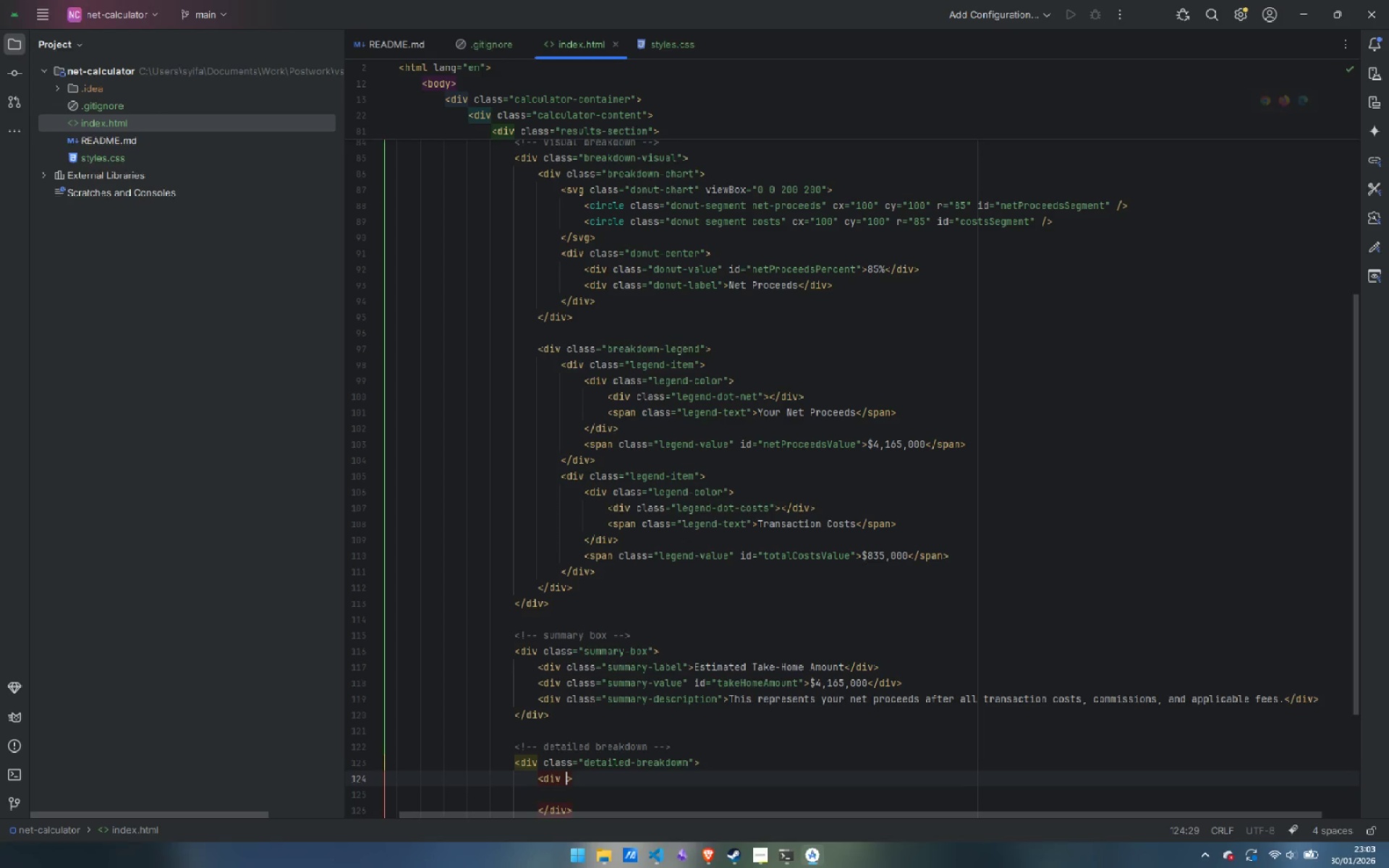 
type( cl)
 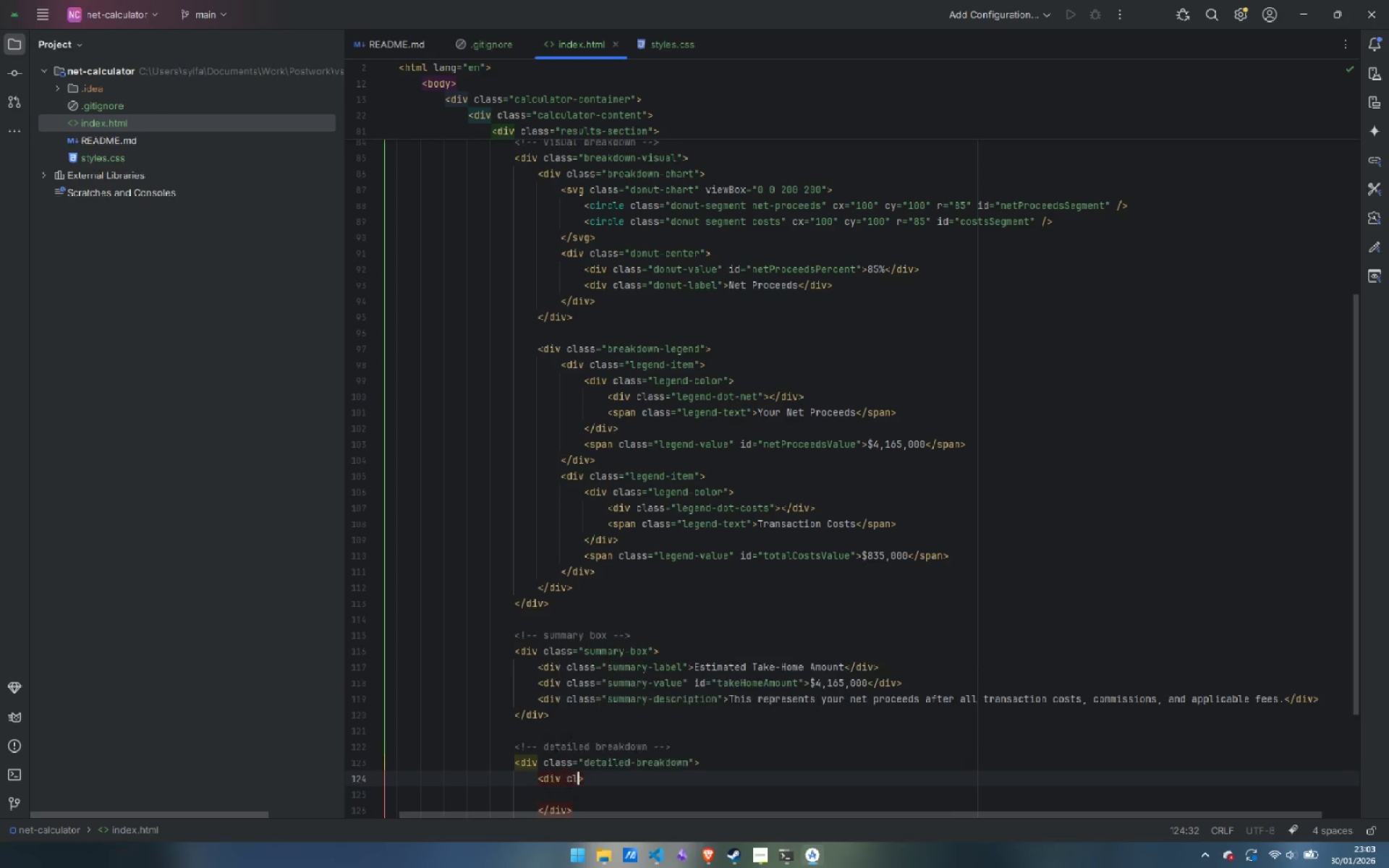 
key(Enter)
 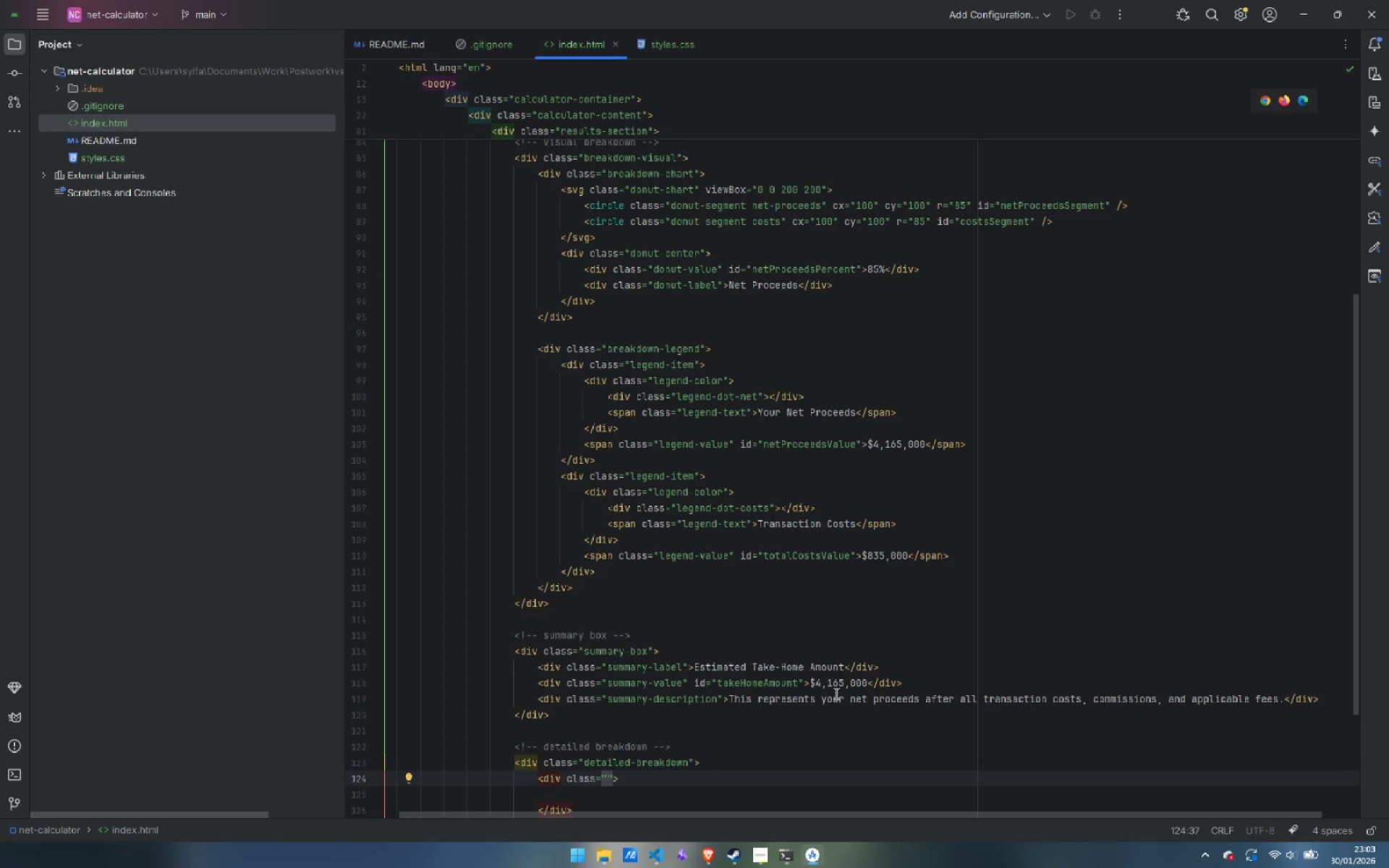 
type(bera)
key(Backspace)
key(Backspace)
 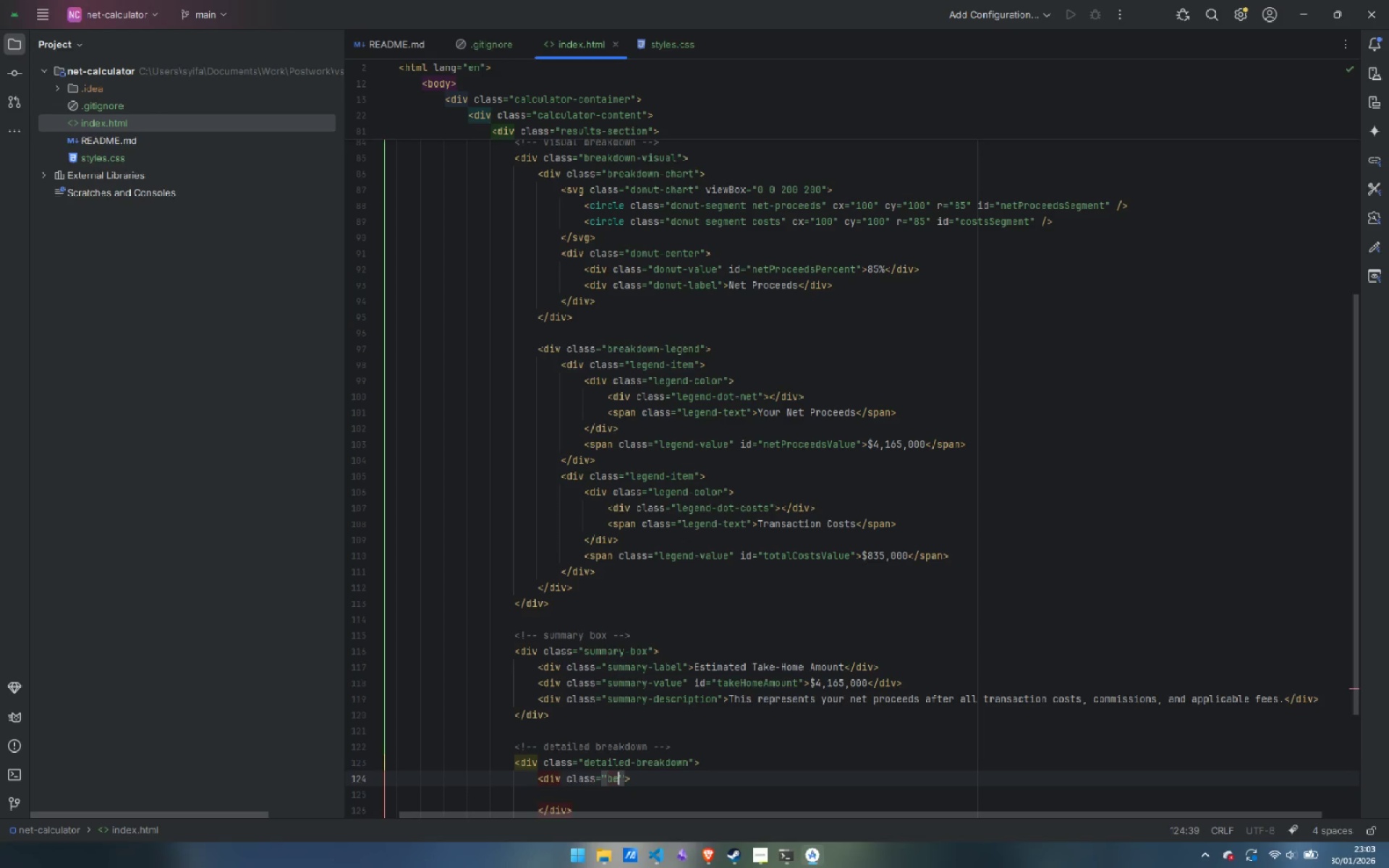 
key(Control+ControlLeft)
 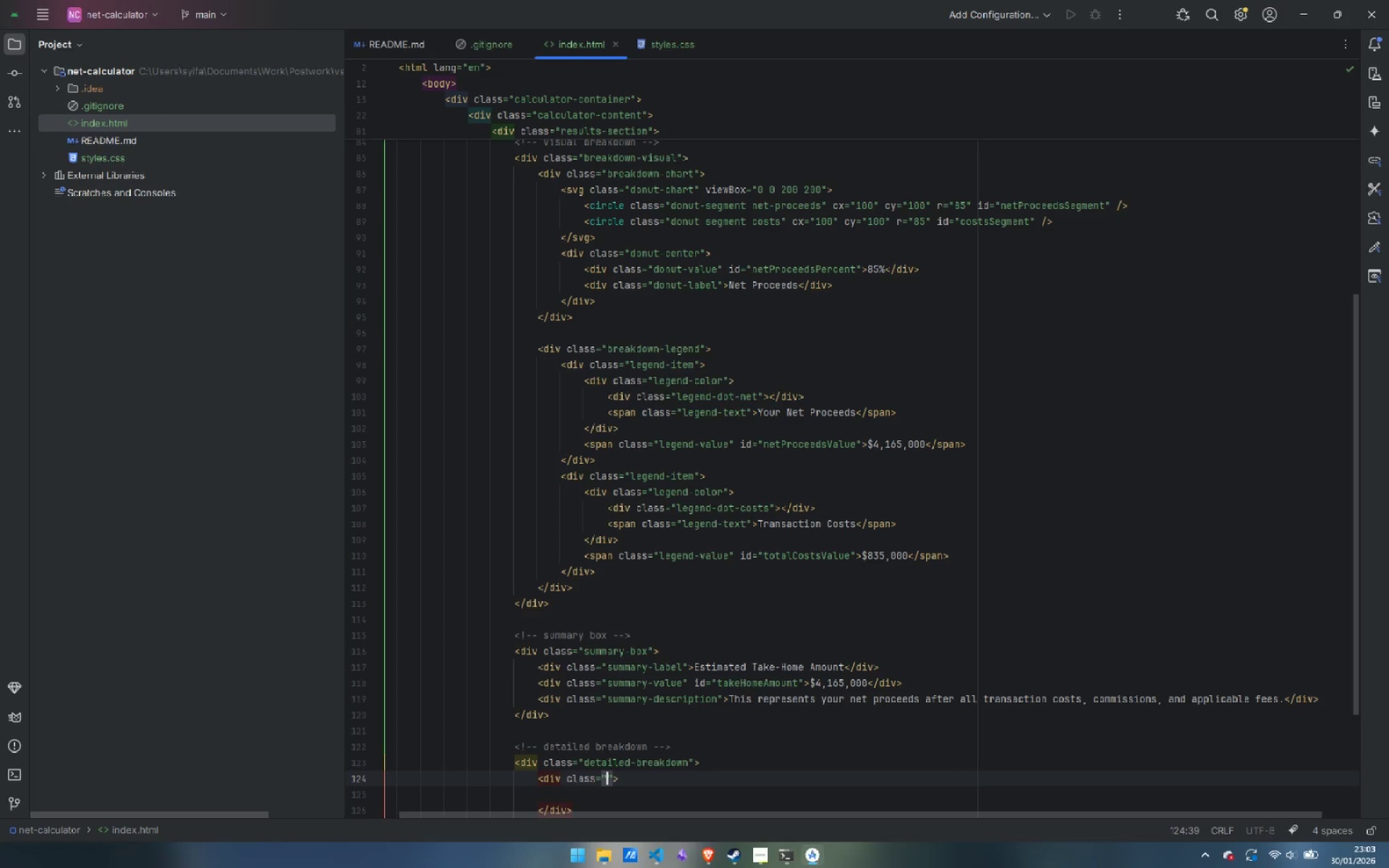 
key(Control+Backspace)
 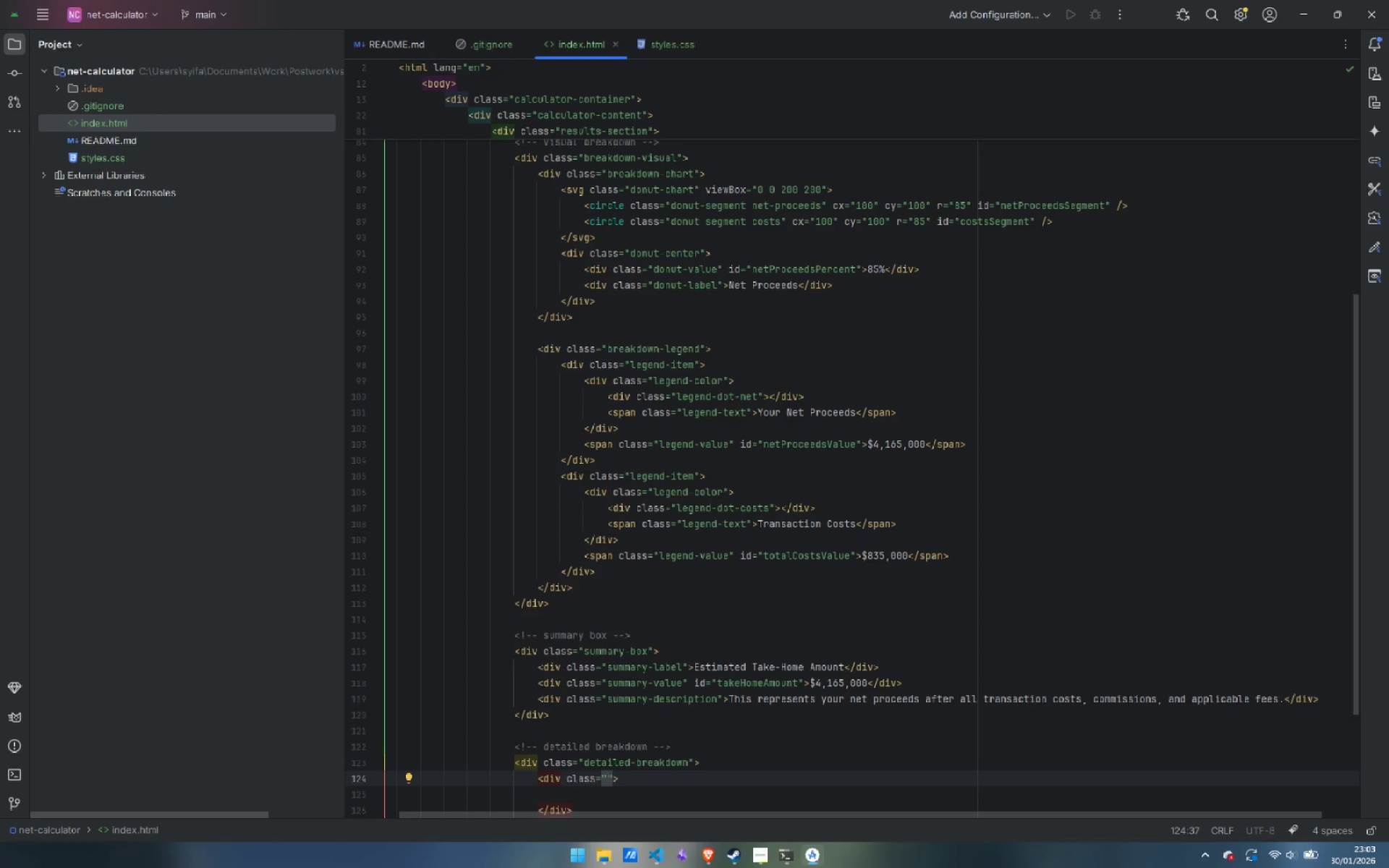 
type(breakdpw)
key(Backspace)
key(Backspace)
type(own-row )
key(Backspace)
 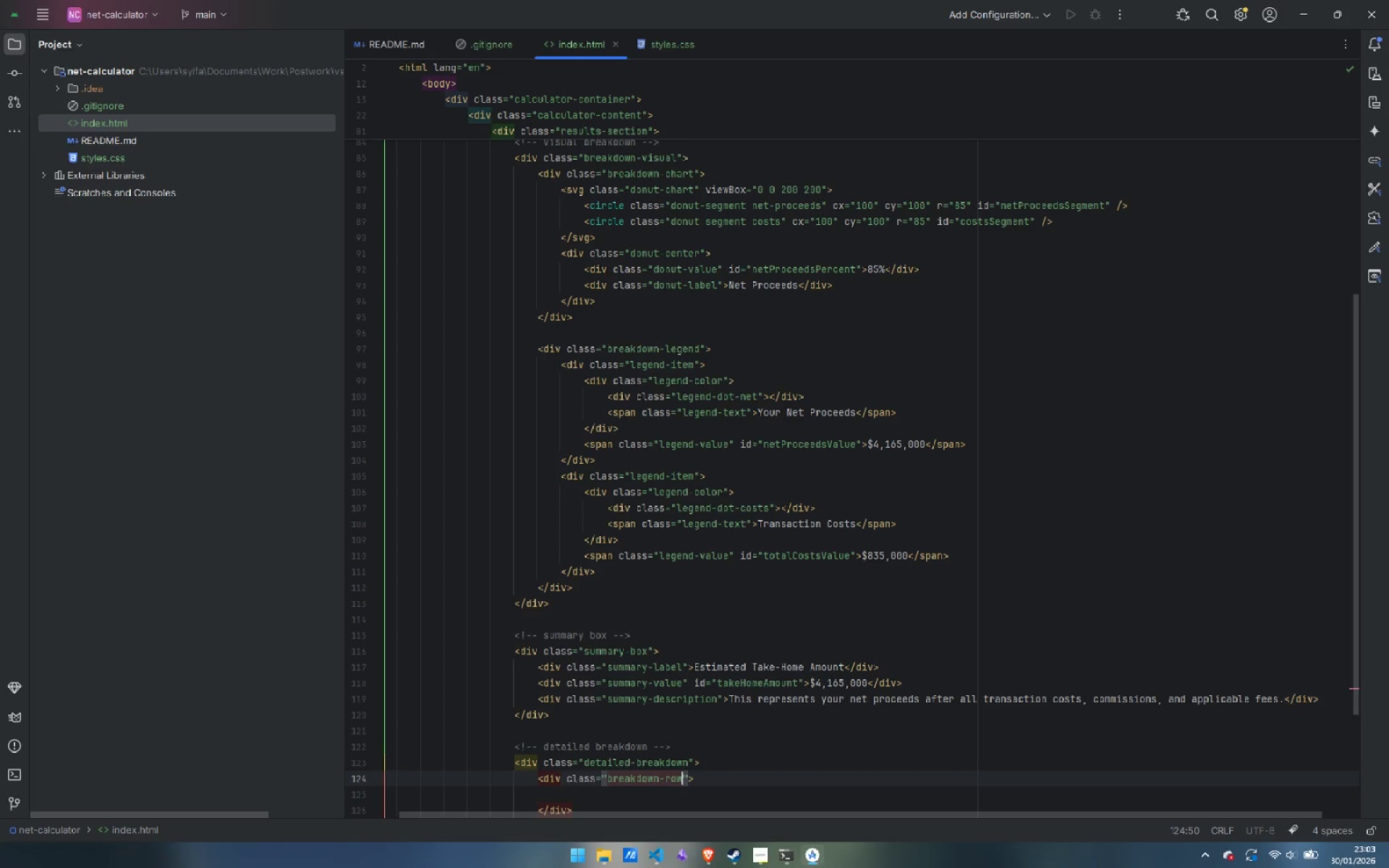 
key(ArrowRight)
 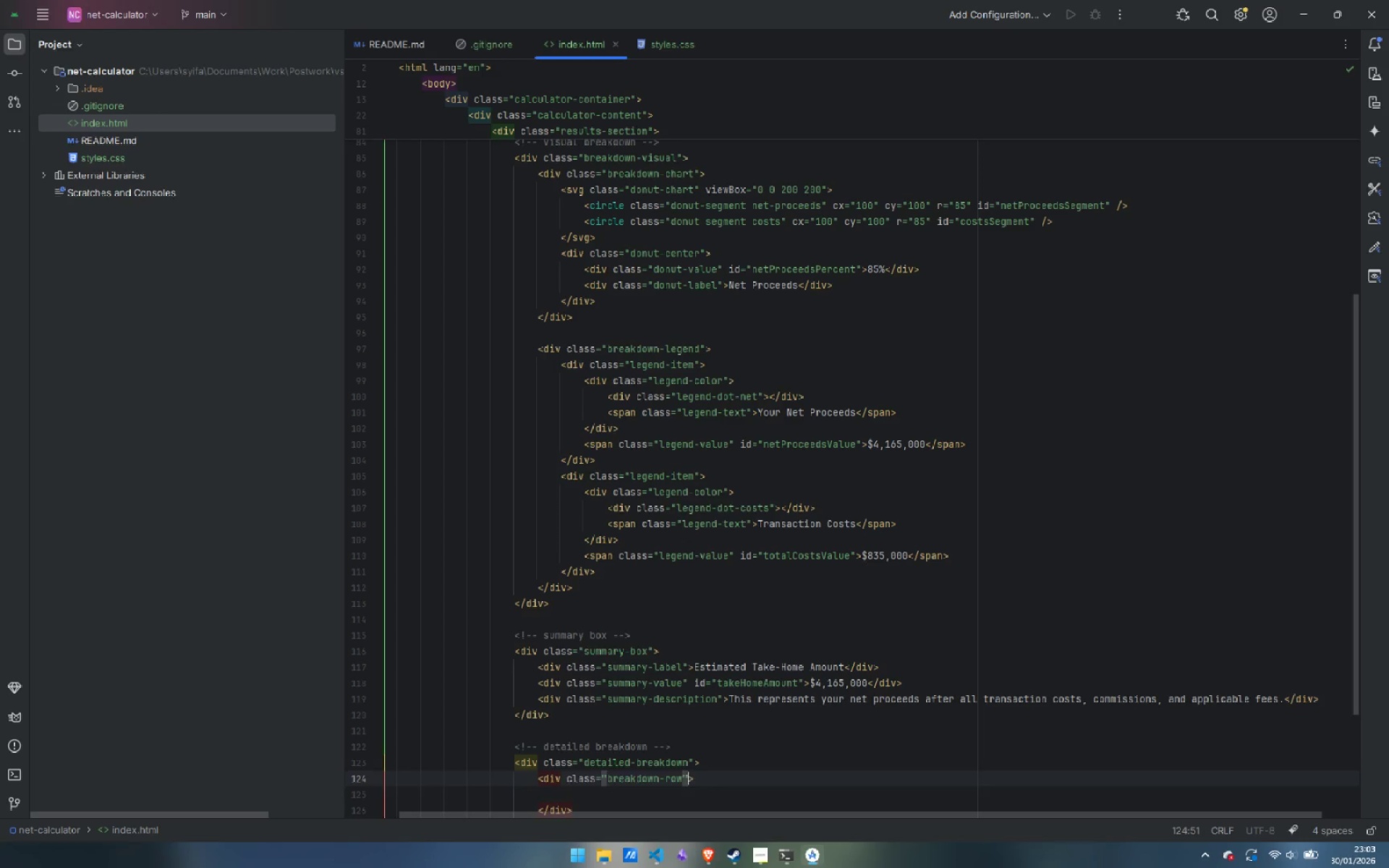 
key(ArrowDown)
 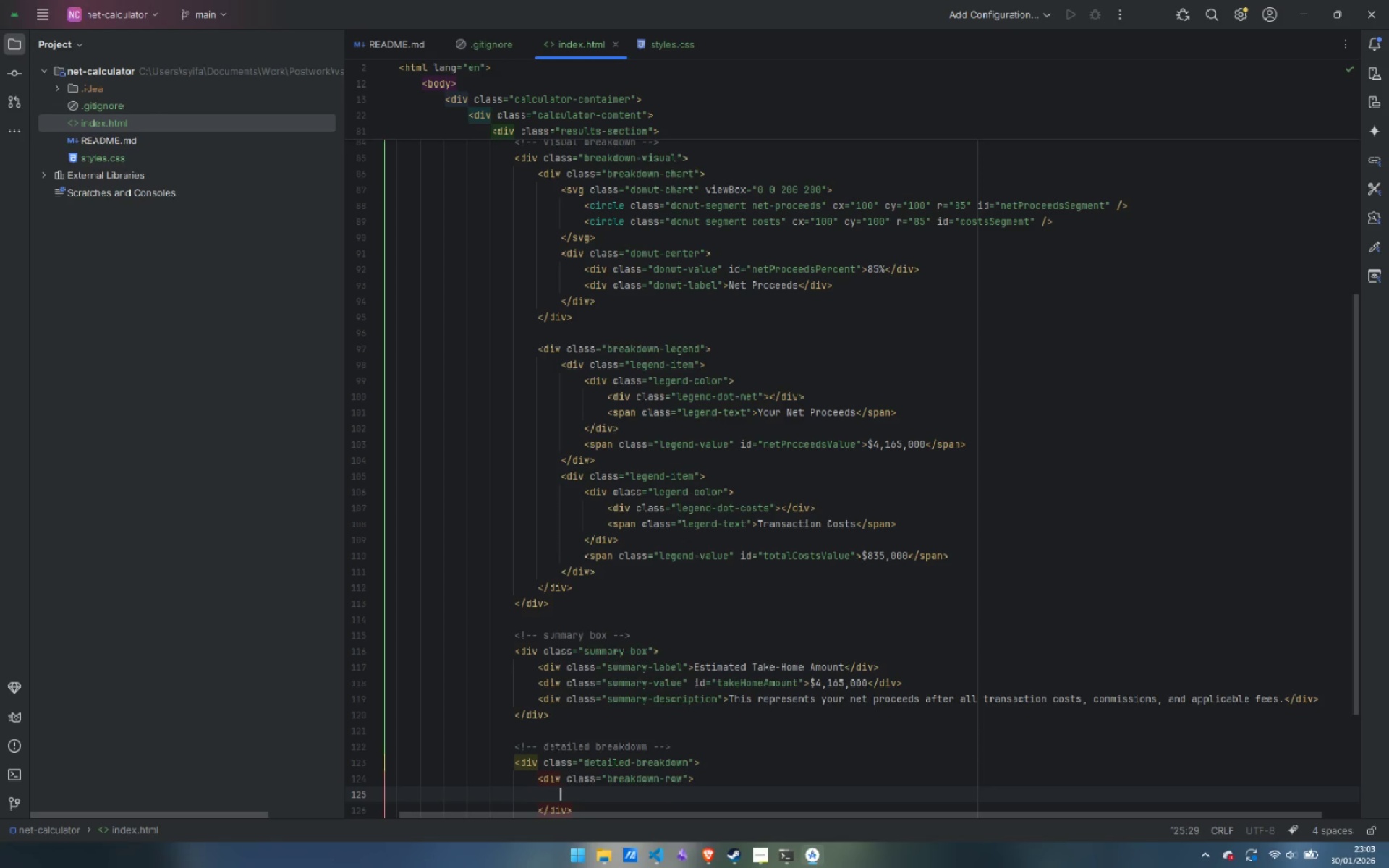 
type(<sp)
 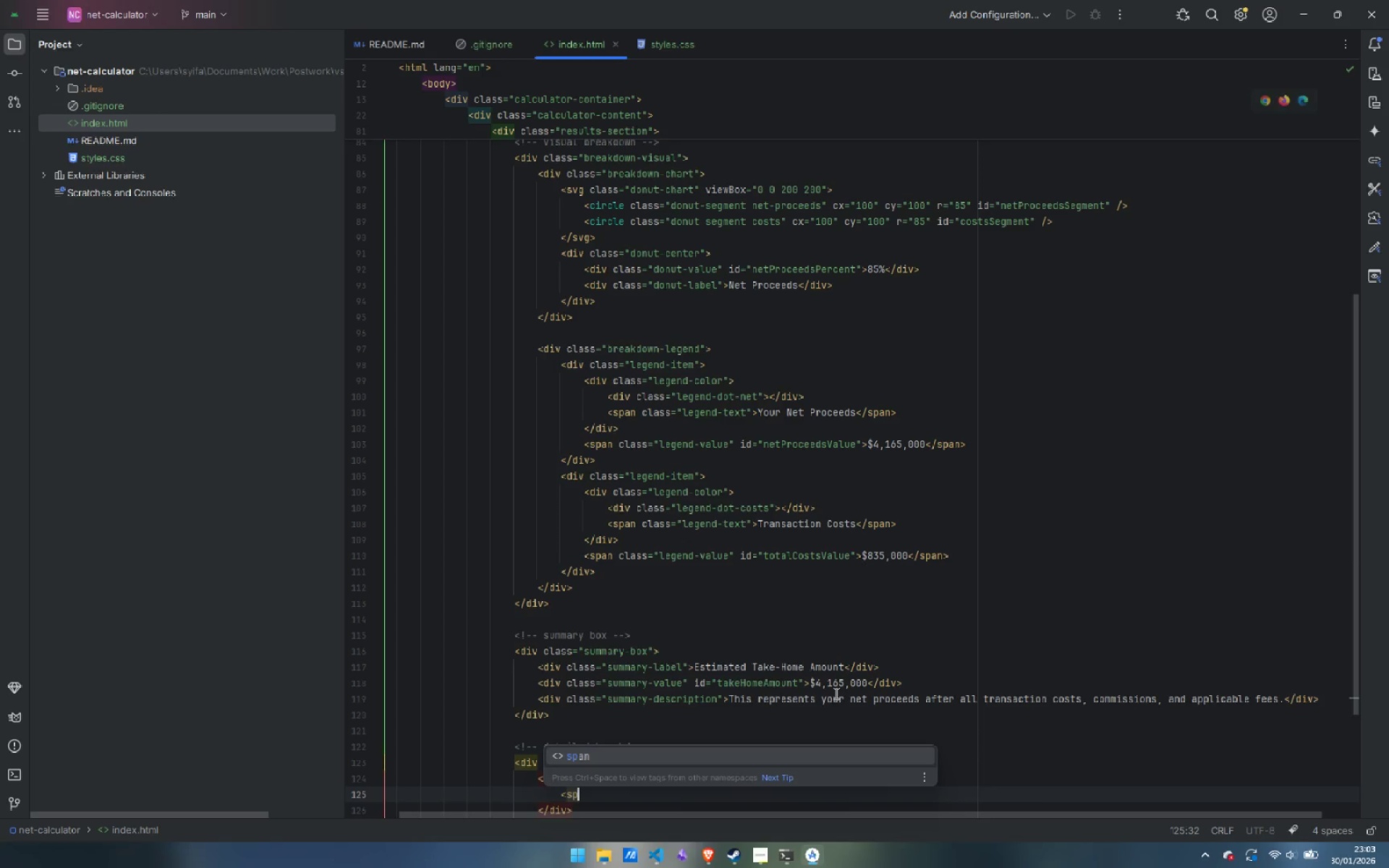 
key(Enter)
 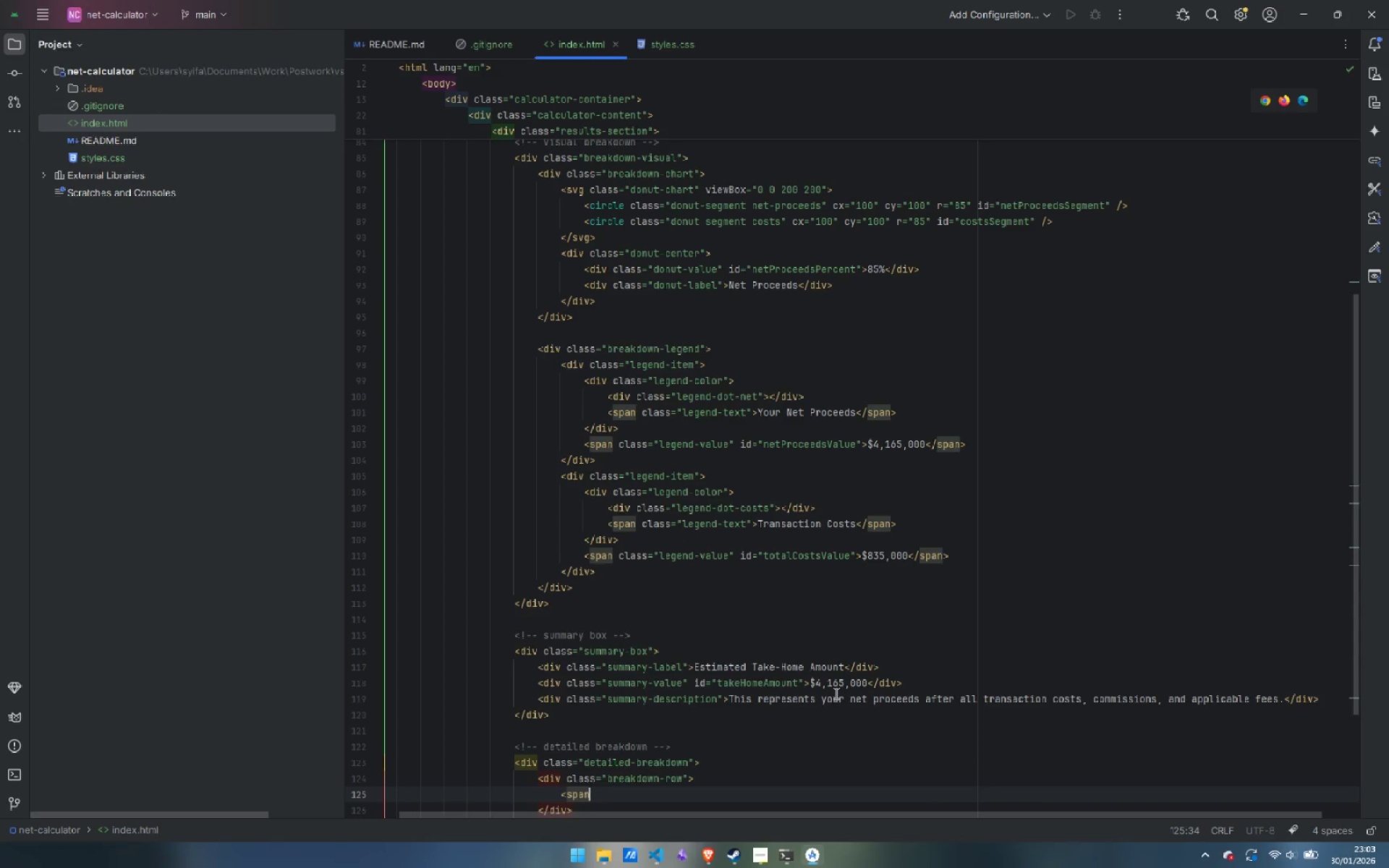 
key(Shift+Period)
 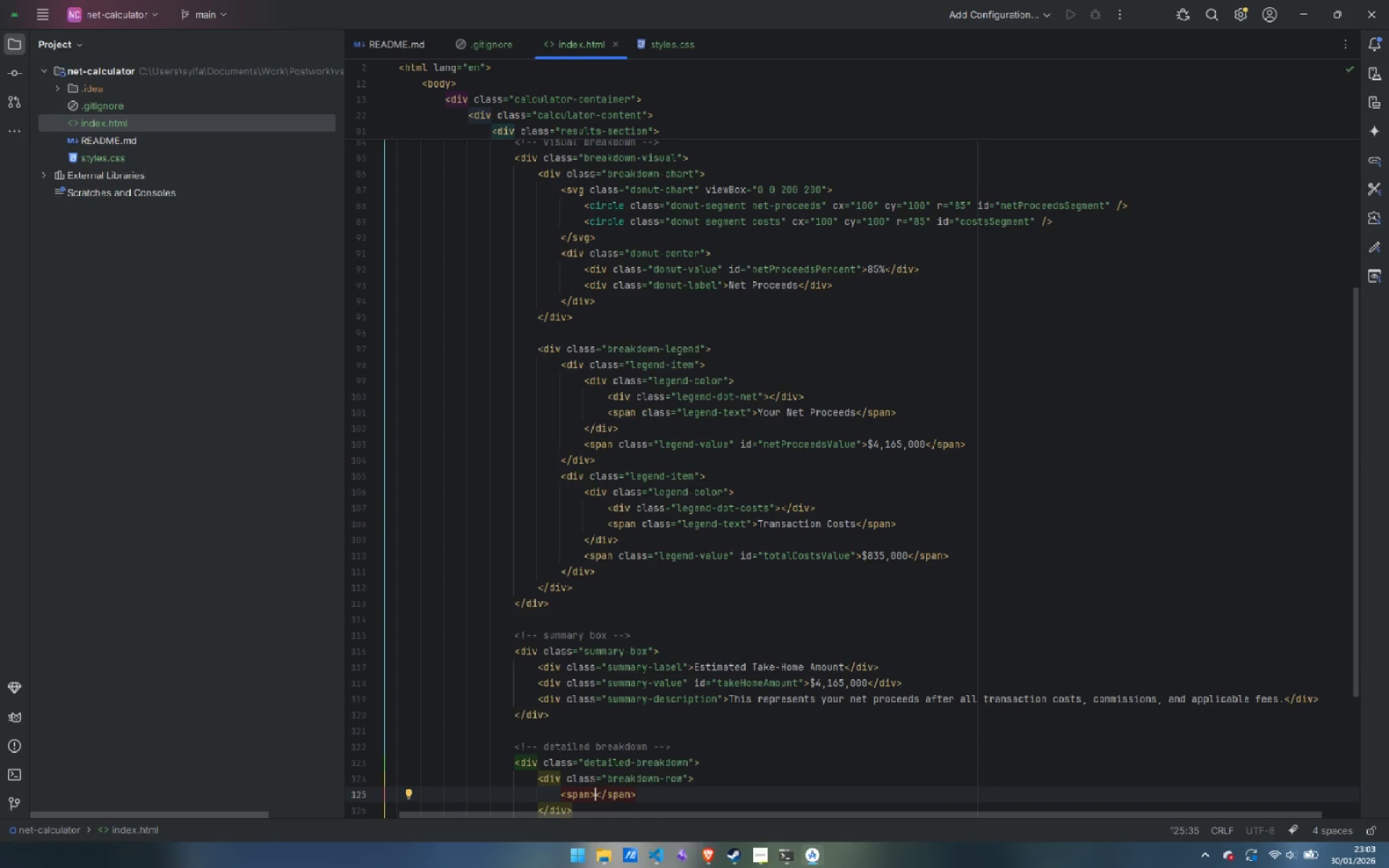 
wait(5.31)
 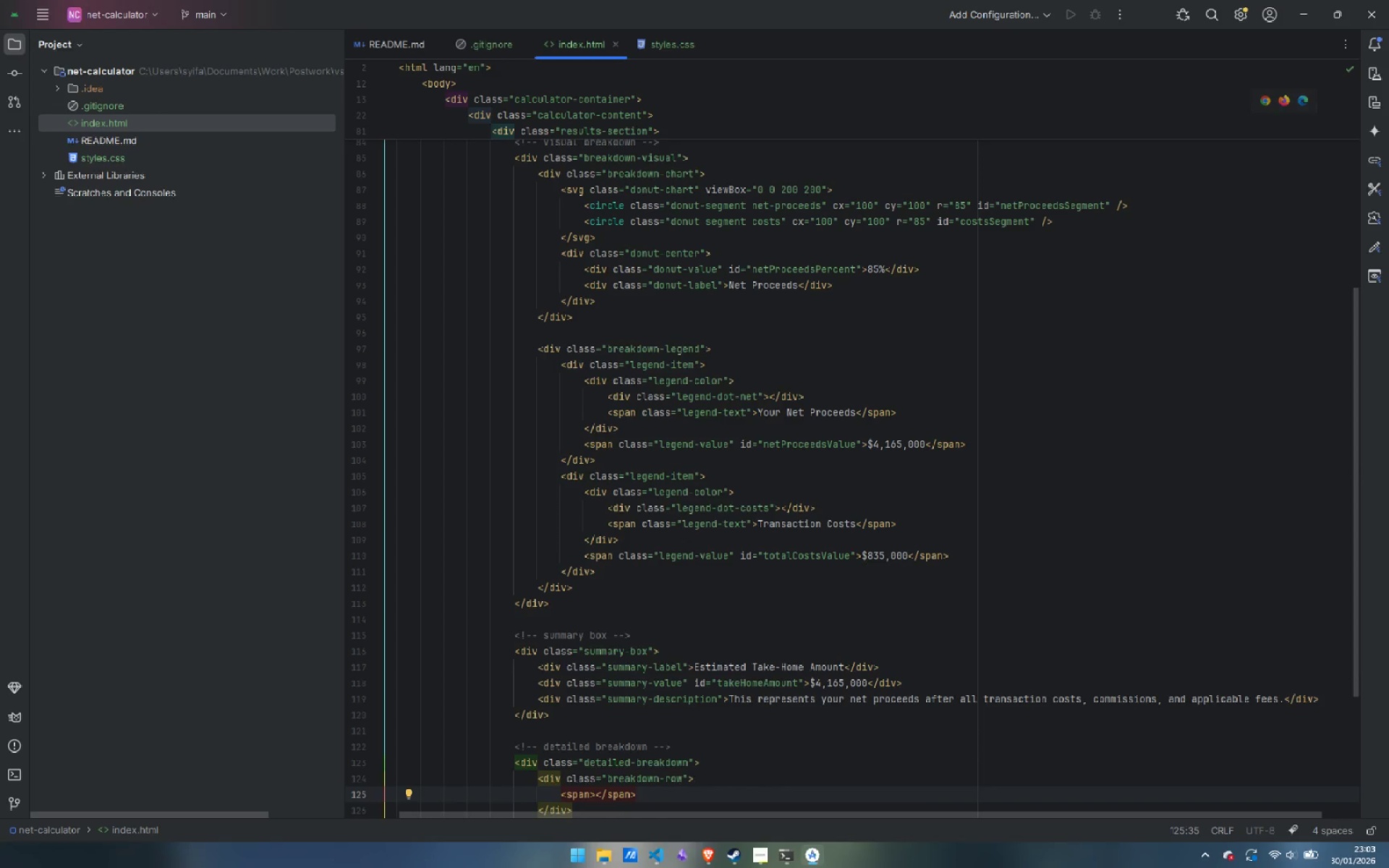 
scroll: coordinate [943, 574], scroll_direction: down, amount: 5.0
 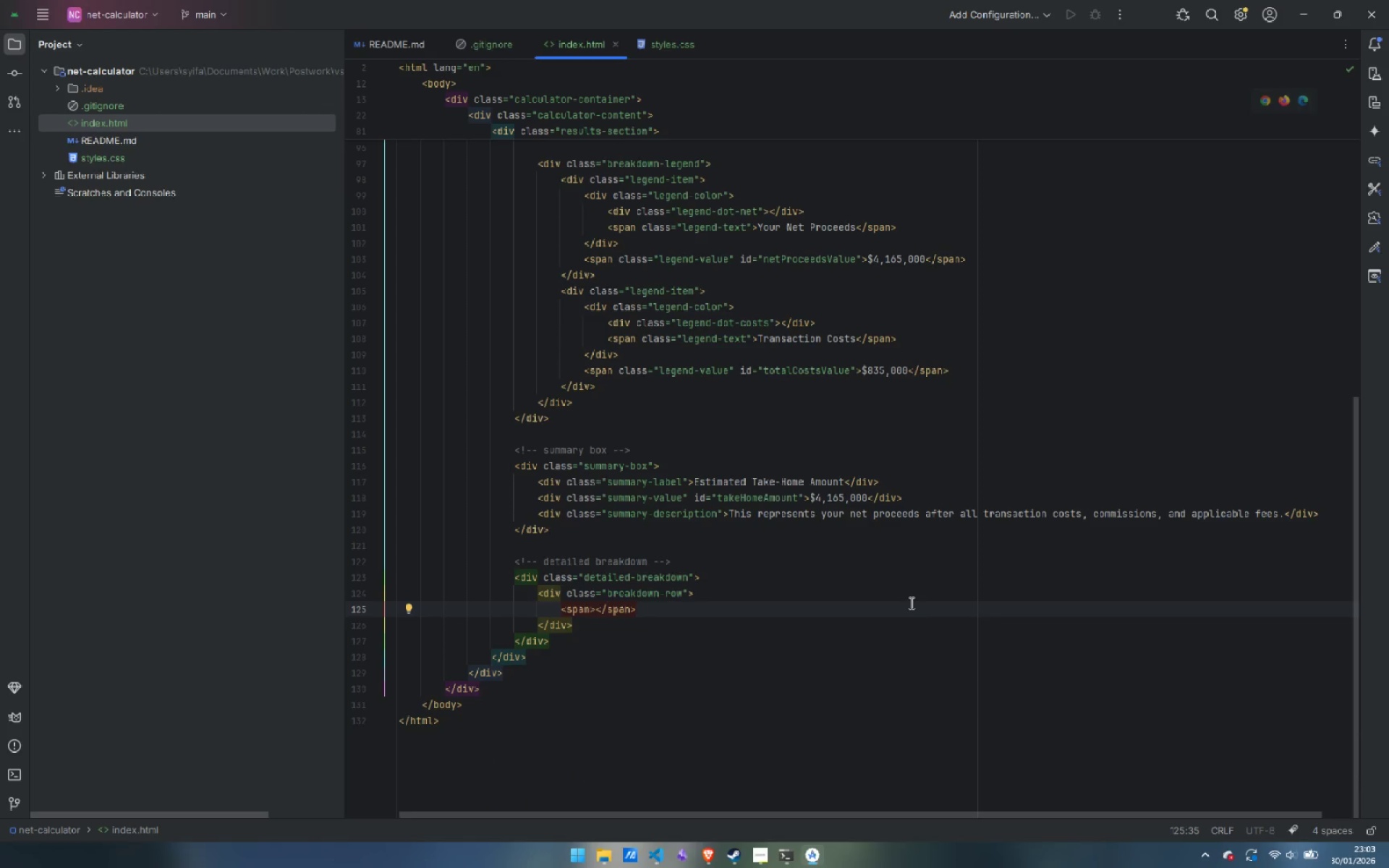 
key(ArrowLeft)
 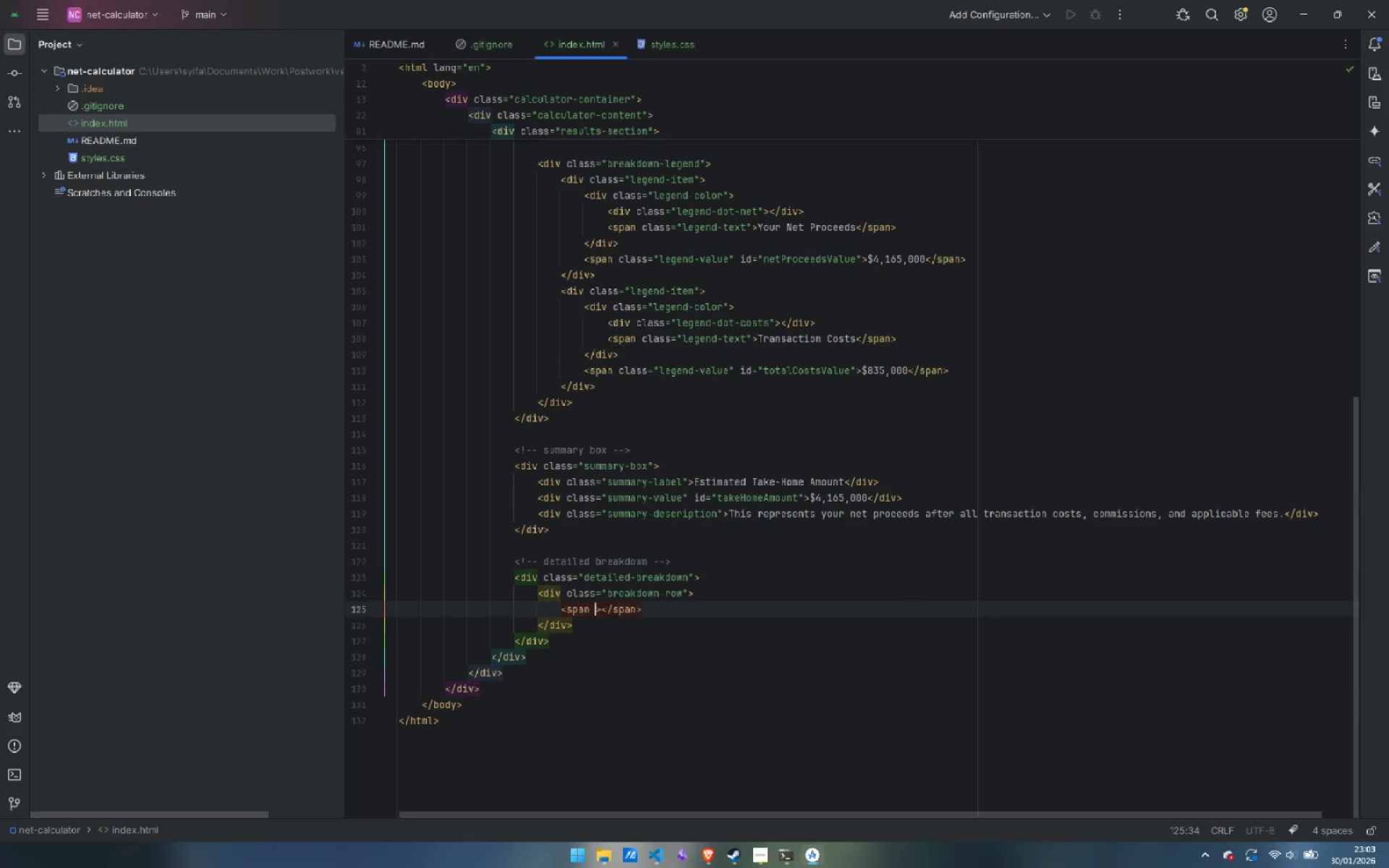 
type( cla)
 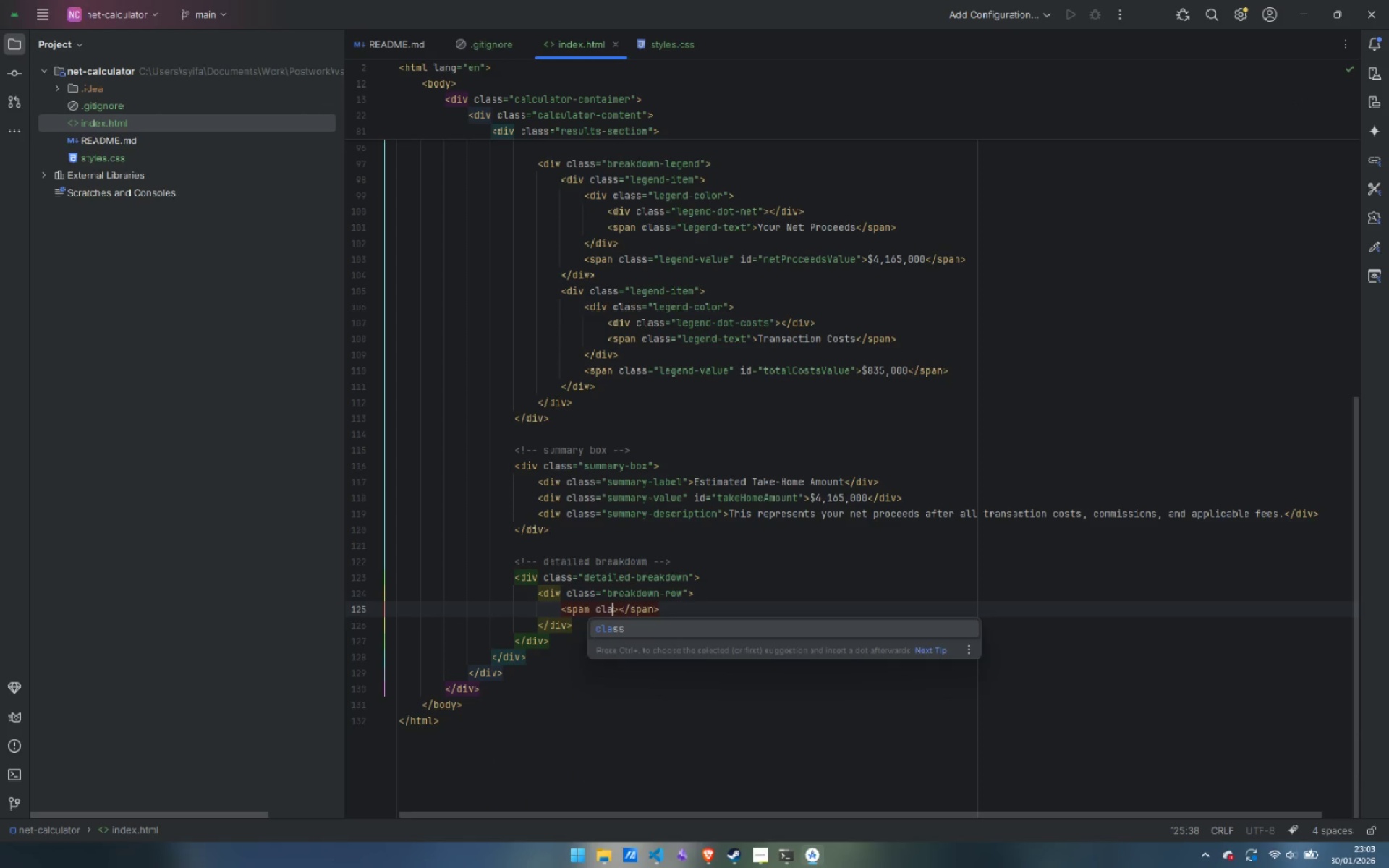 
key(Enter)
 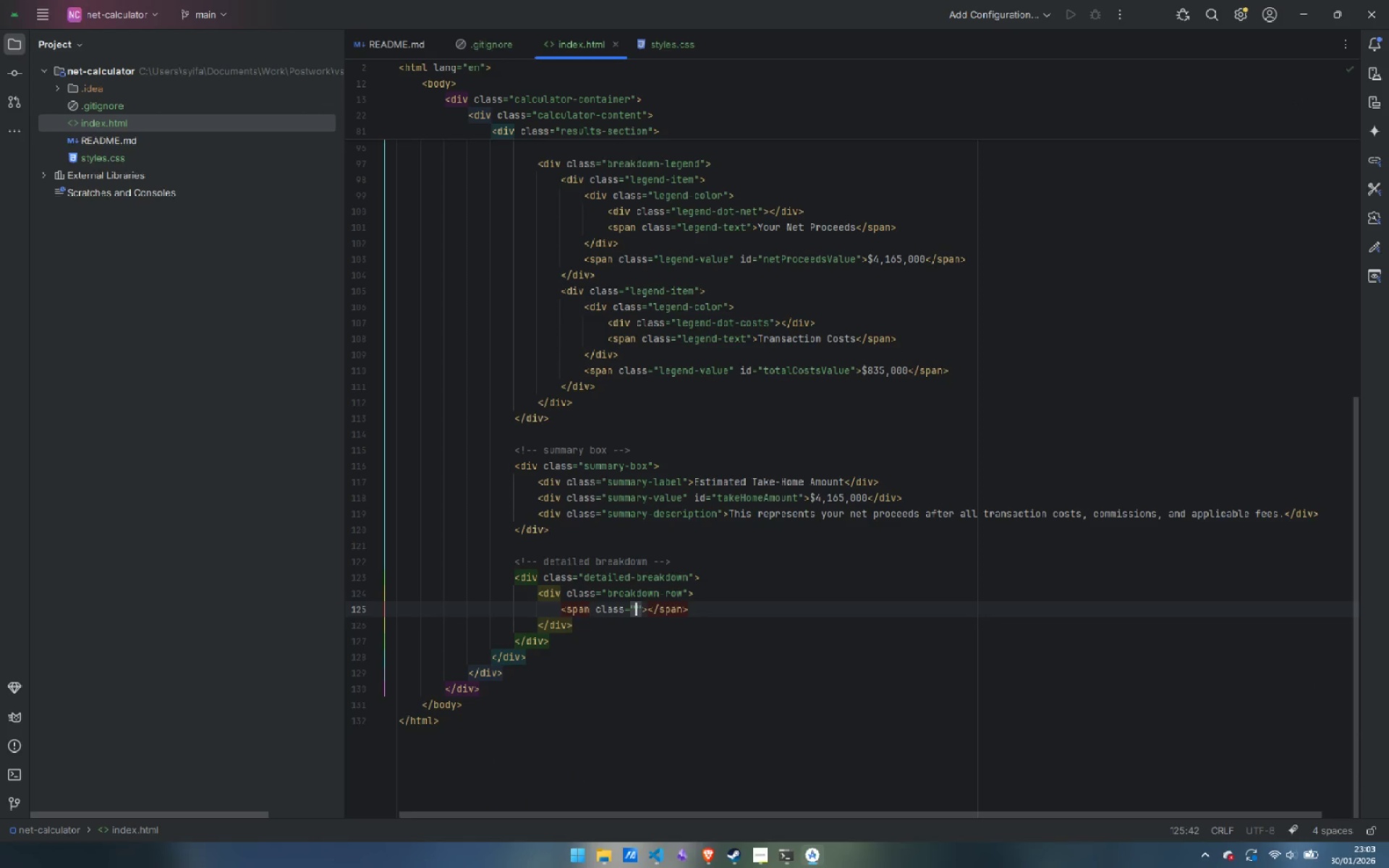 
type(breakdown-row-label)
 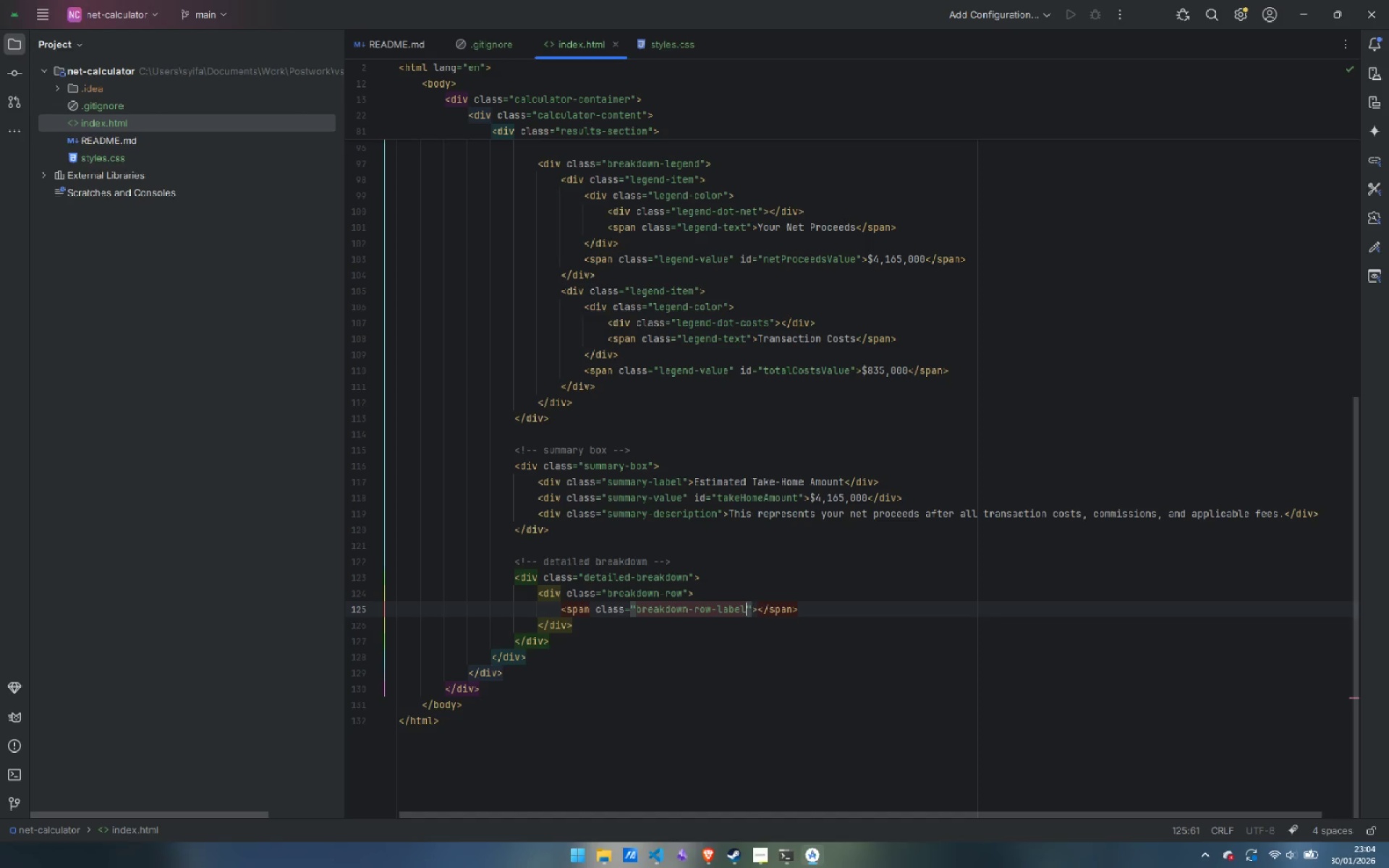 
key(ArrowRight)
 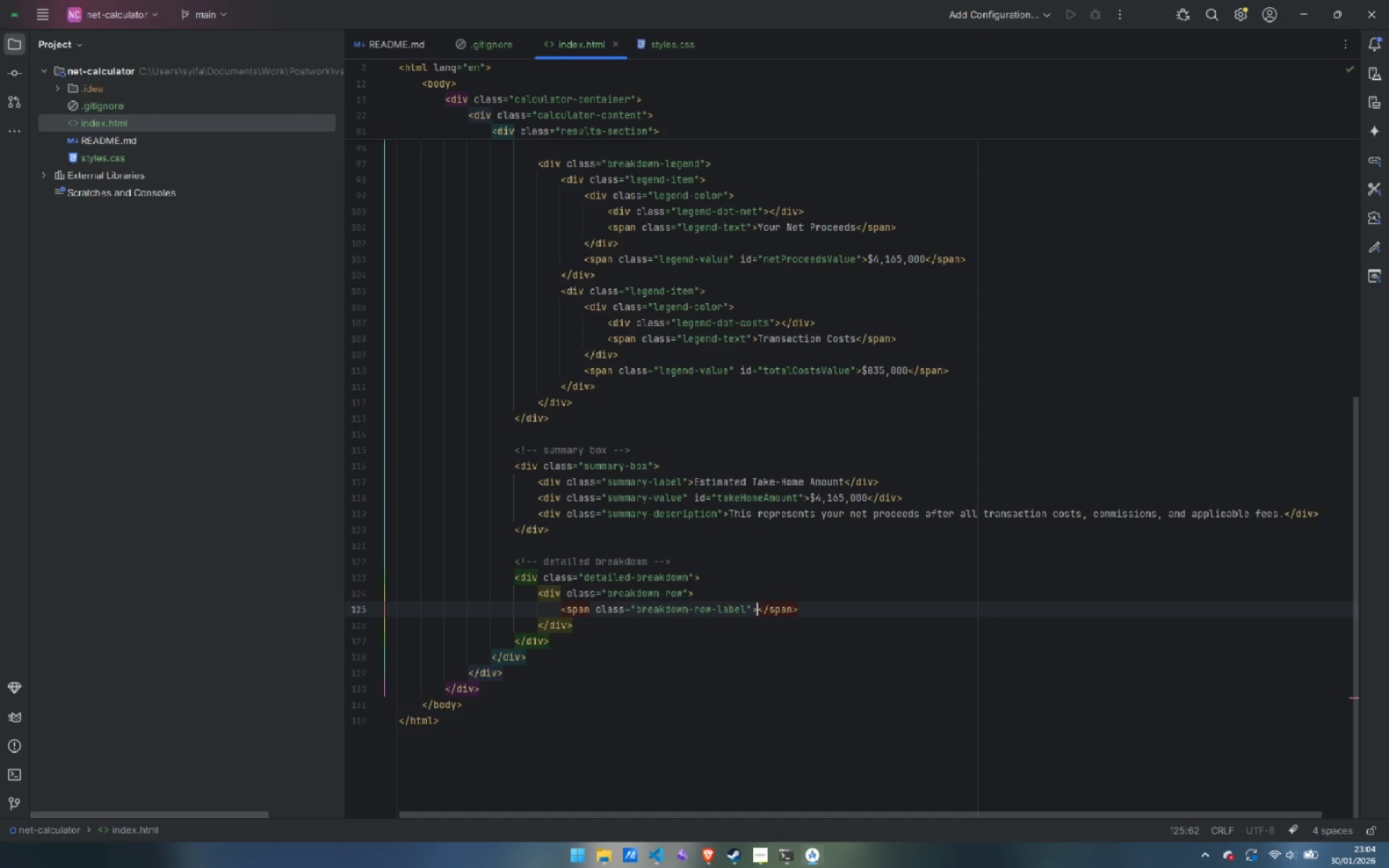 
key(ArrowRight)
 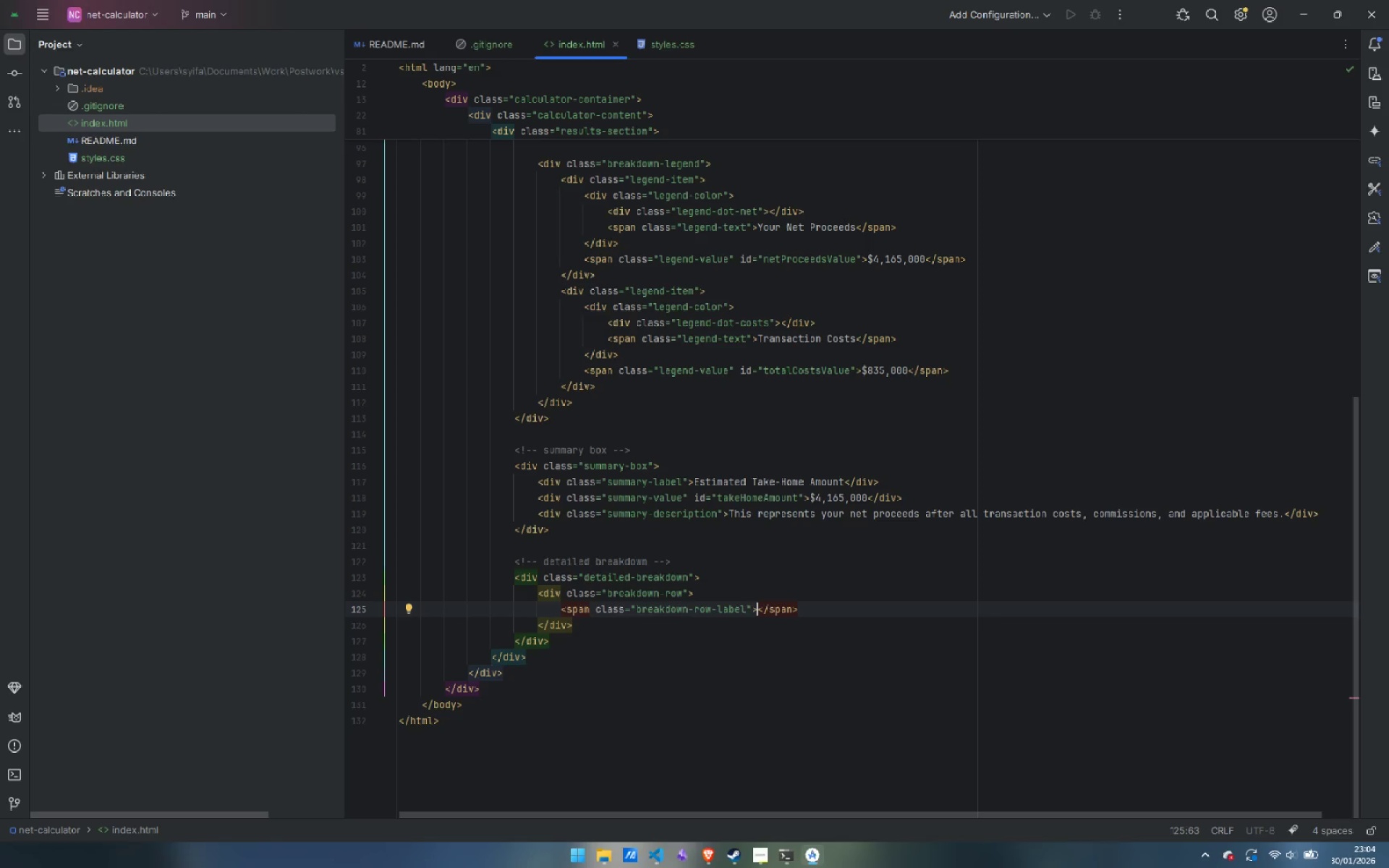 
type(Sale Prov)
key(Backspace)
key(Backspace)
type(c)
key(Backspace)
type(ice)
 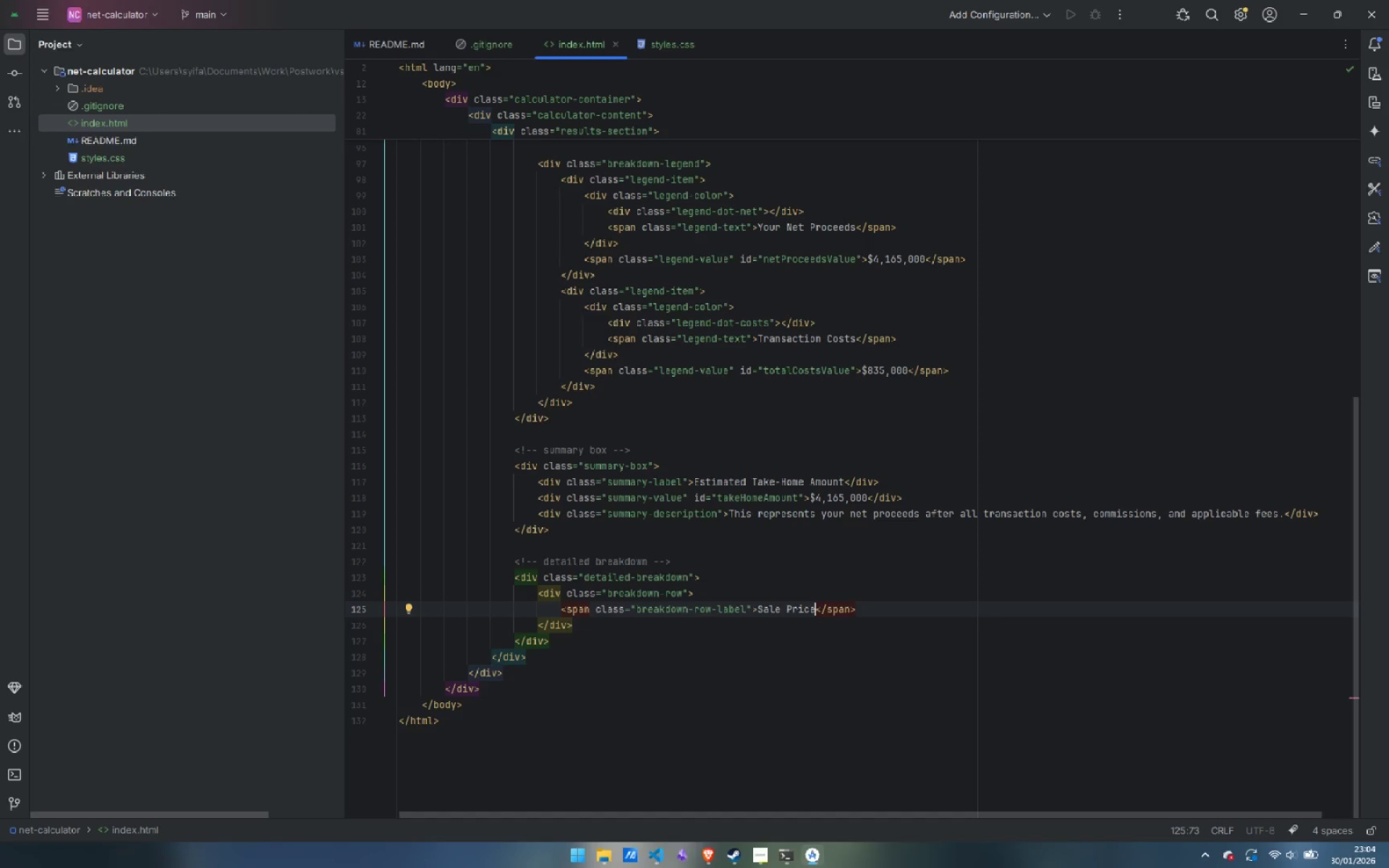 
key(Control+ArrowRight)
 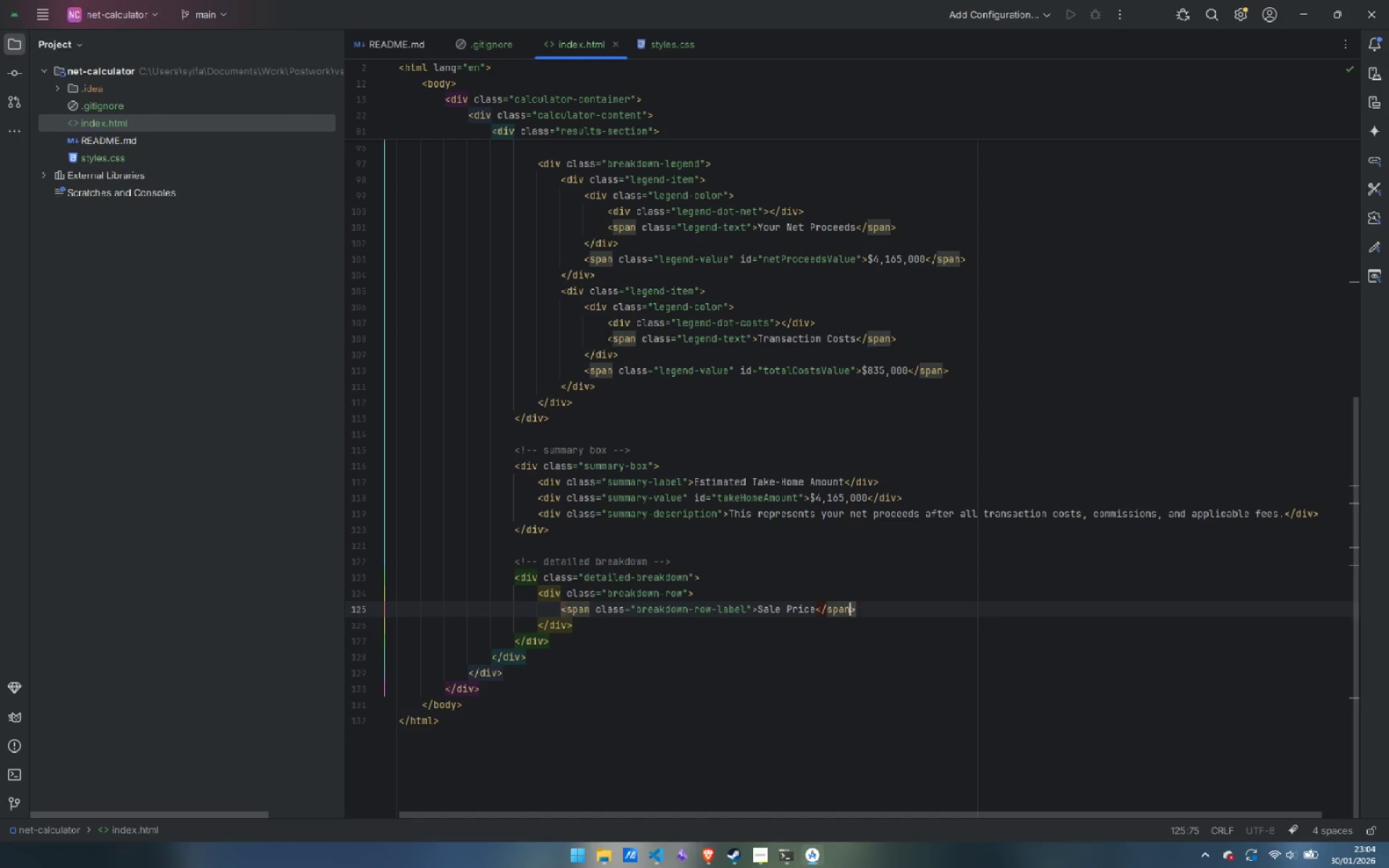 
key(Control+ArrowRight)
 